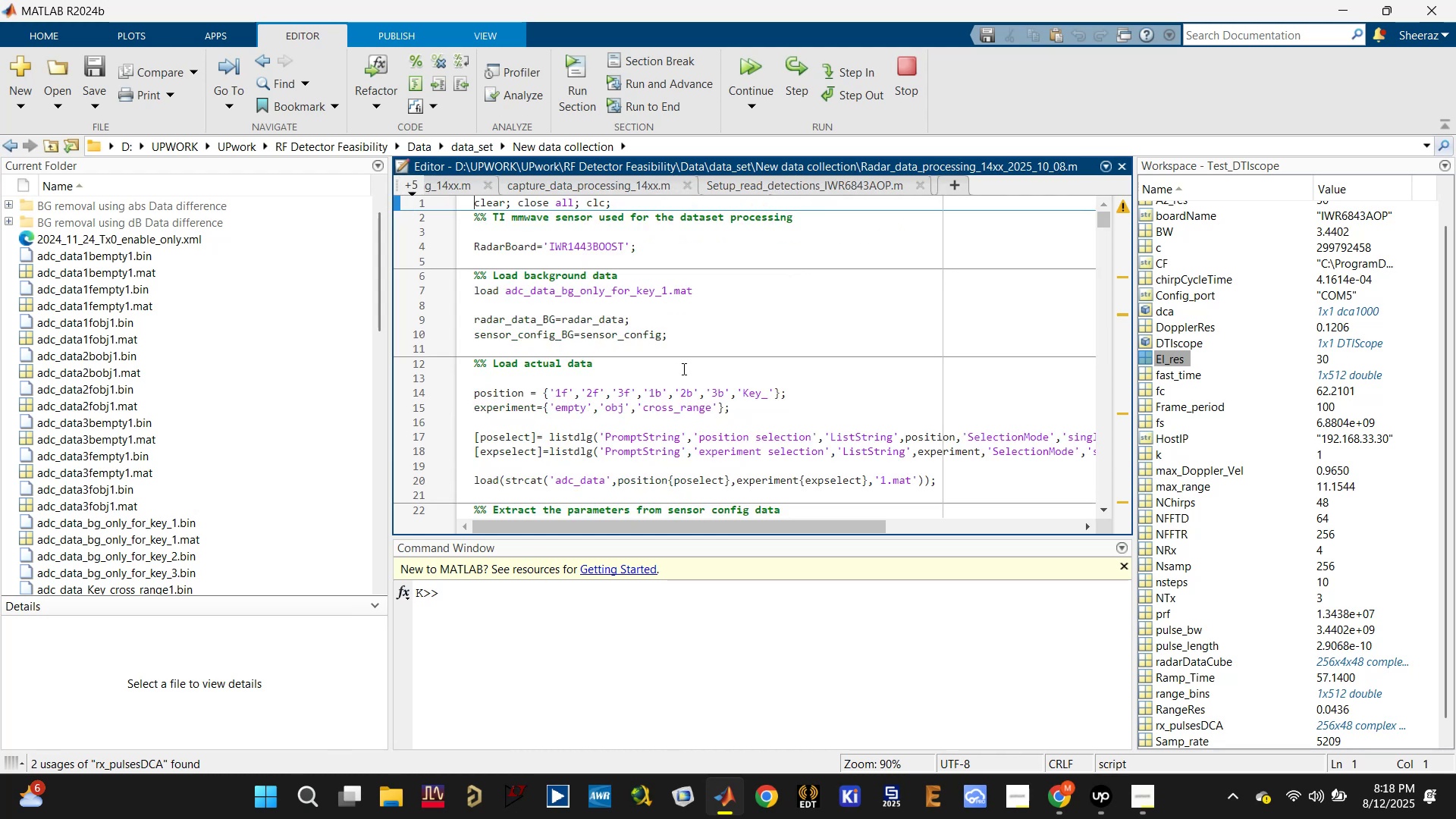 
scroll: coordinate [683, 393], scroll_direction: down, amount: 15.0
 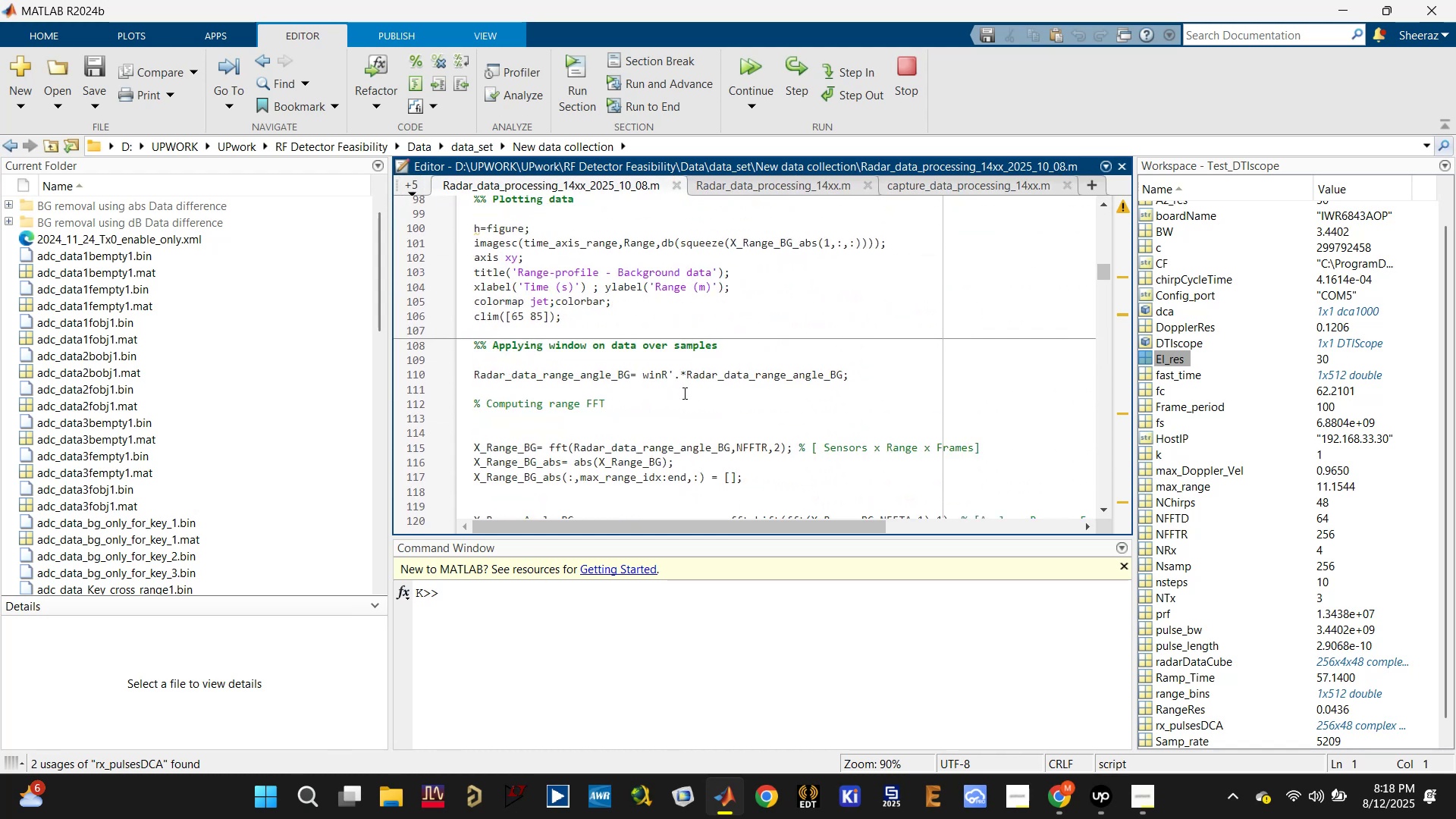 
left_click([657, 449])
 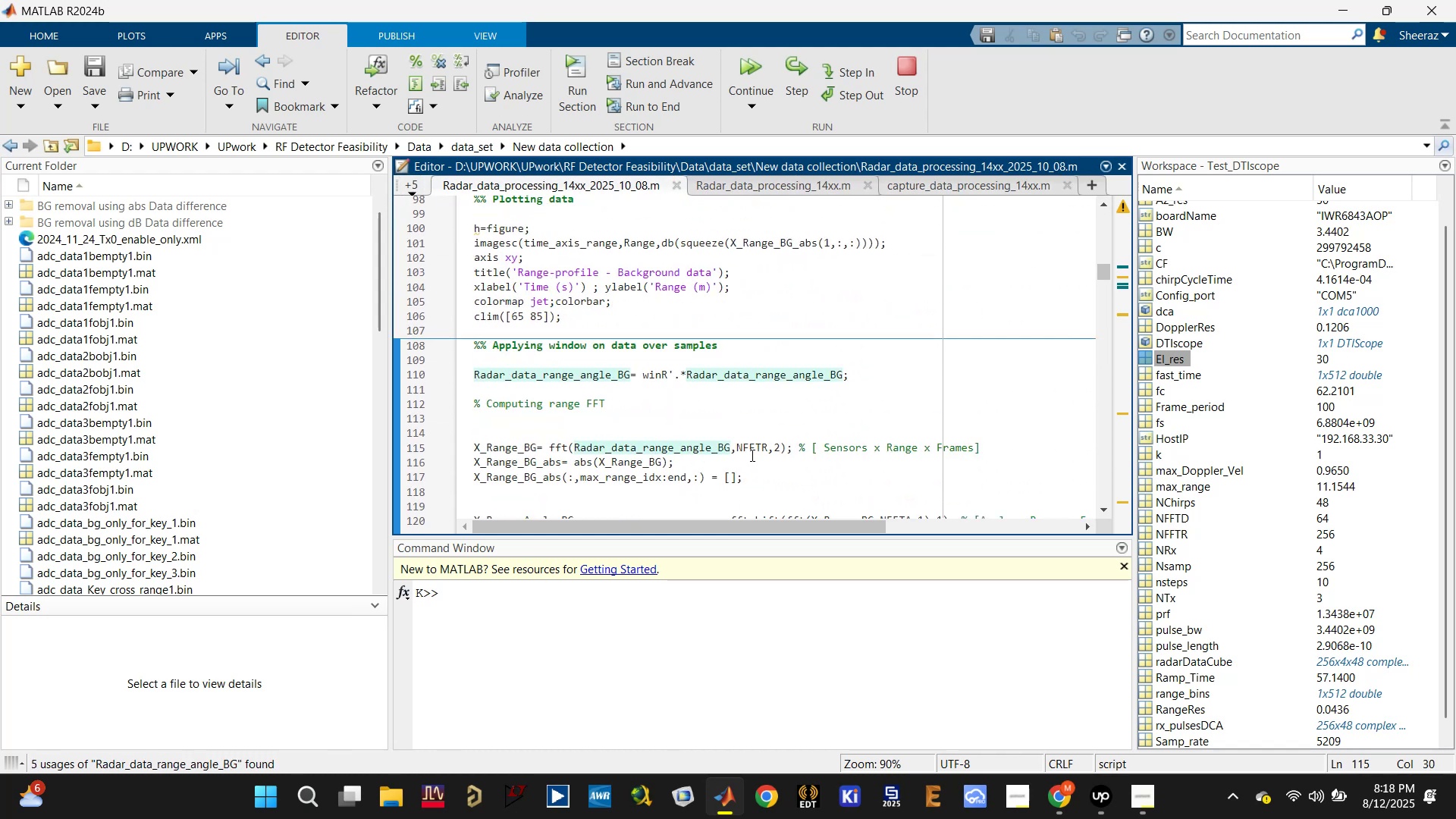 
left_click([751, 451])
 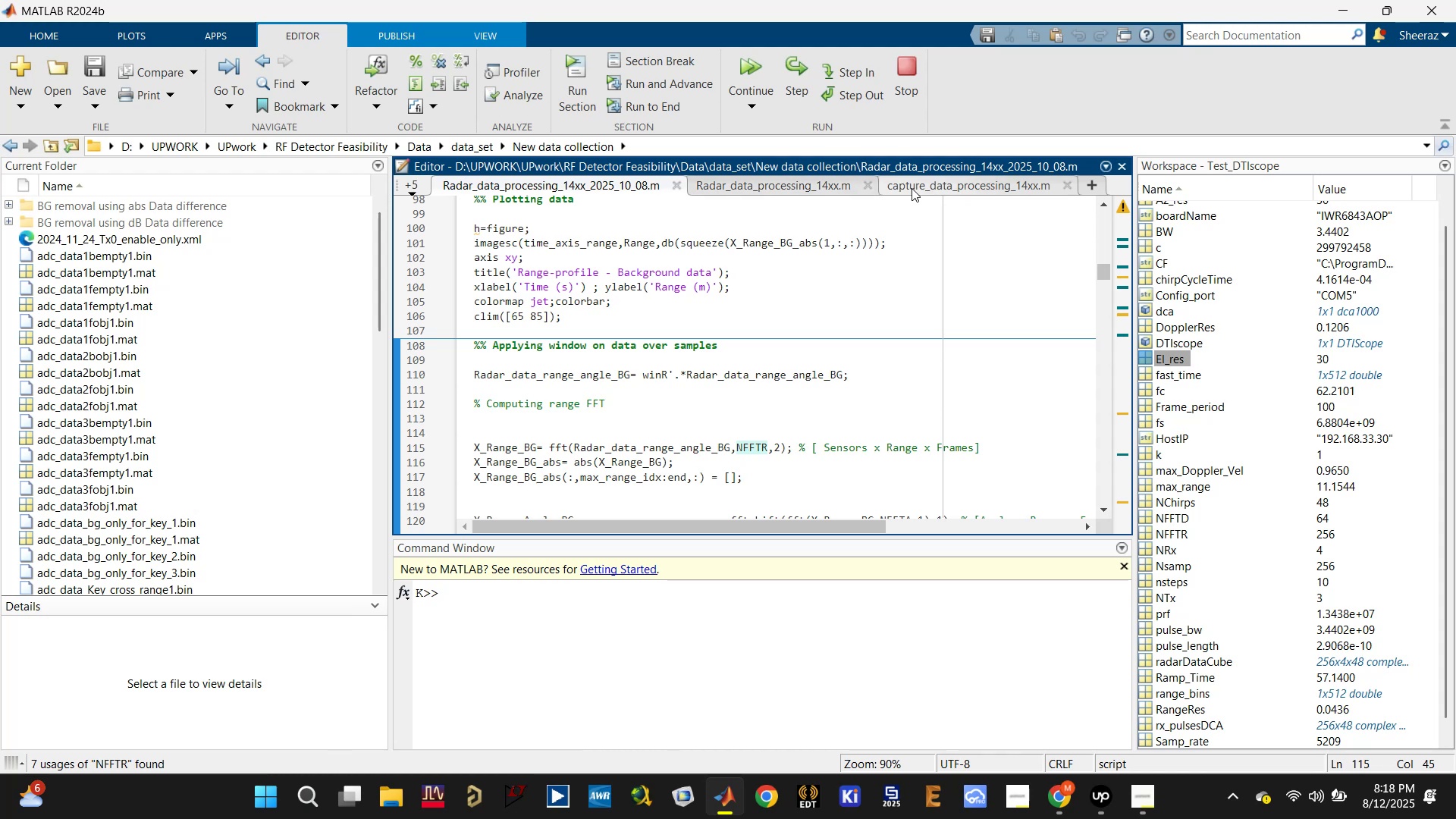 
left_click([869, 186])
 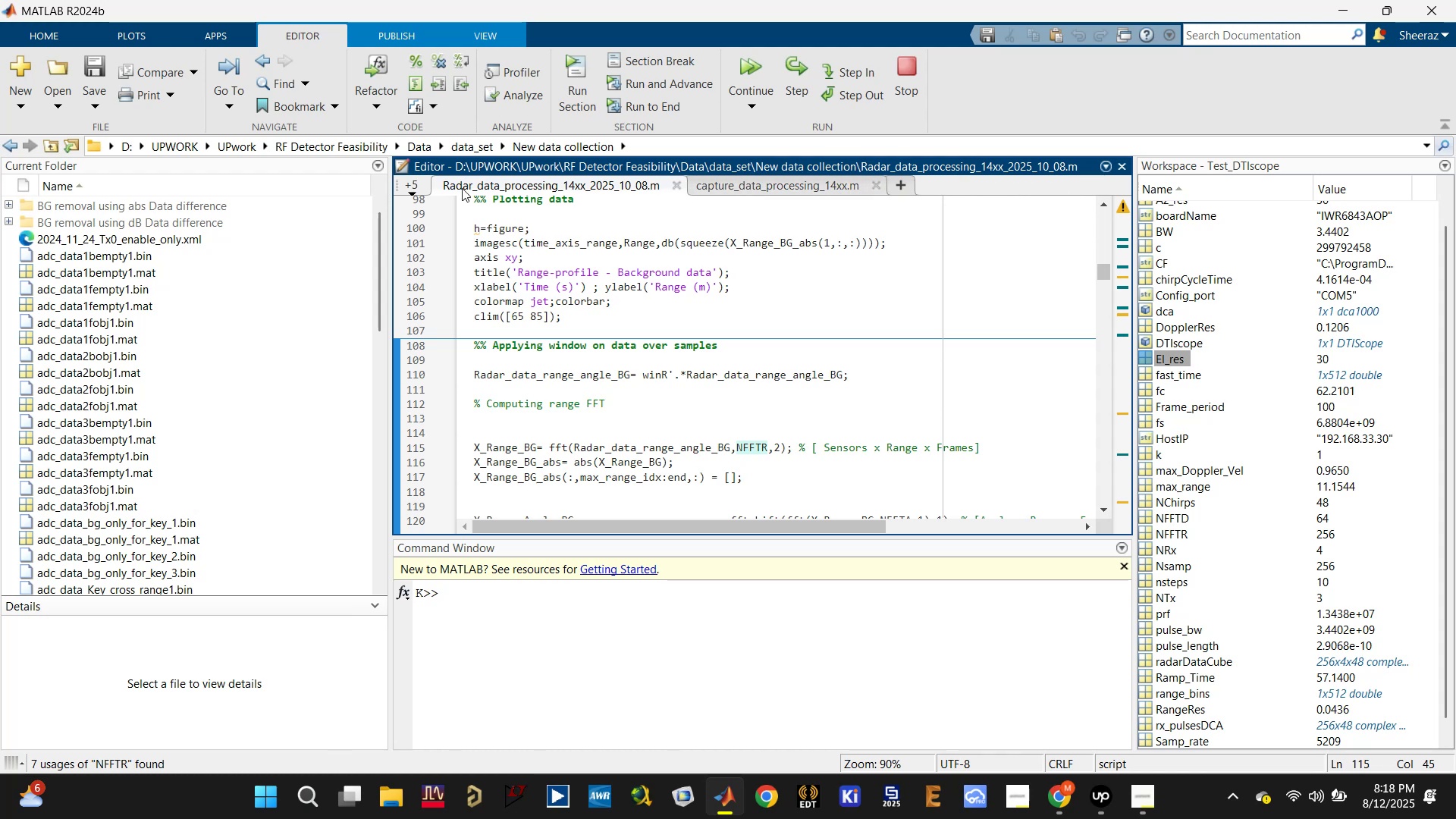 
left_click([410, 183])
 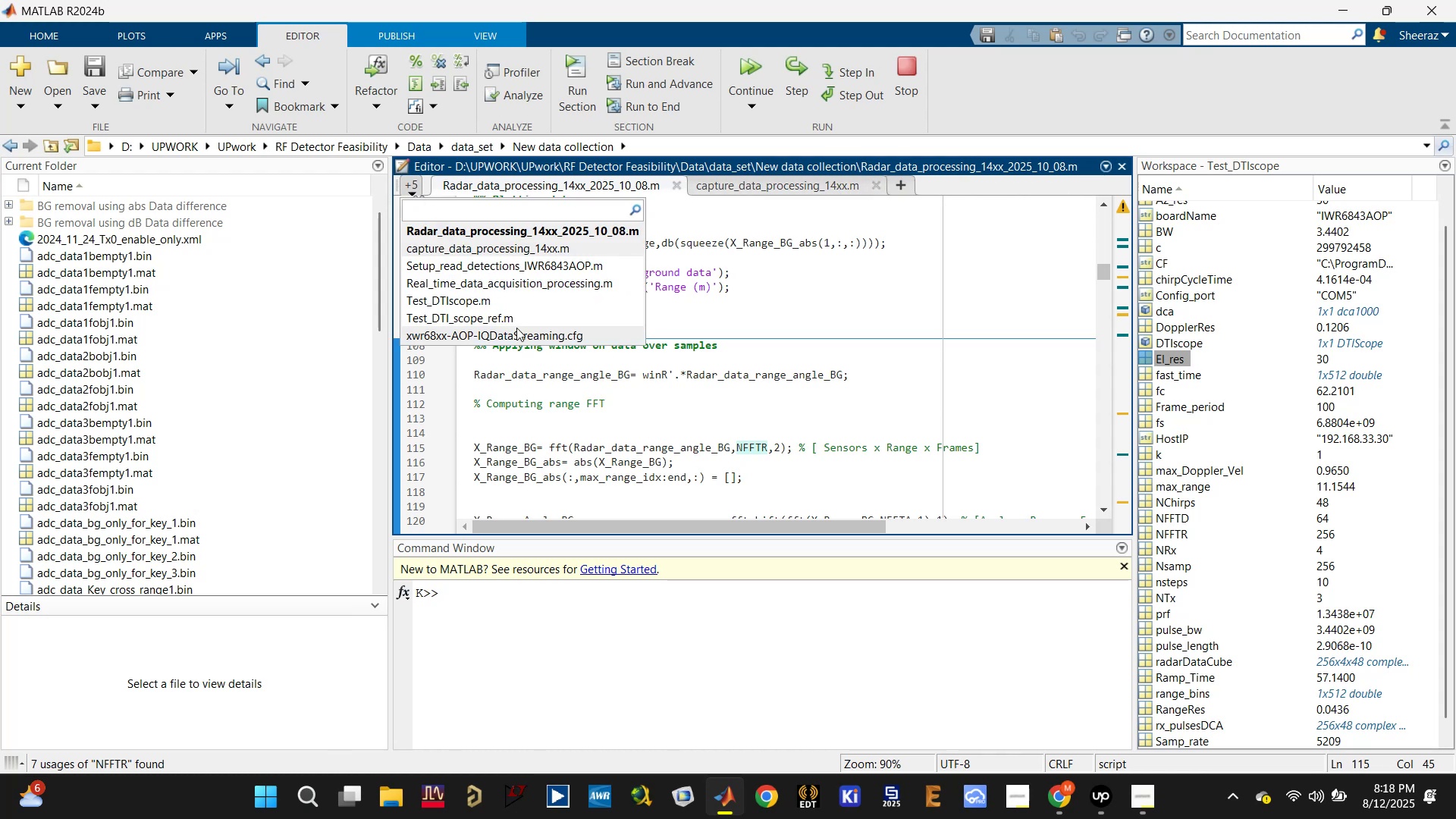 
left_click([514, 303])
 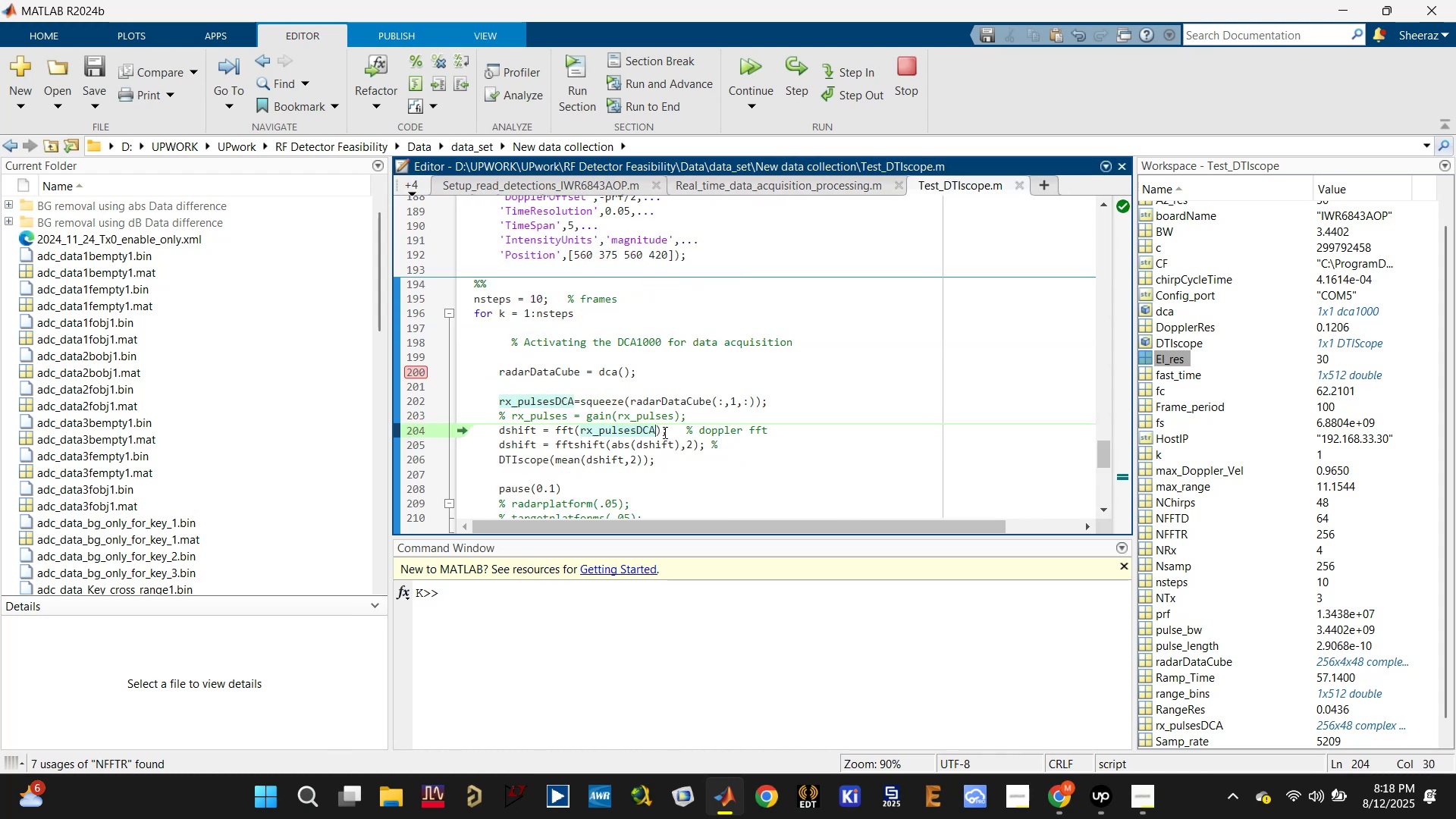 
wait(5.77)
 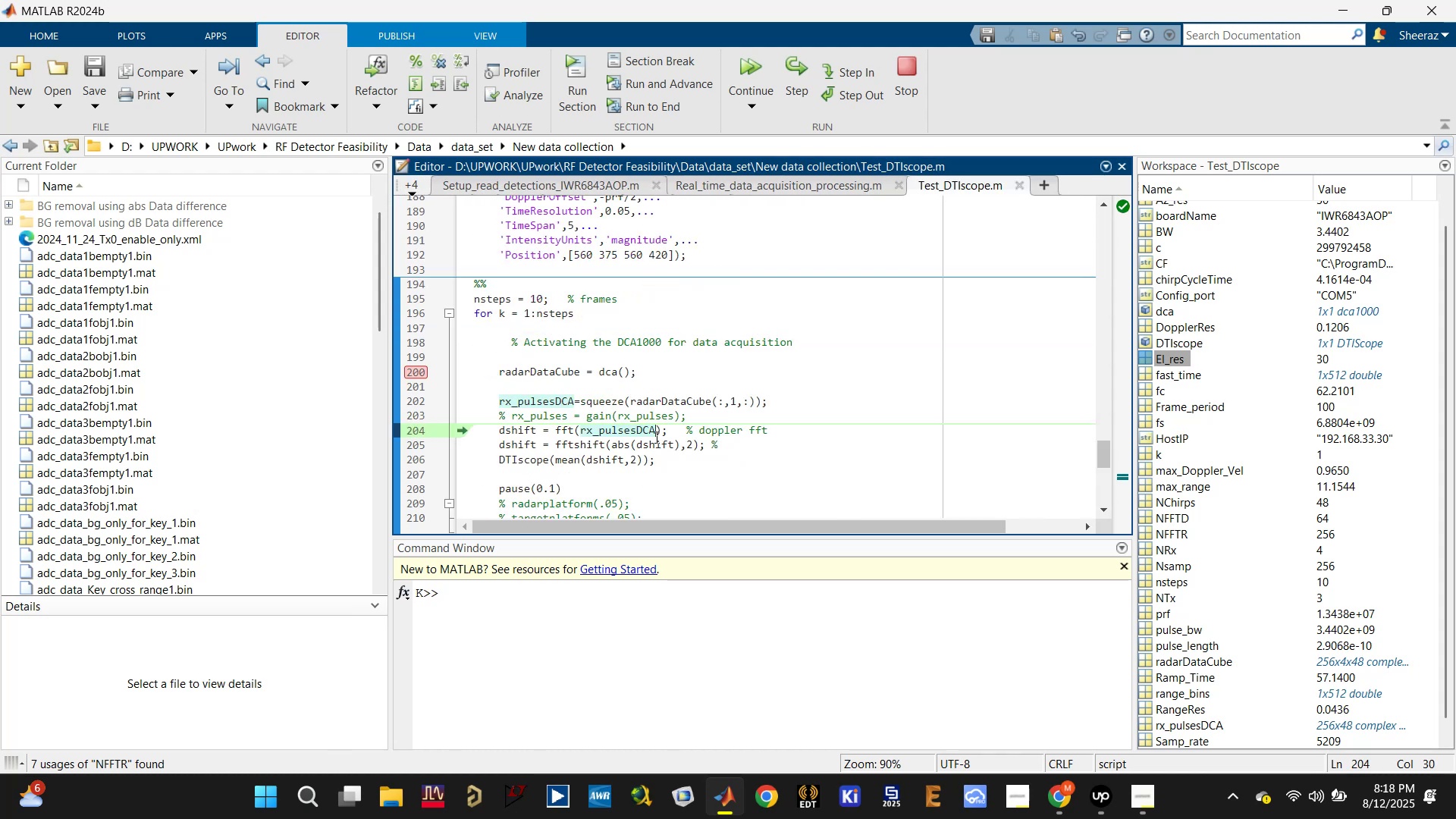 
type(,NG)
key(Backspace)
type(FFTD,)
 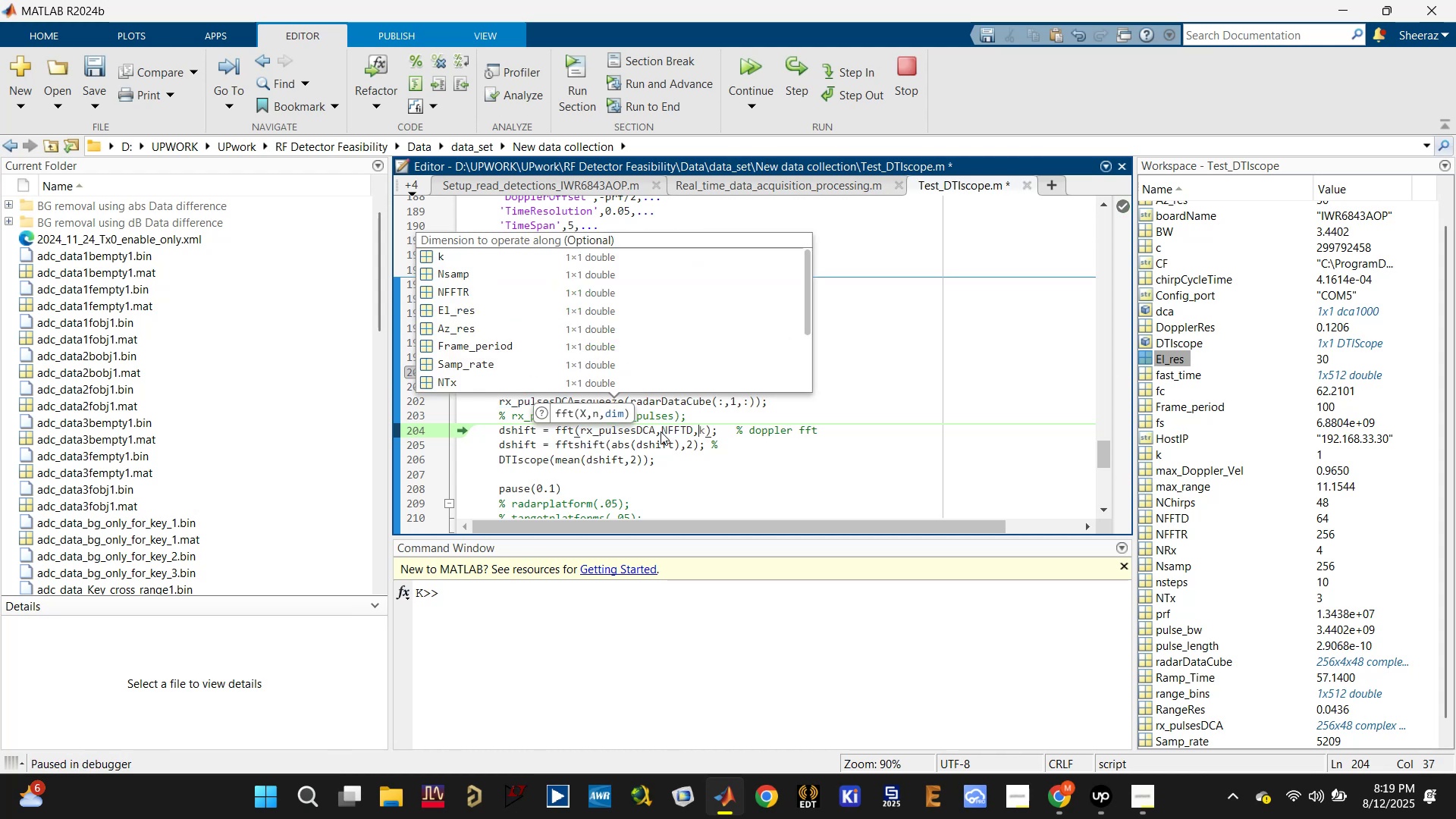 
wait(7.2)
 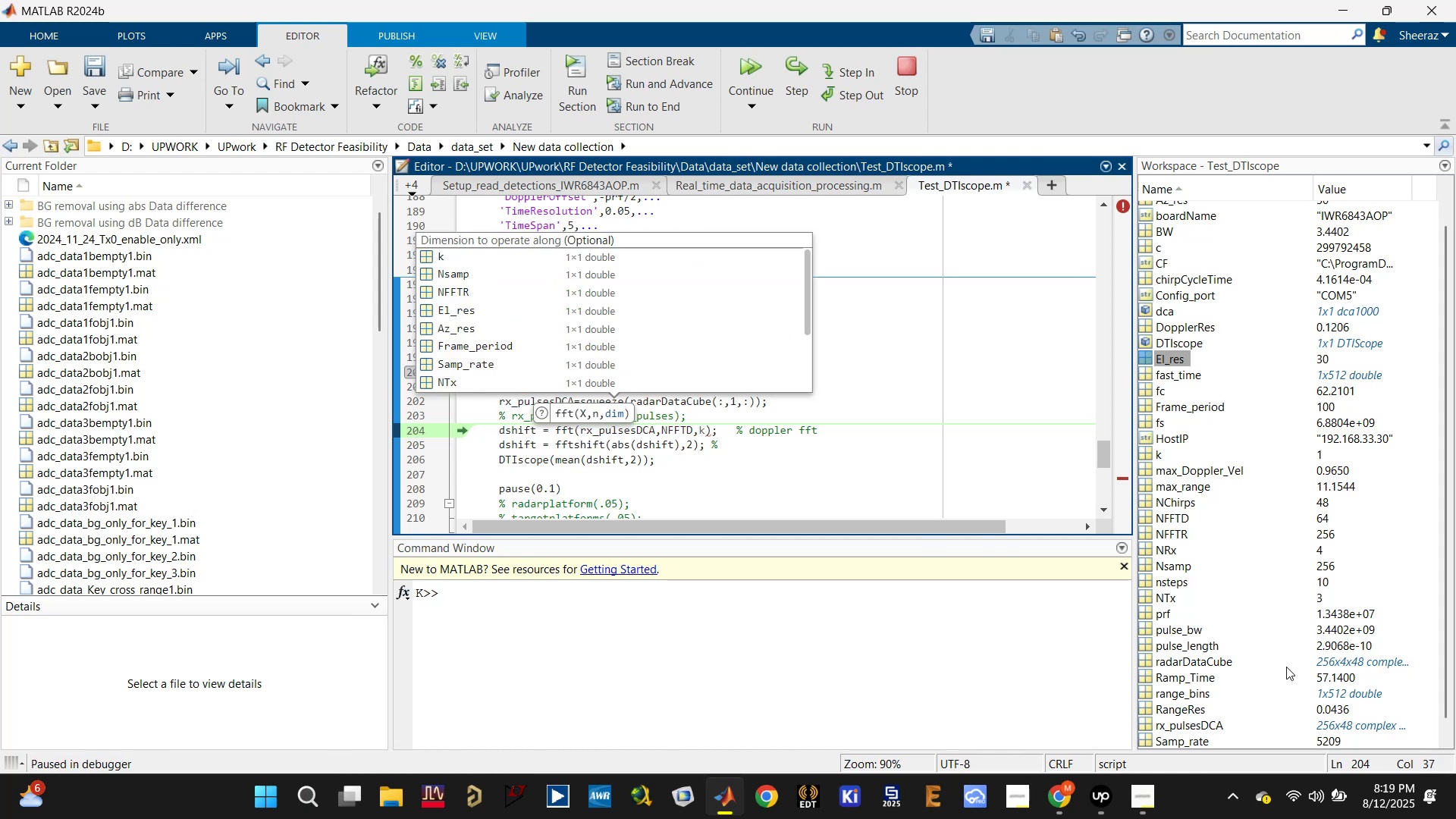 
left_click([657, 429])
 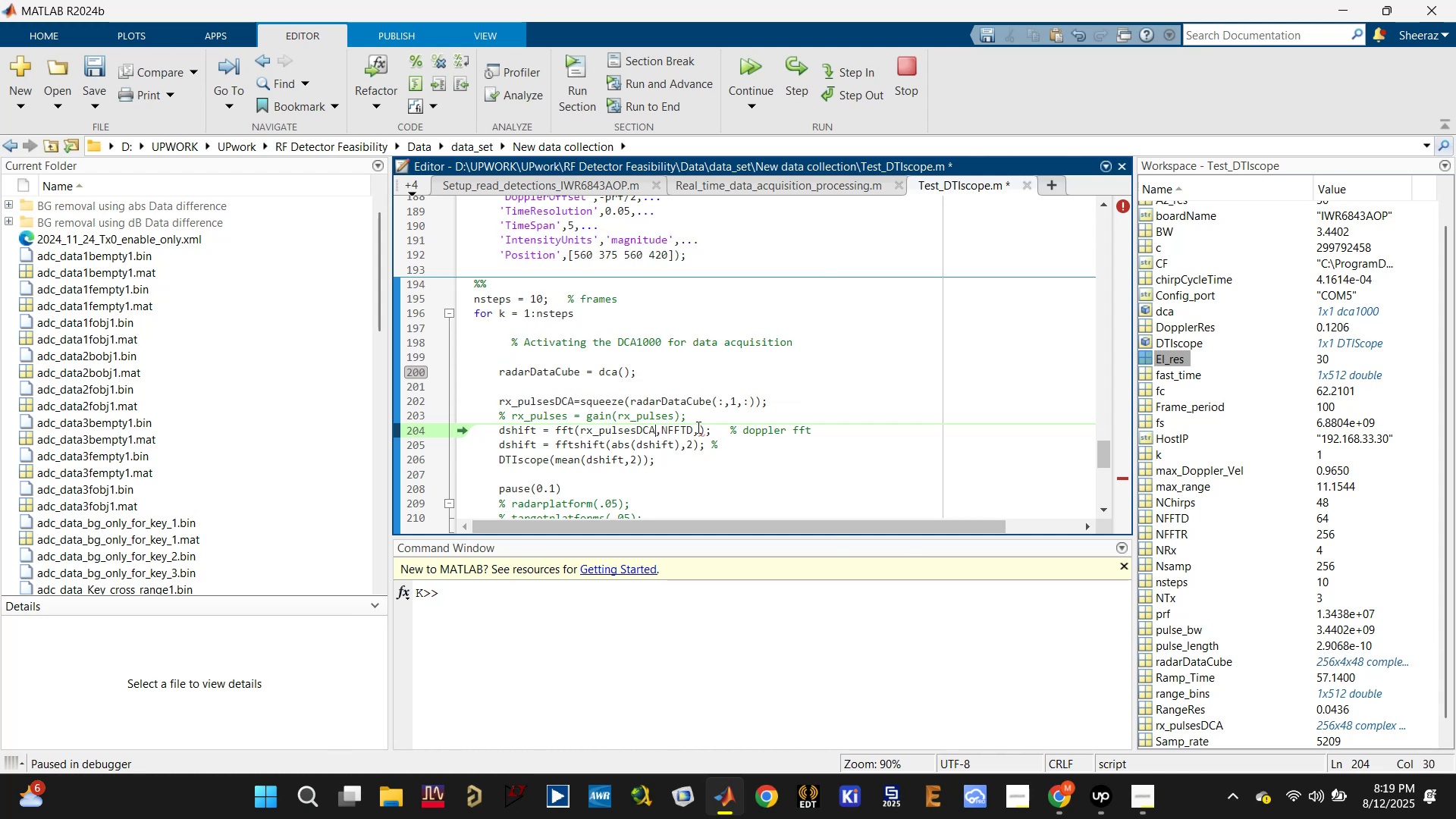 
left_click([701, 425])
 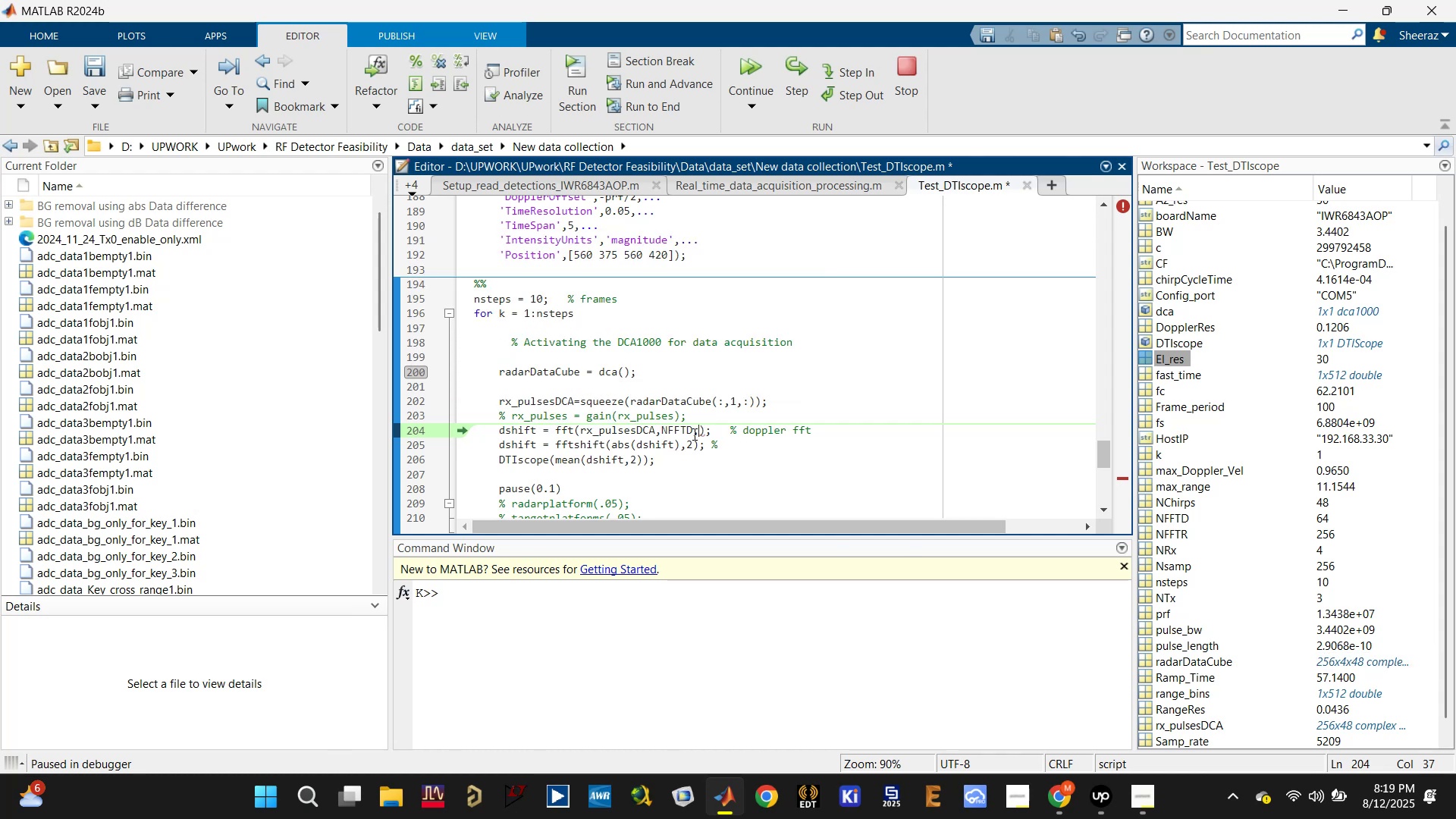 
left_click([642, 429])
 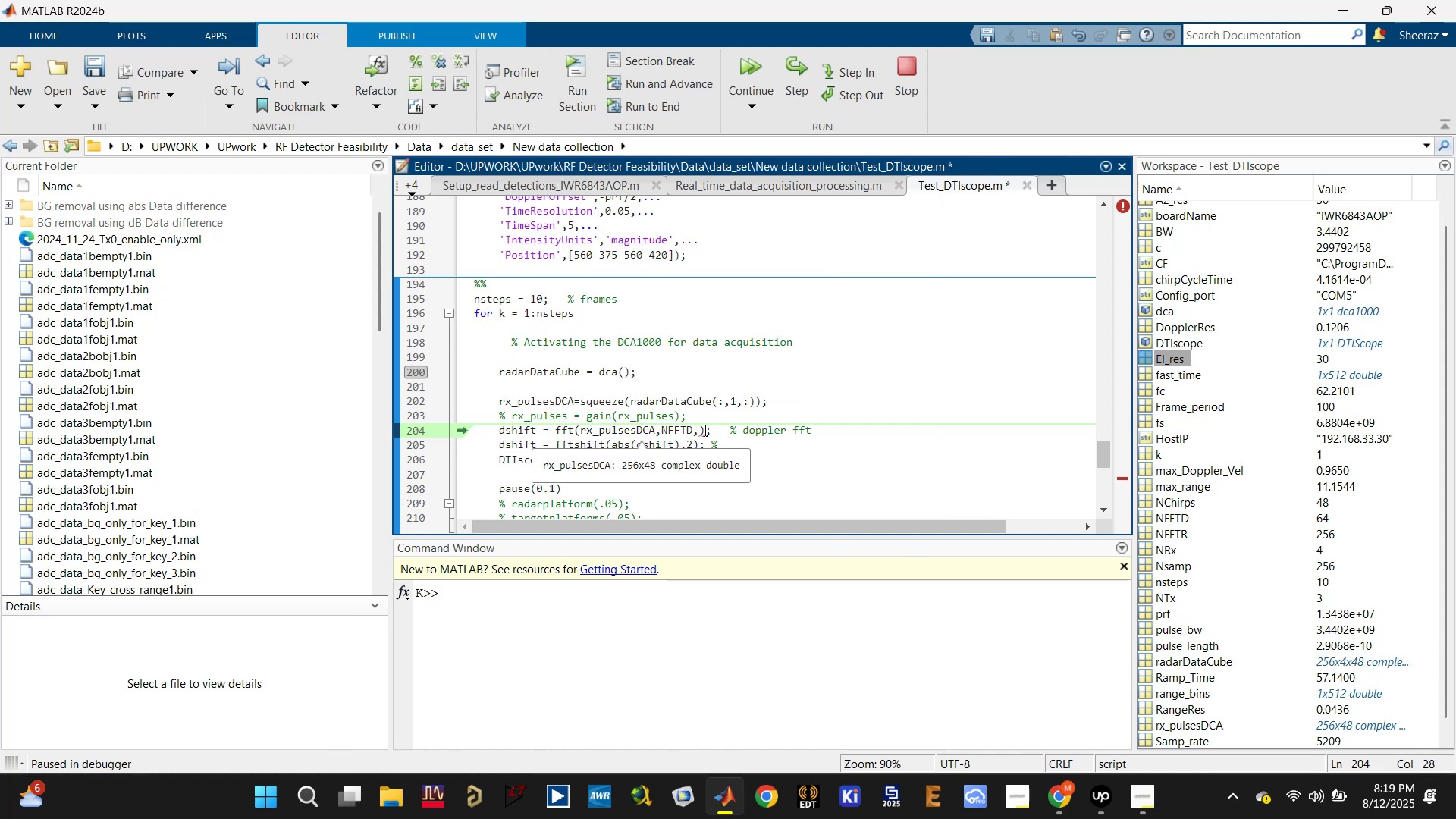 
left_click([699, 426])
 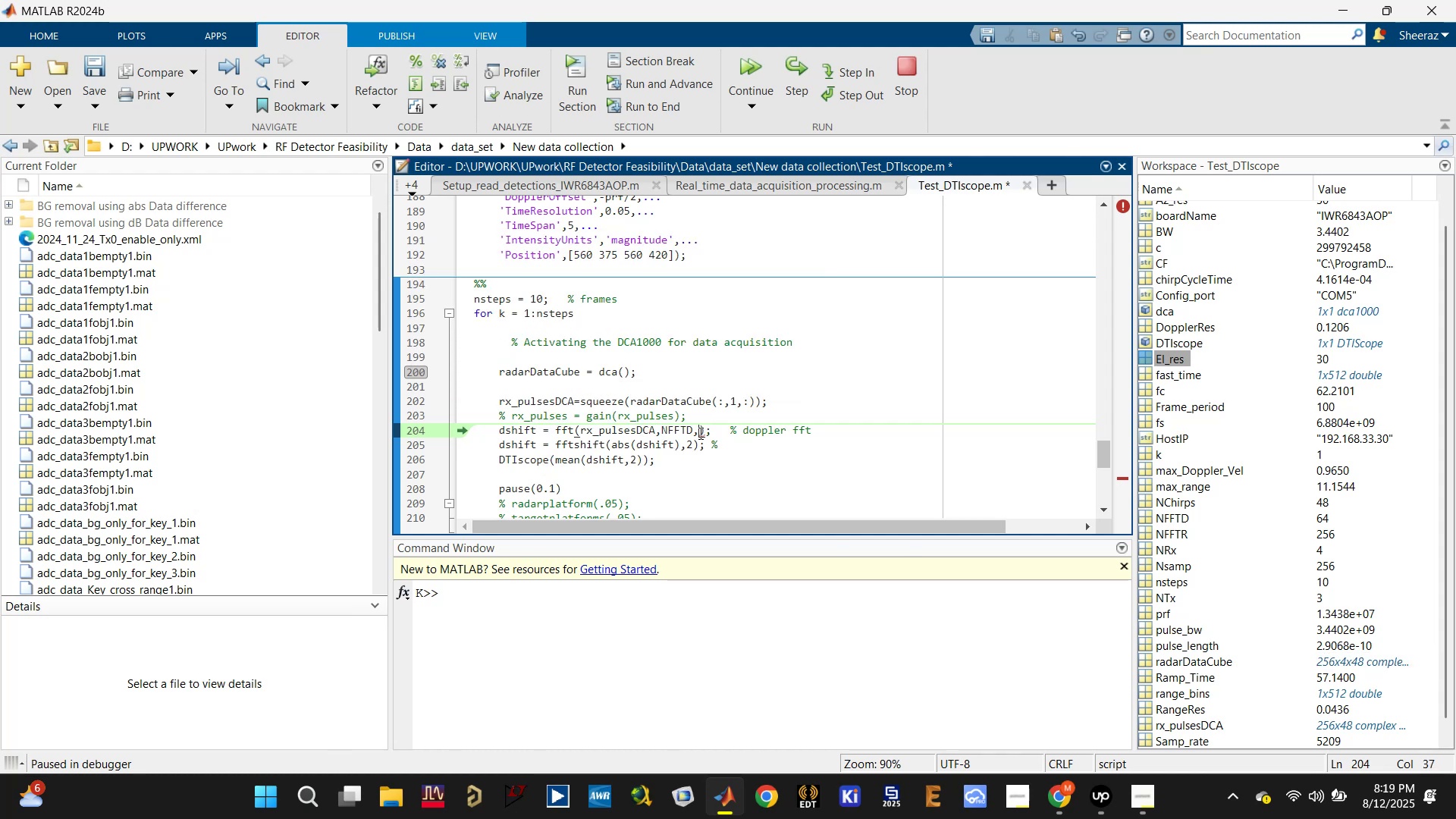 
key(3)
 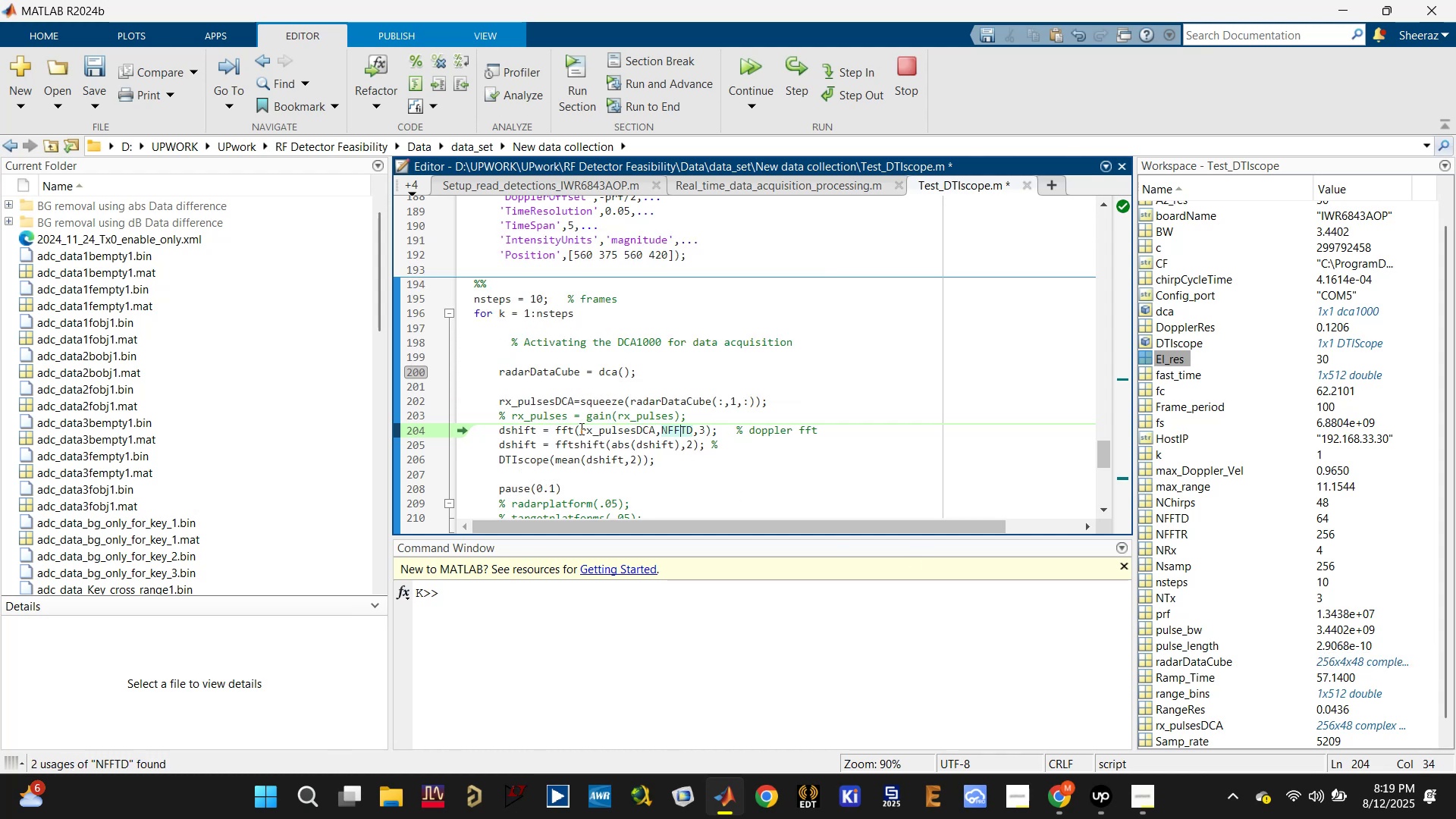 
wait(5.47)
 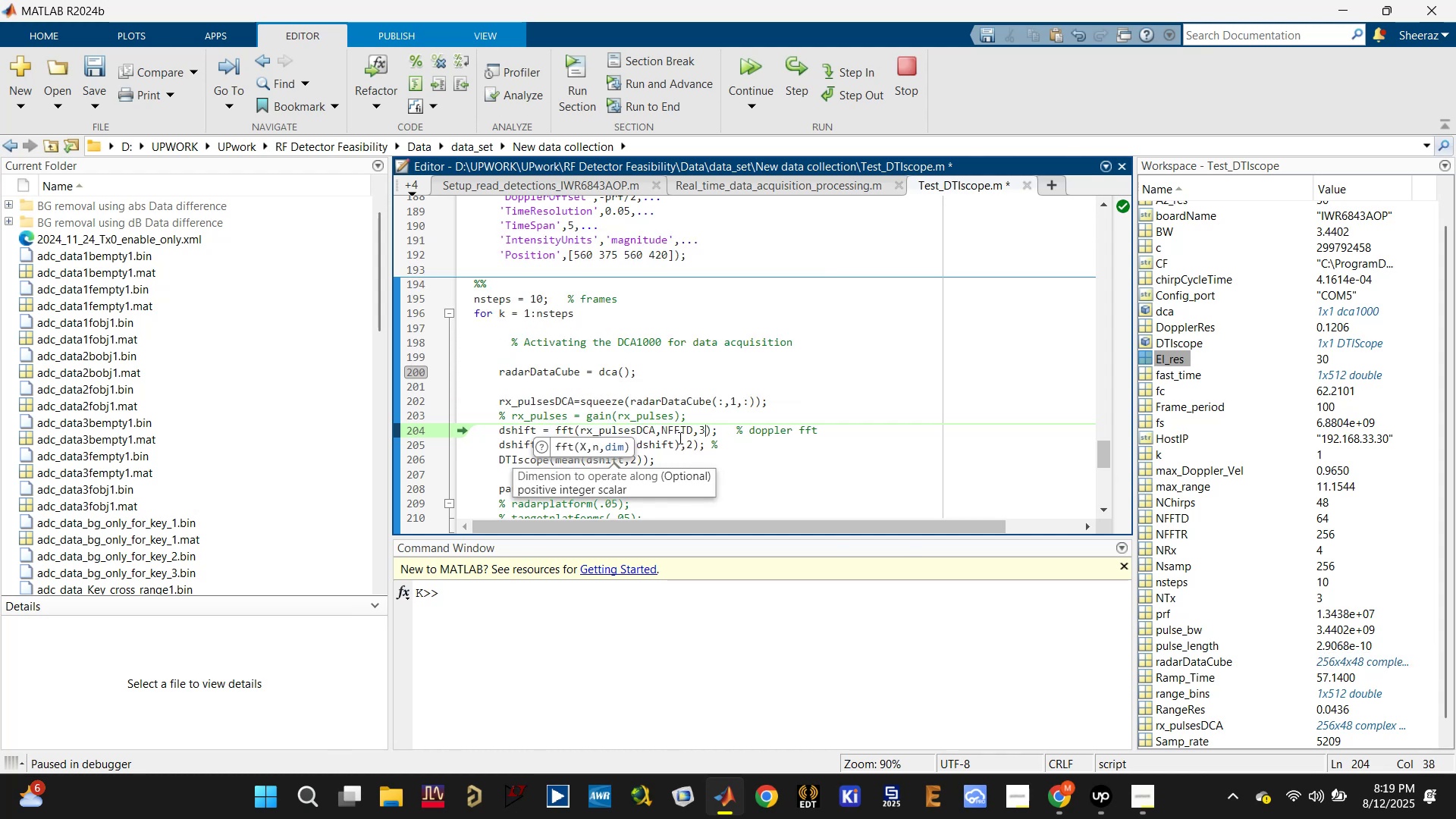 
left_click([827, 399])
 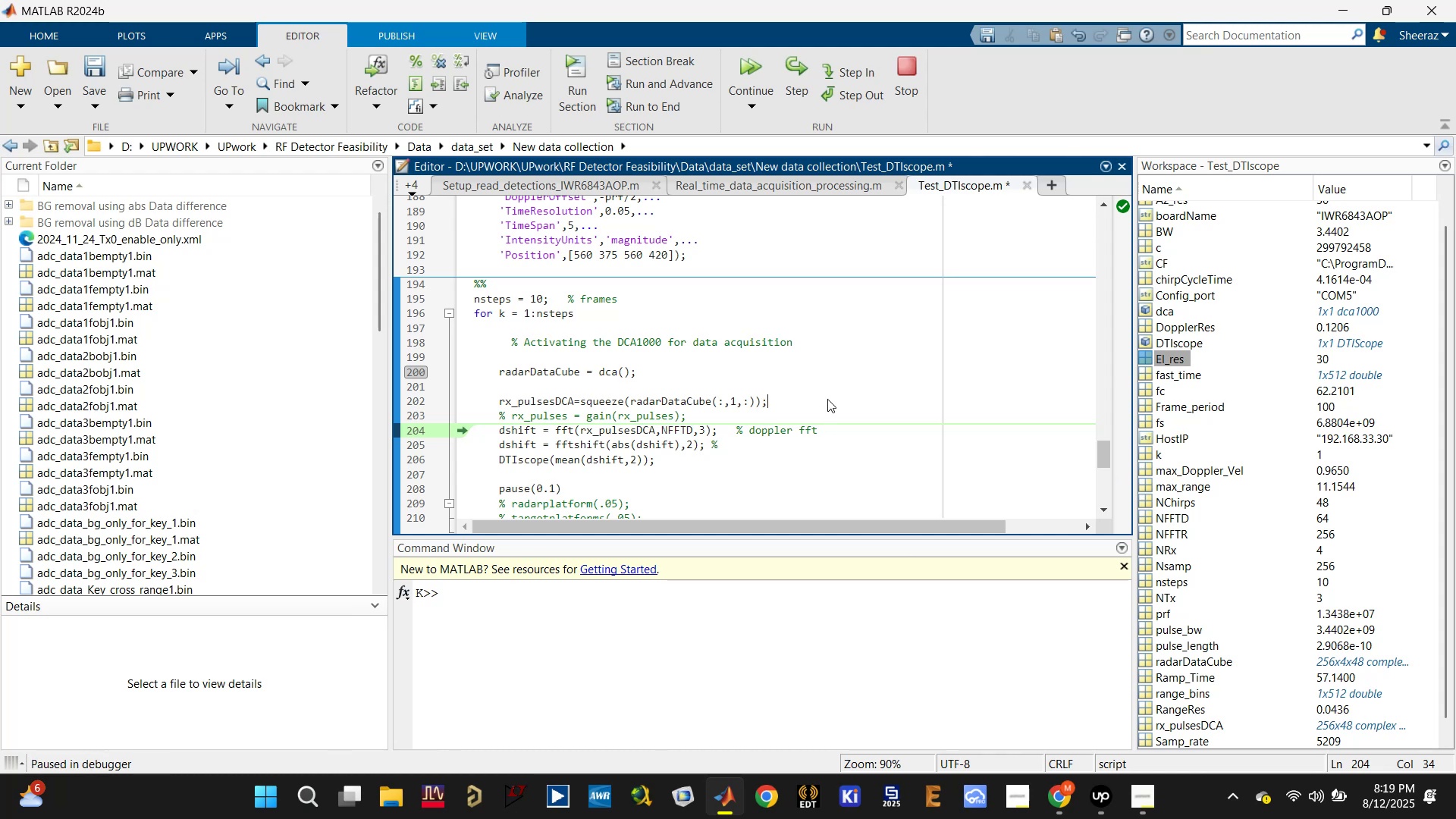 
key(Control+S)
 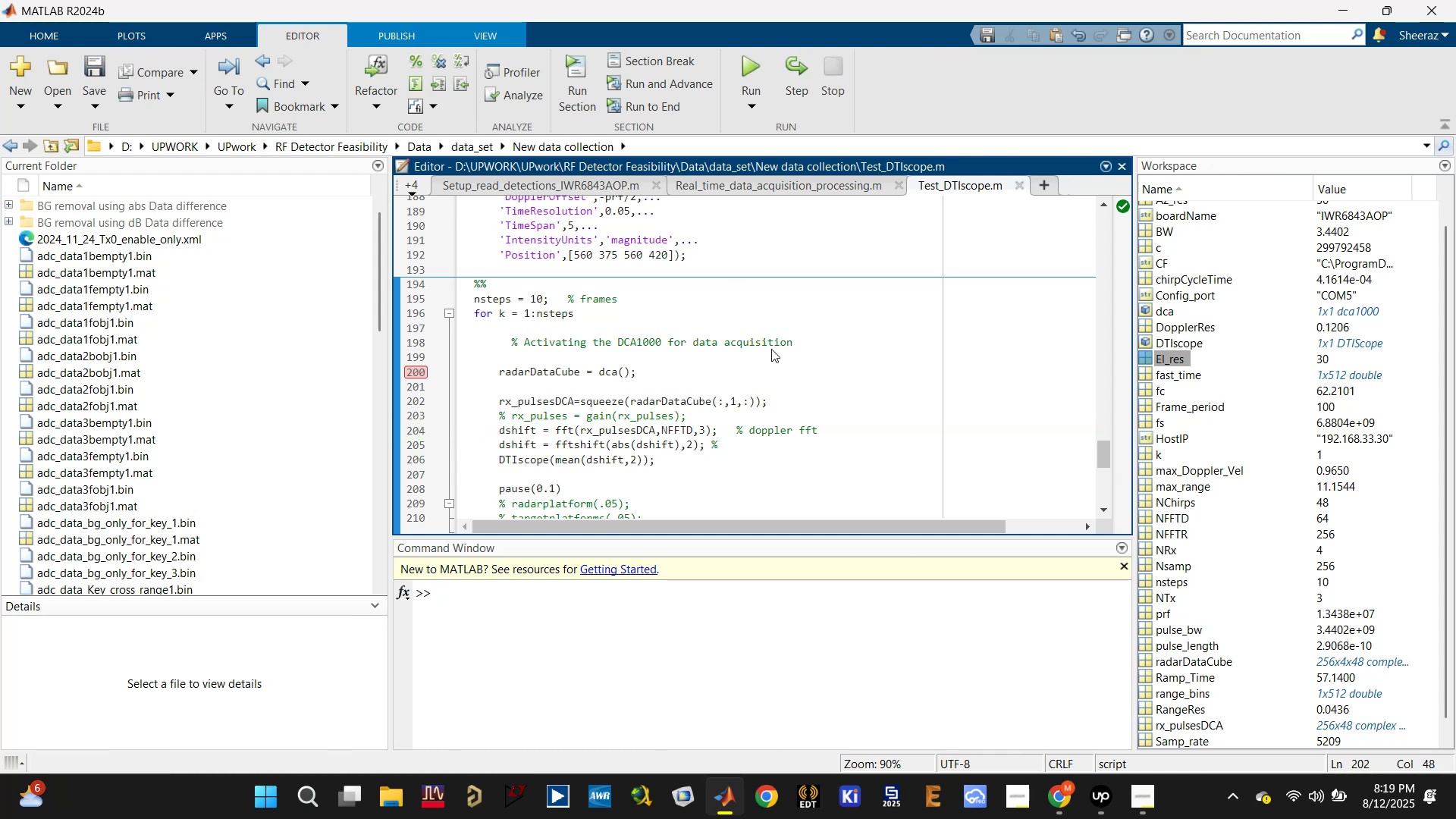 
left_click([789, 386])
 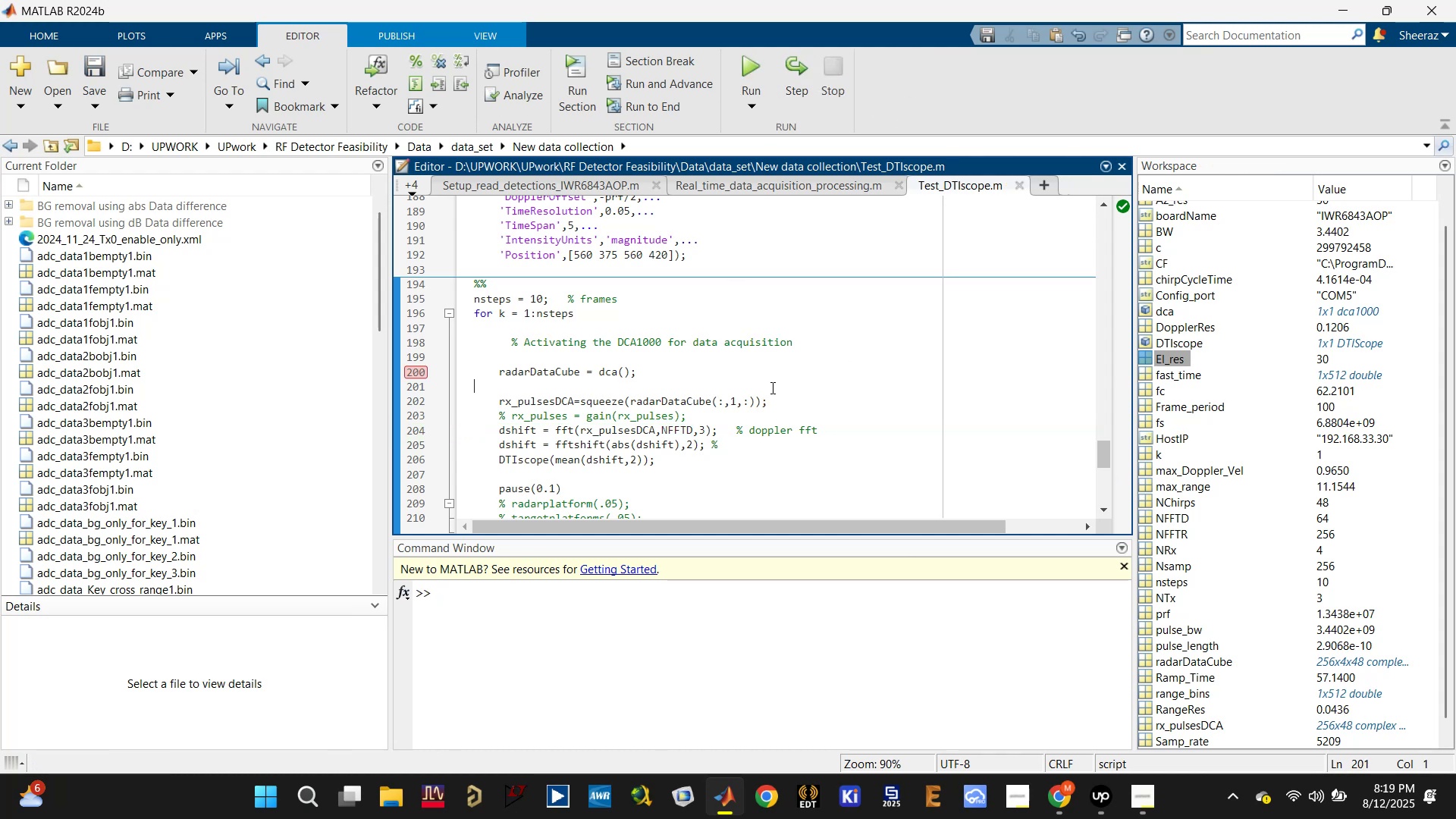 
scroll: coordinate [626, 410], scroll_direction: down, amount: 3.0
 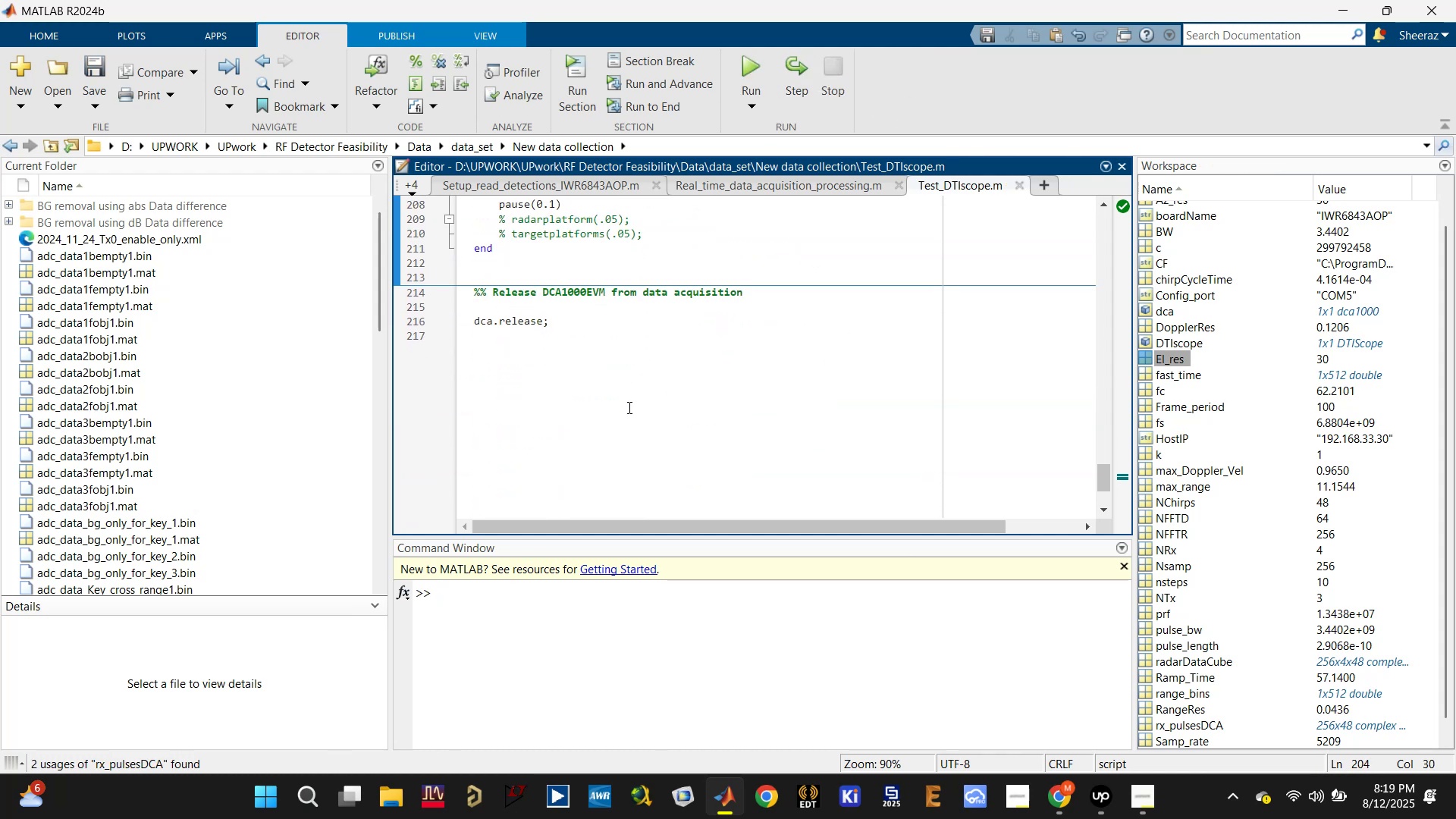 
left_click([648, 366])
 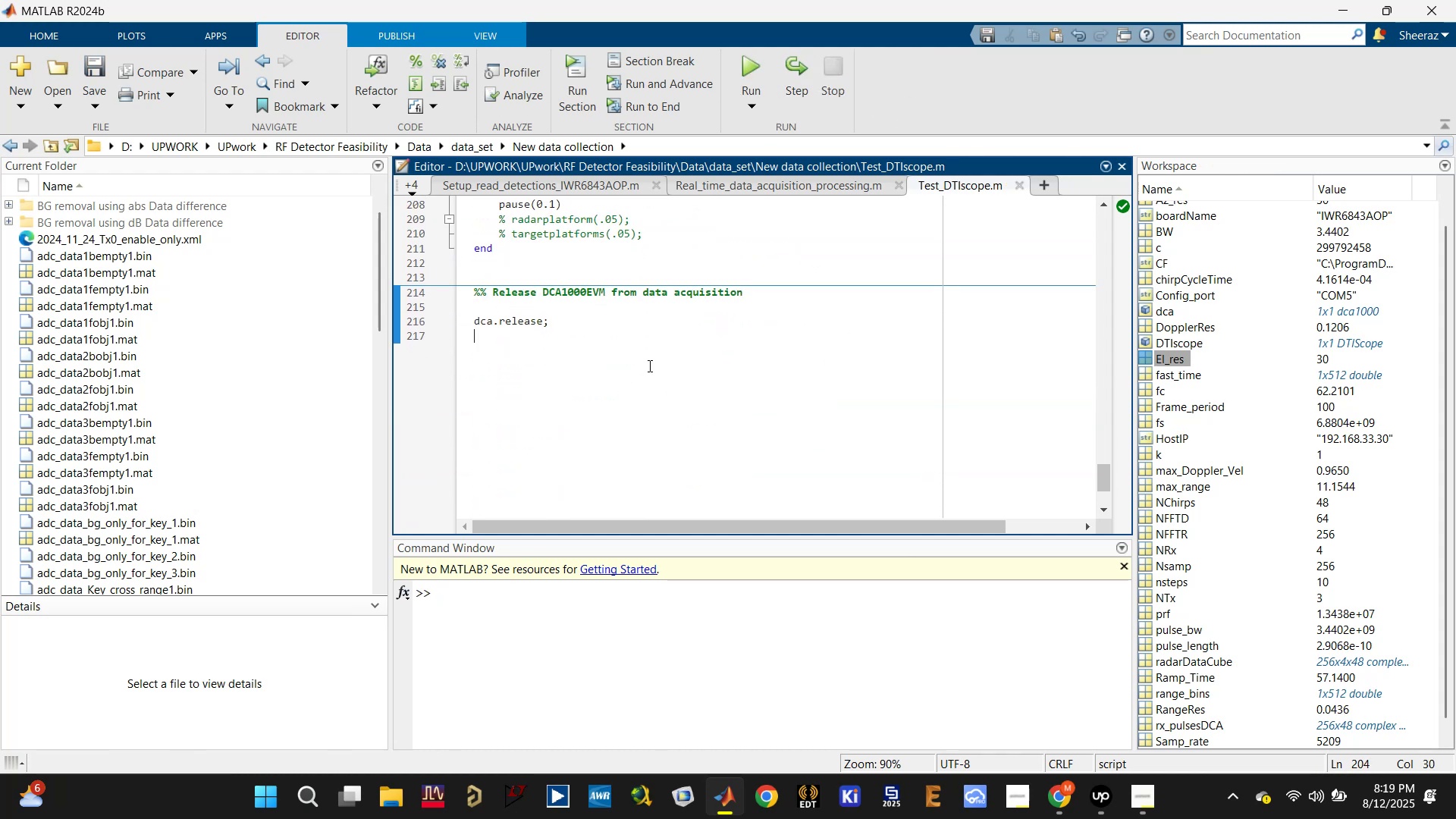 
key(Control+Enter)
 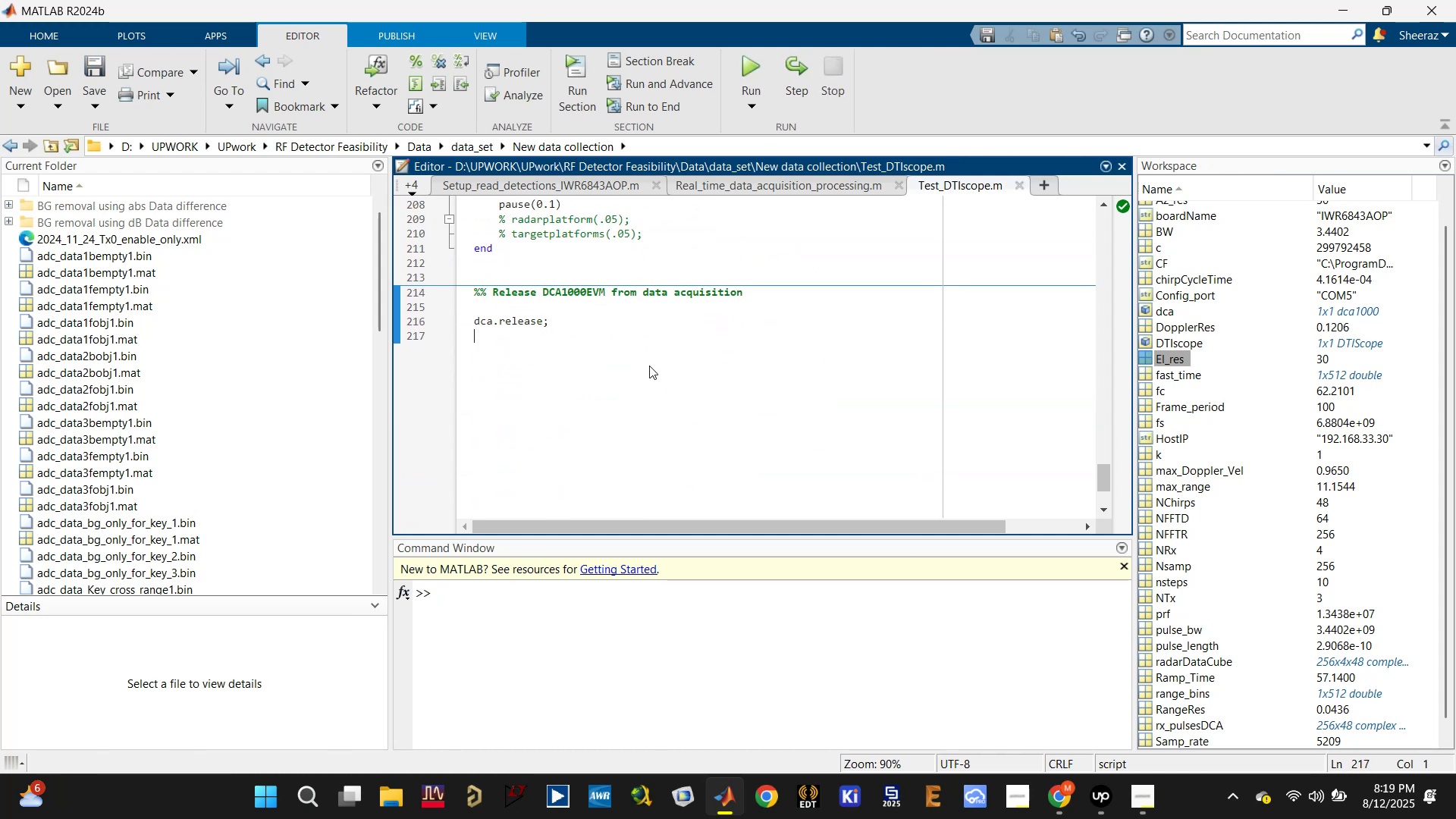 
scroll: coordinate [649, 366], scroll_direction: up, amount: 2.0
 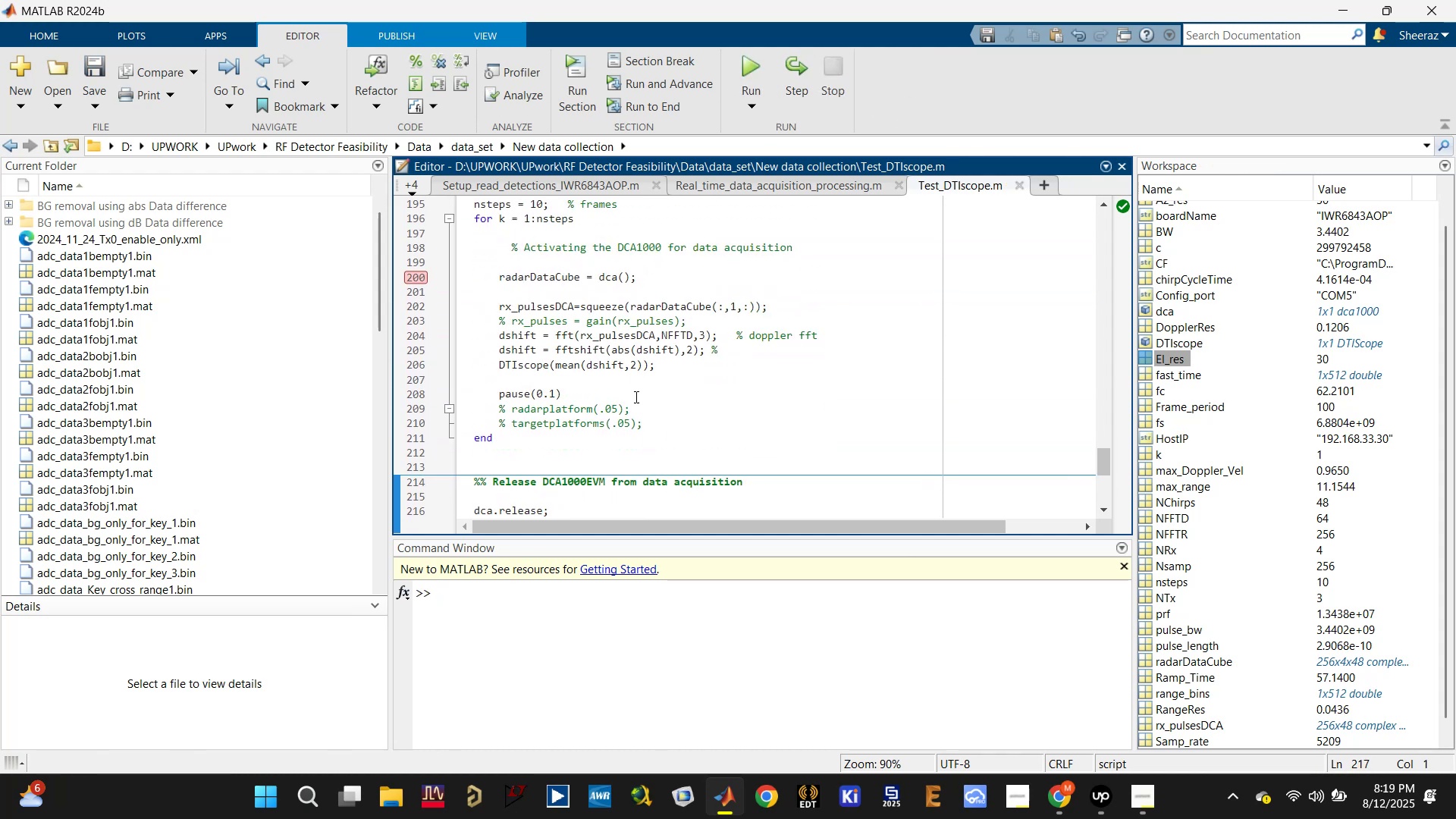 
left_click([613, 391])
 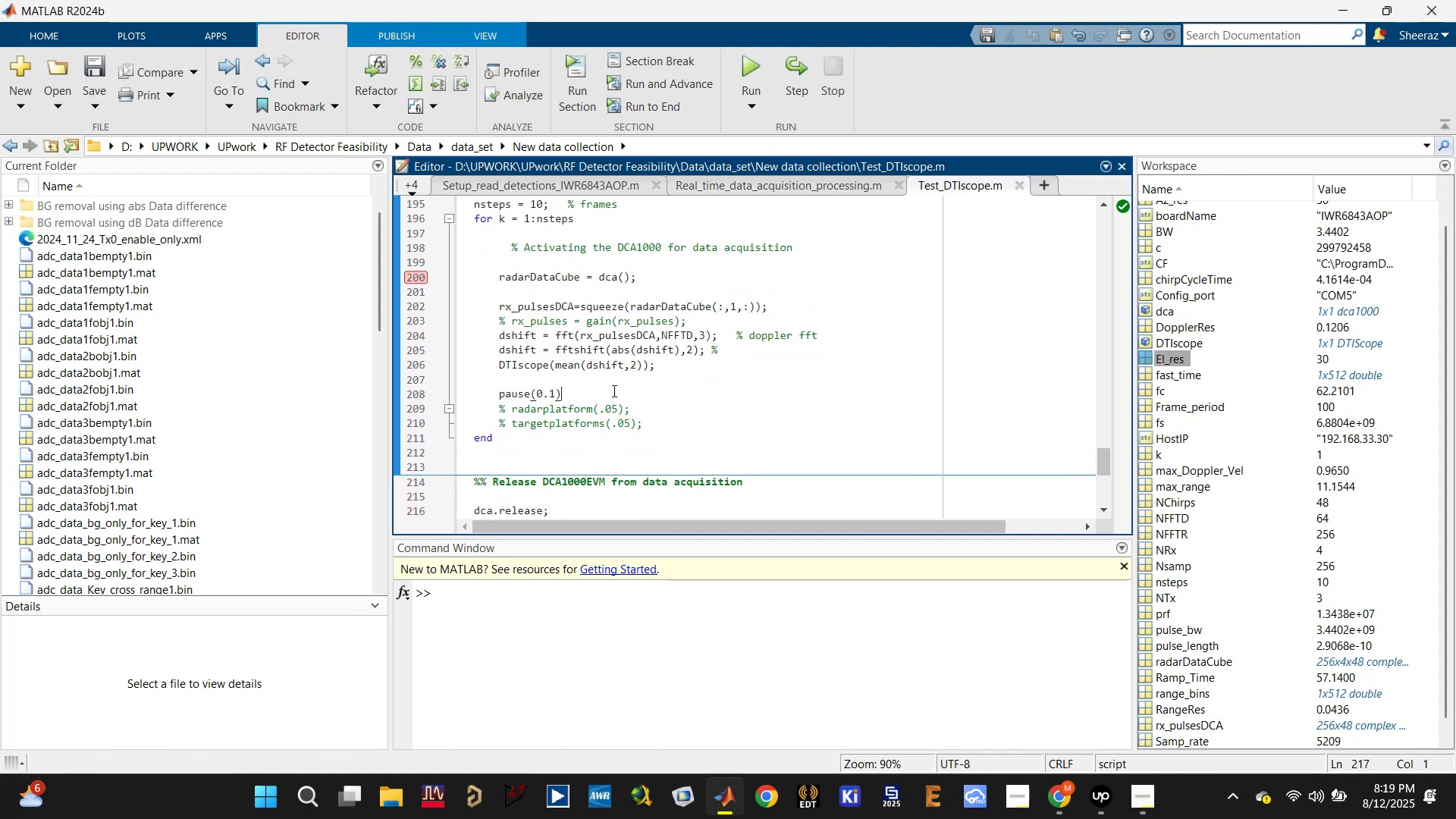 
scroll: coordinate [609, 390], scroll_direction: up, amount: 1.0
 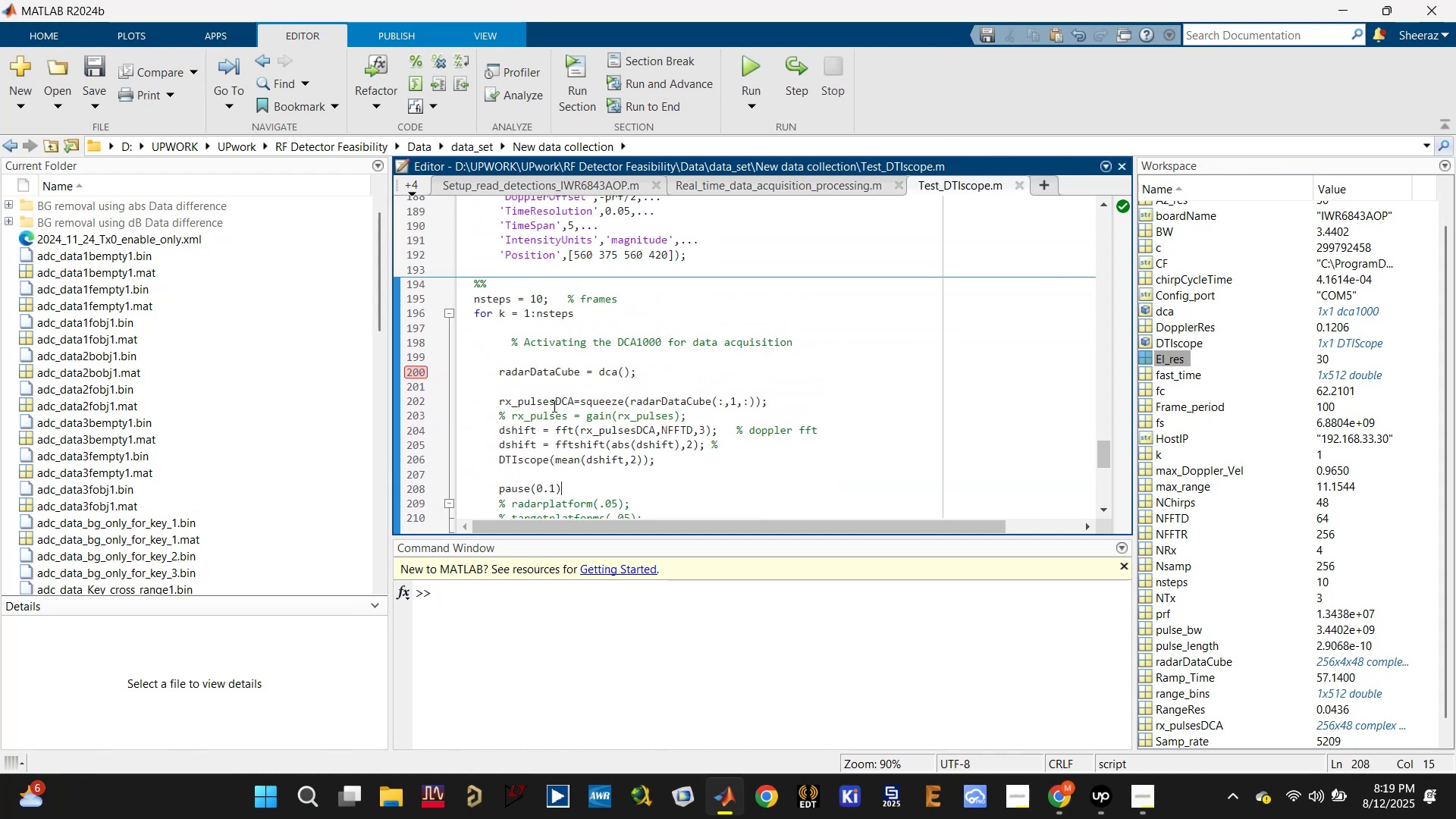 
left_click([550, 406])
 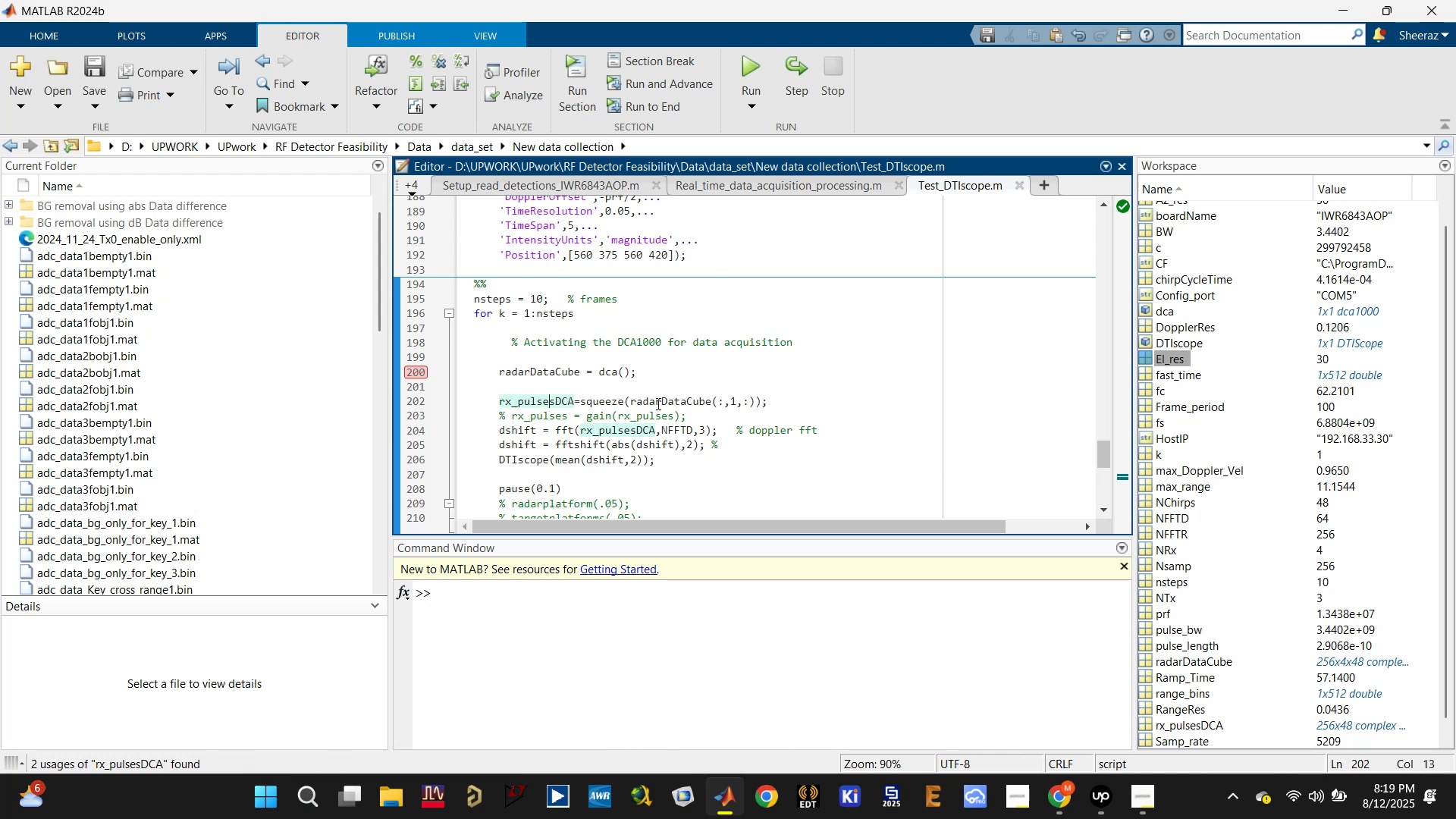 
left_click([669, 400])
 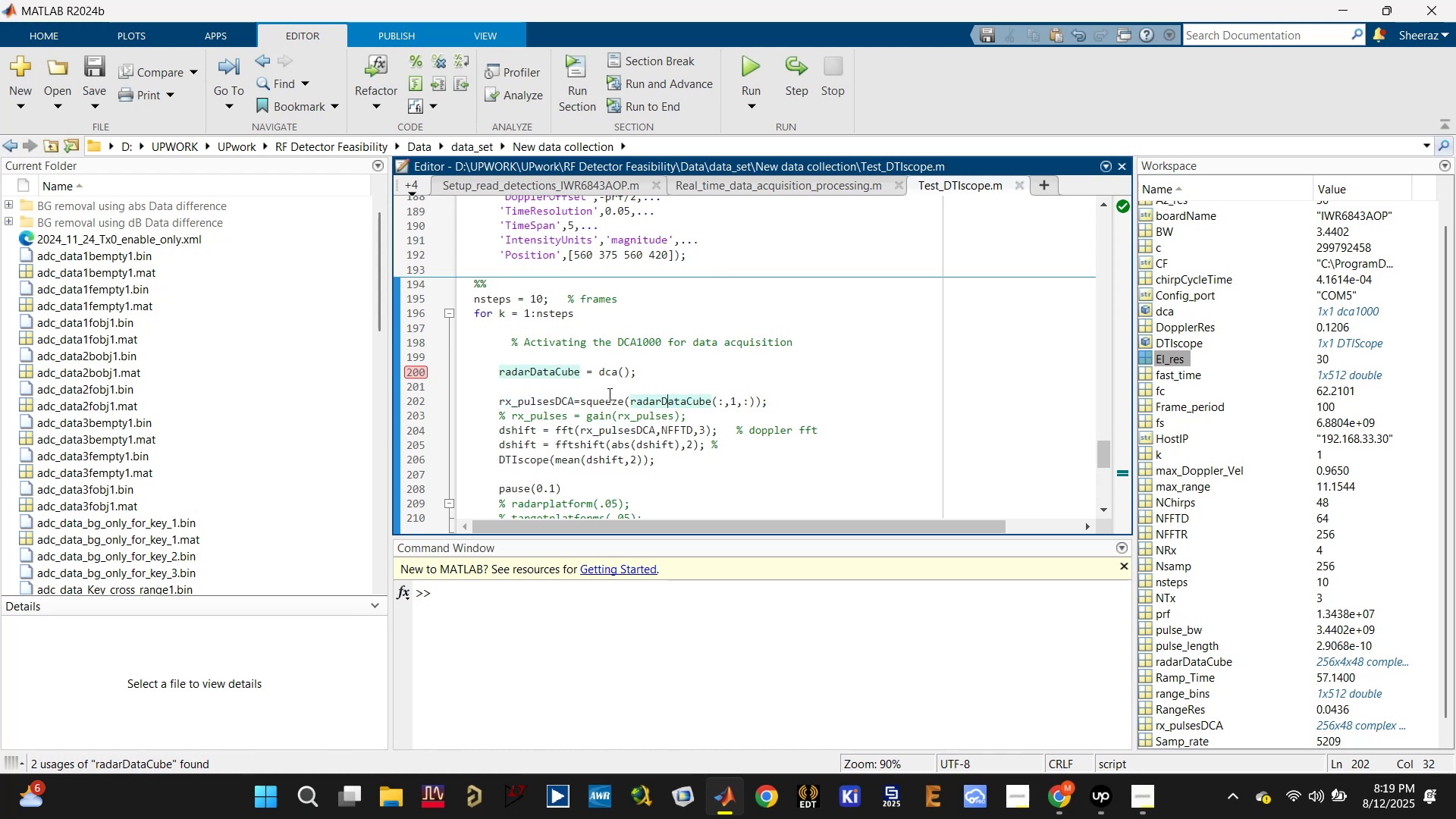 
left_click([648, 429])
 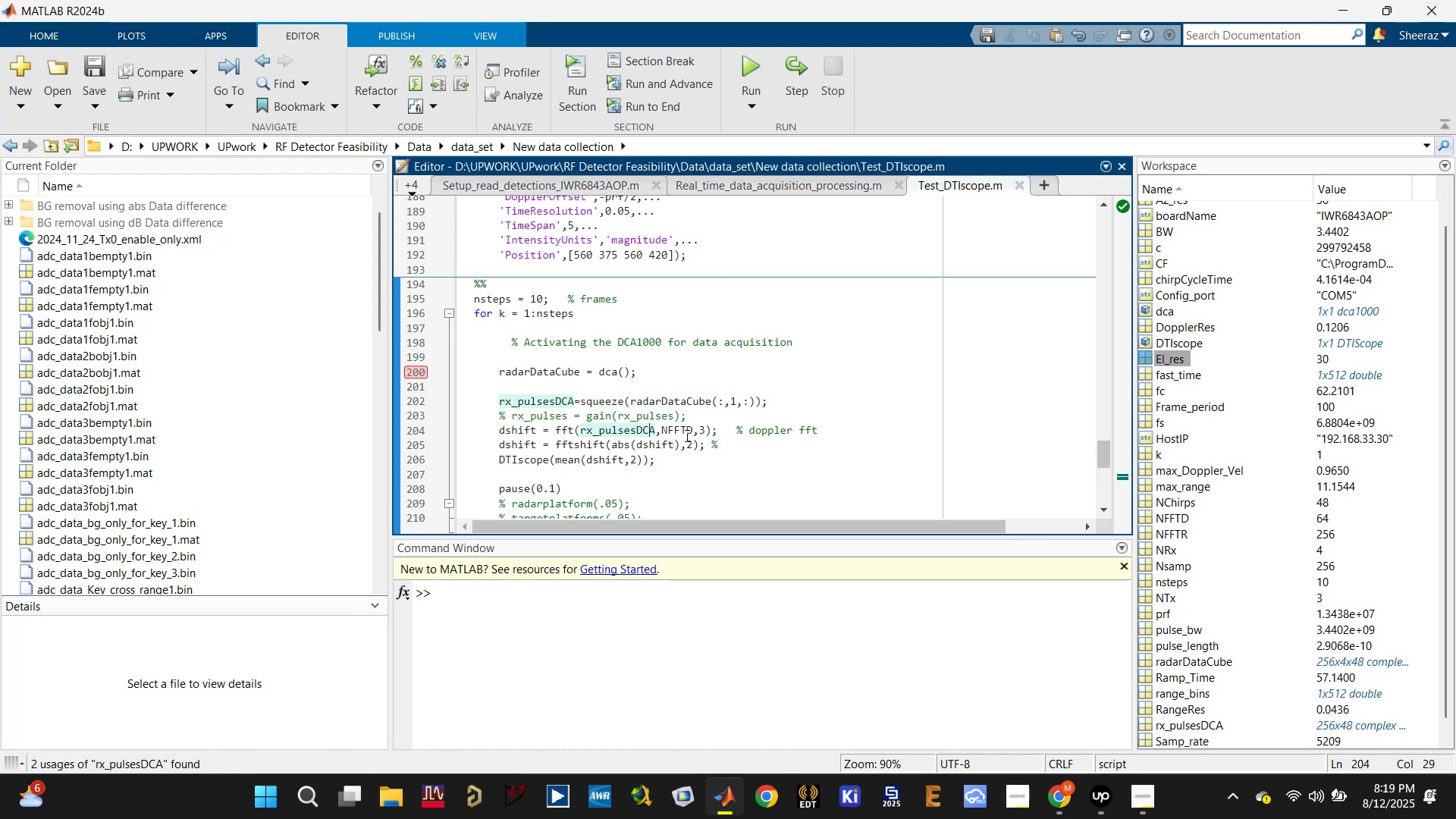 
scroll: coordinate [1185, 604], scroll_direction: down, amount: 2.0
 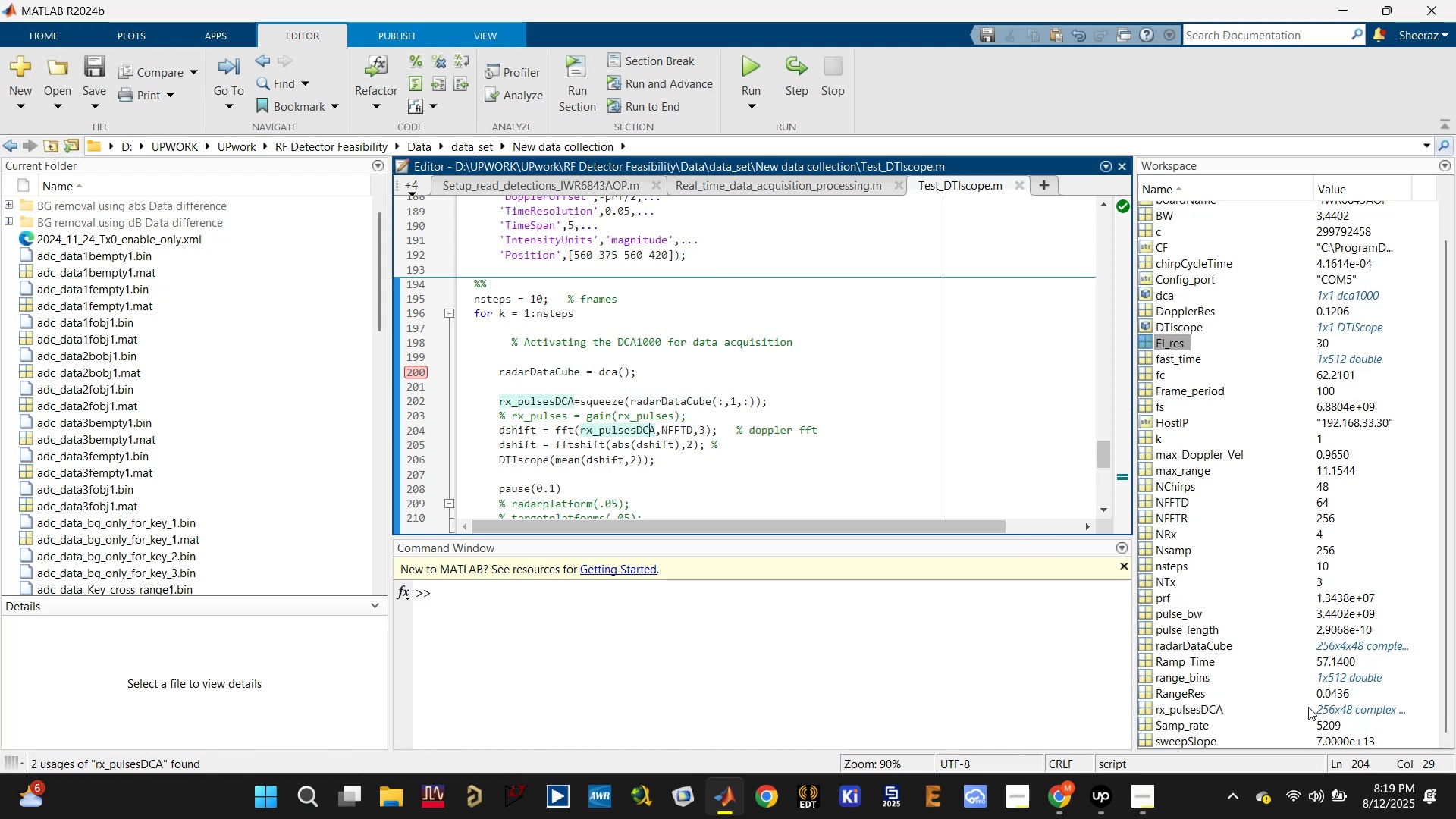 
left_click([701, 428])
 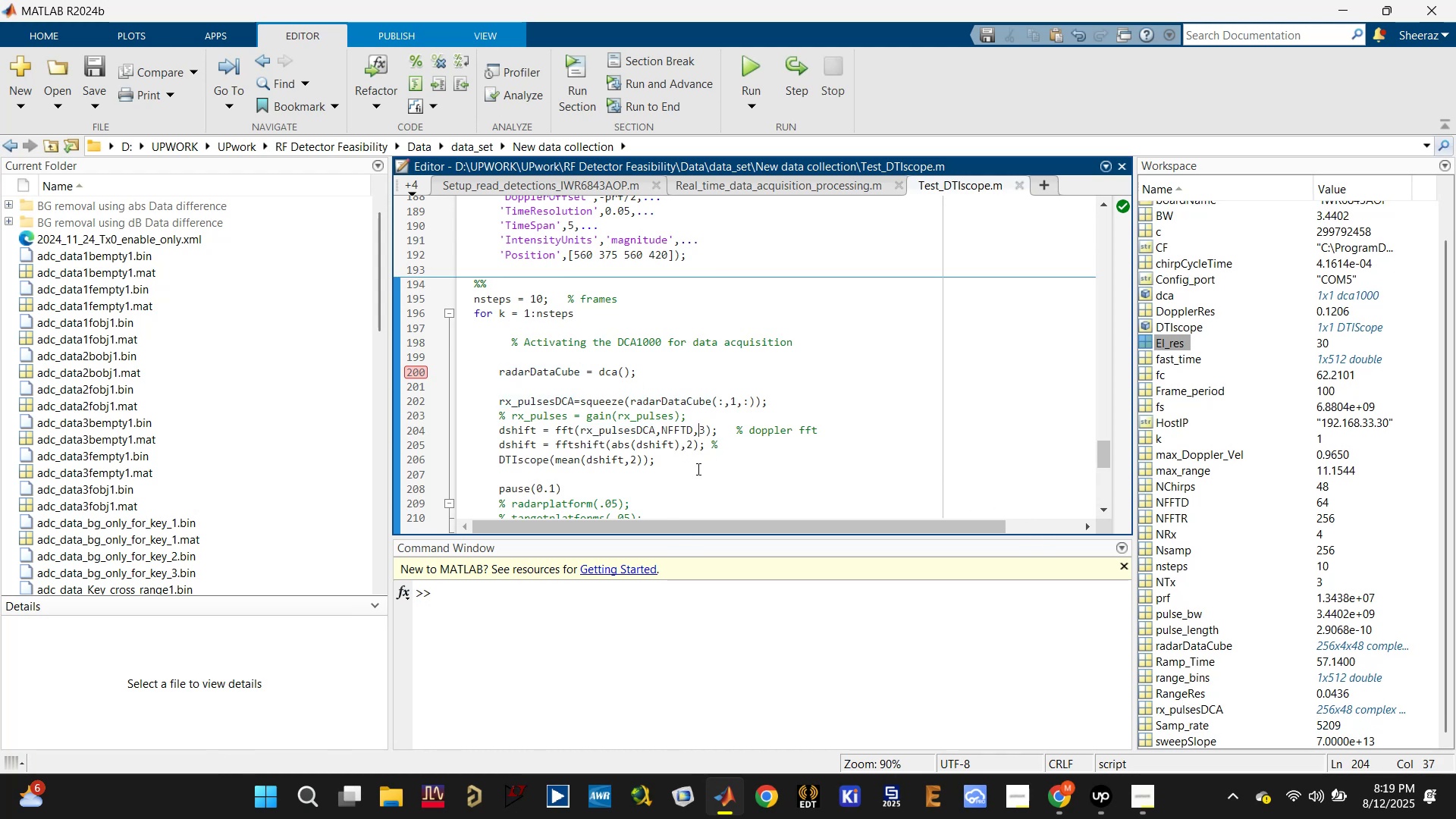 
key(Delete)
 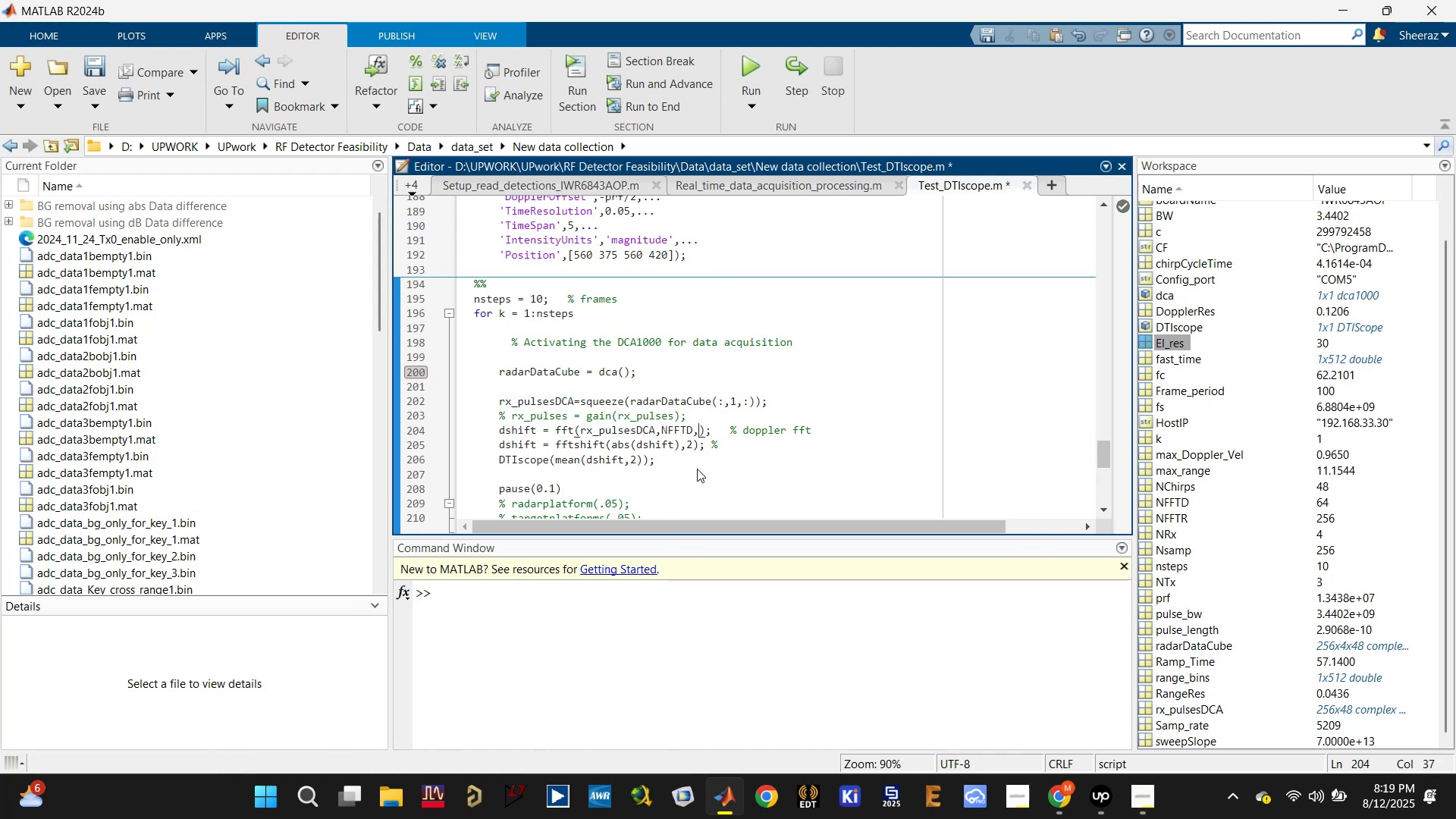 
key(2)
 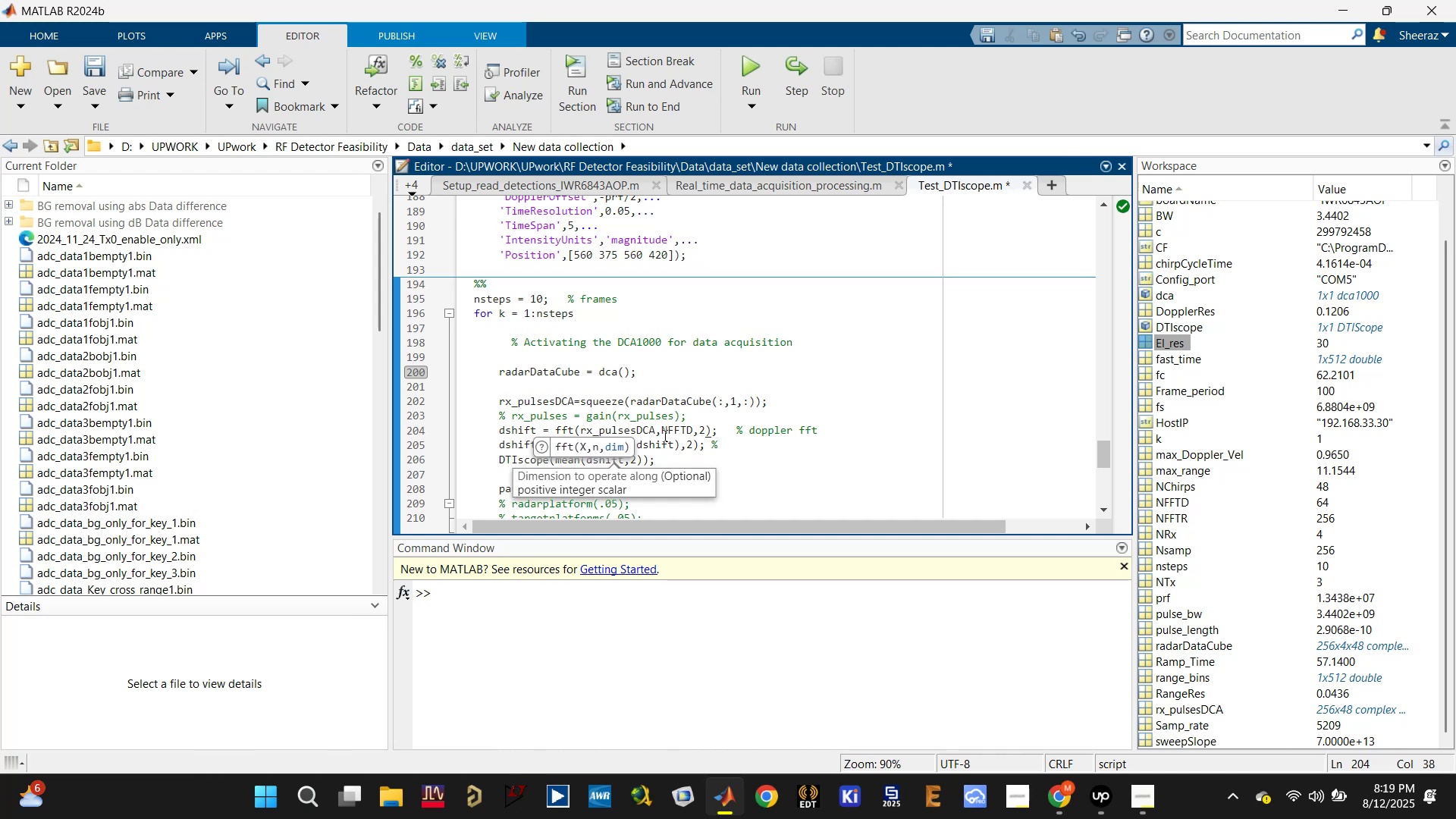 
key(Control+S)
 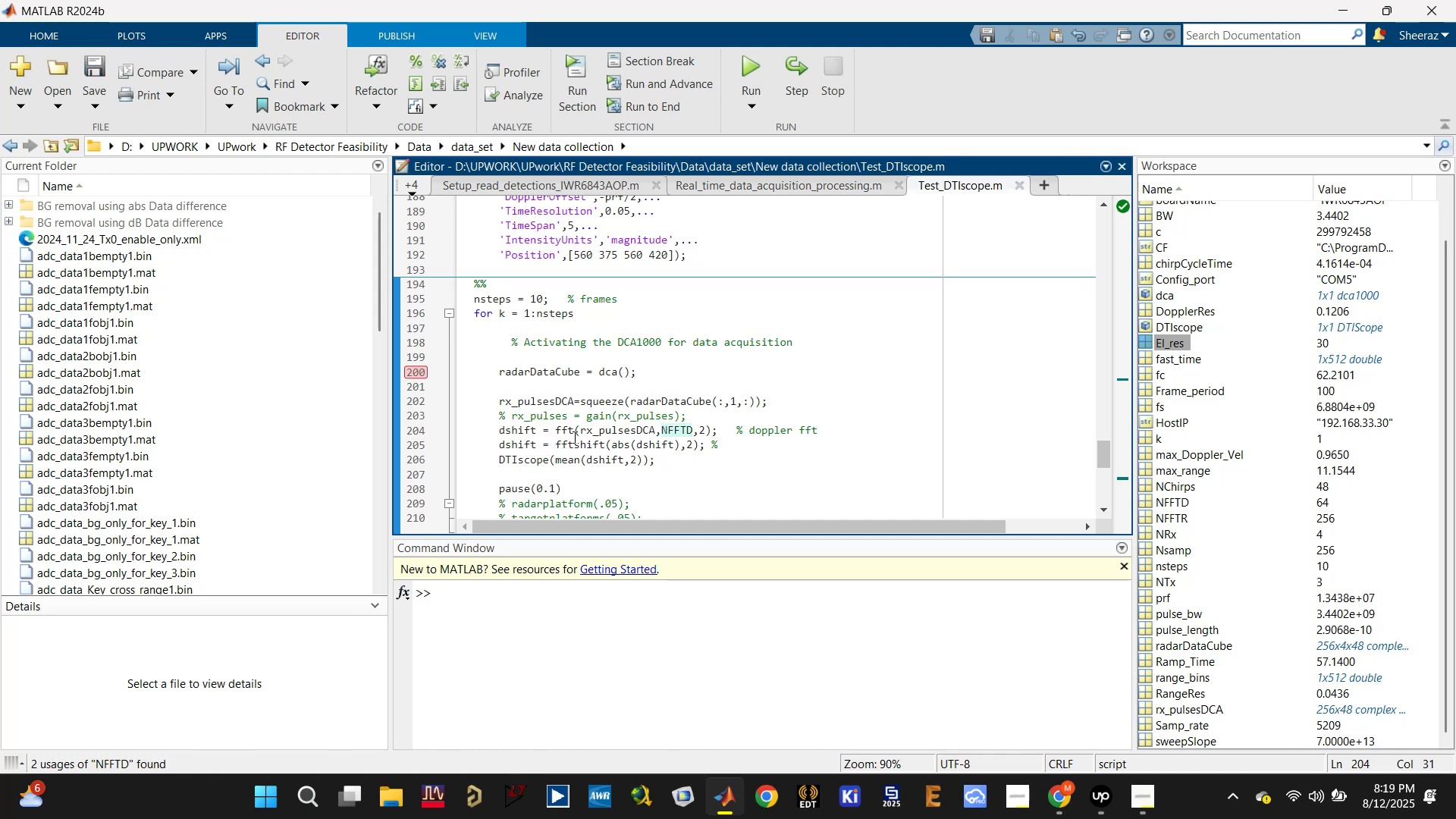 
left_click([573, 439])
 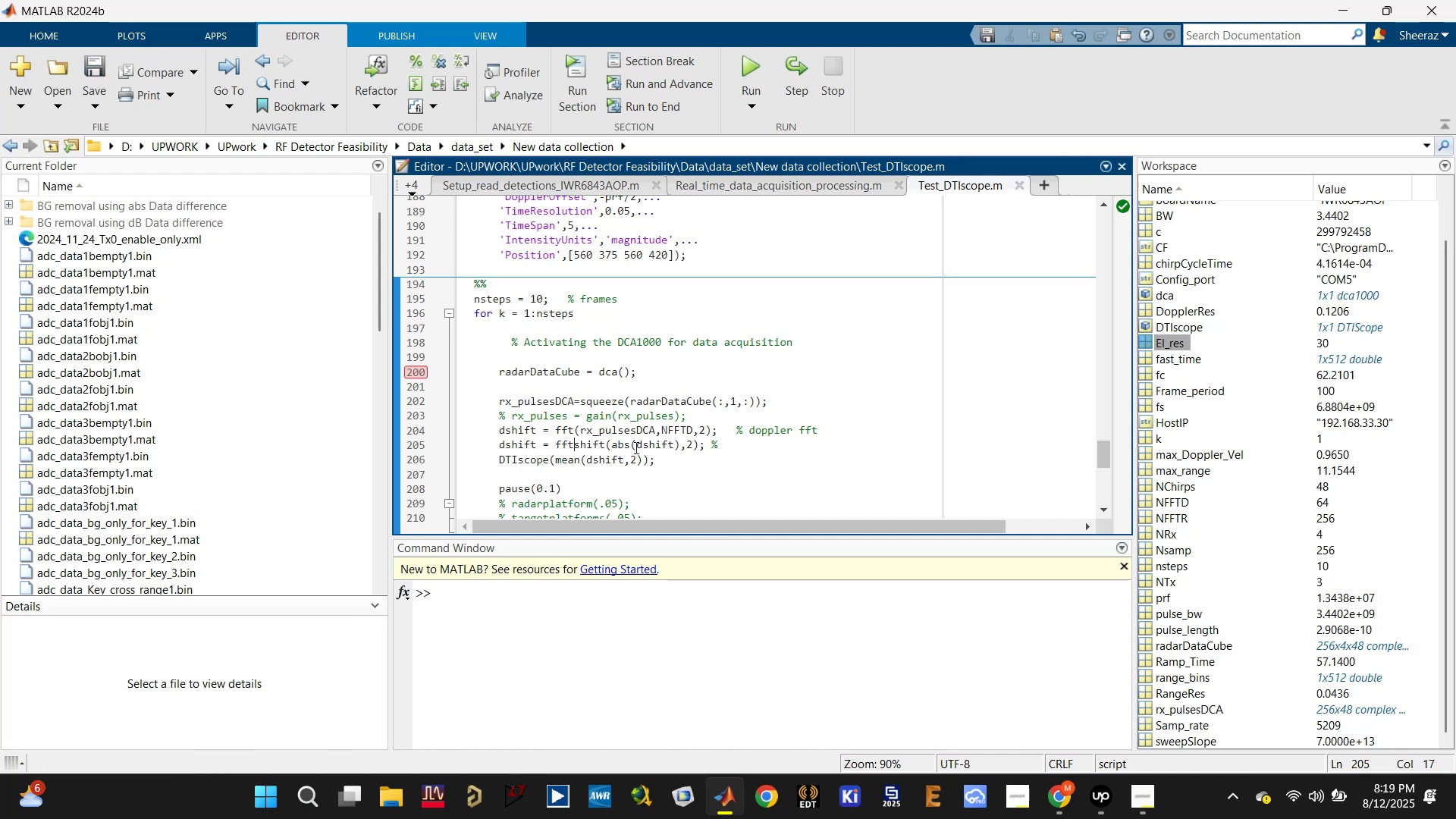 
left_click([636, 447])
 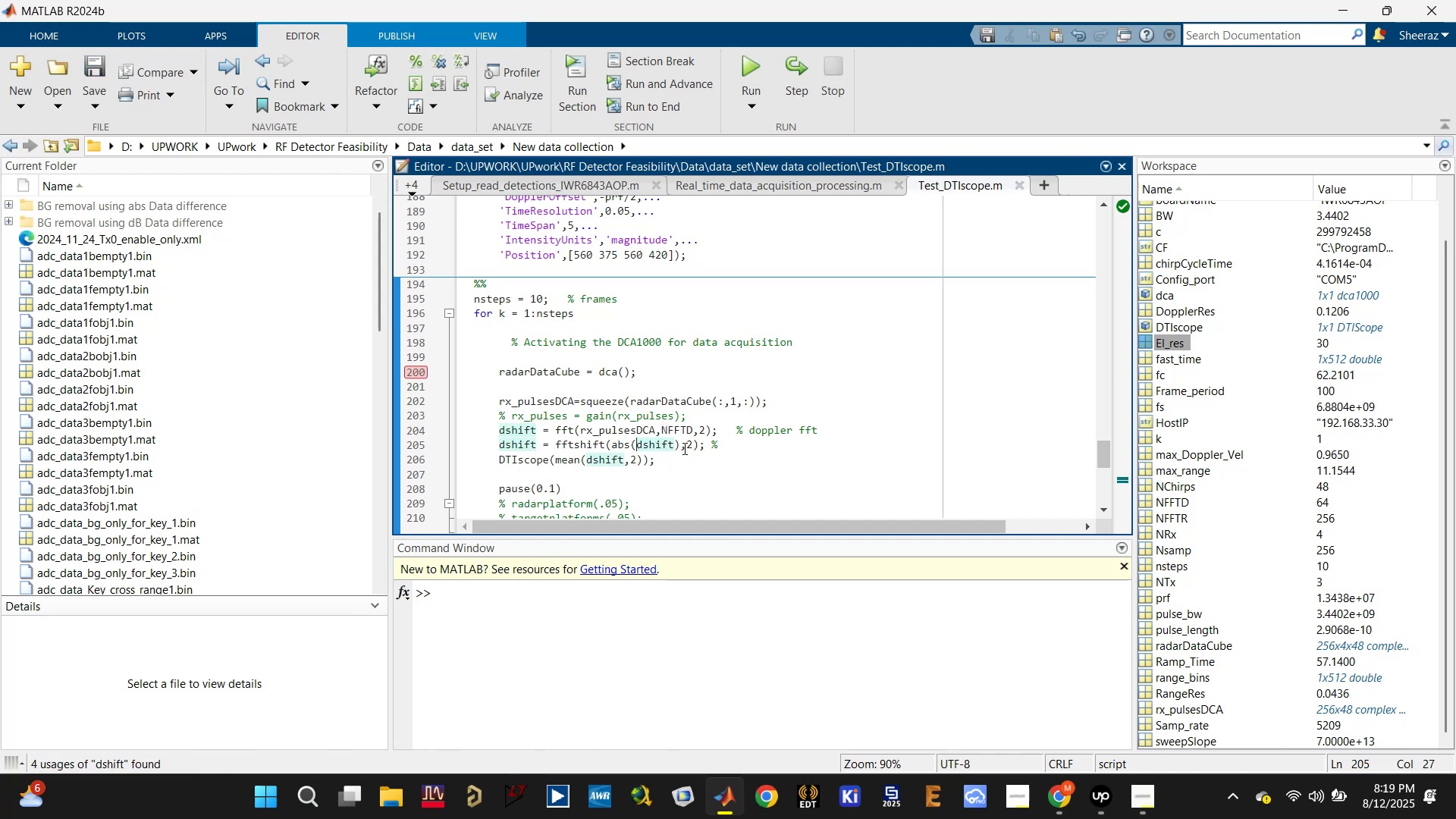 
left_click([693, 443])
 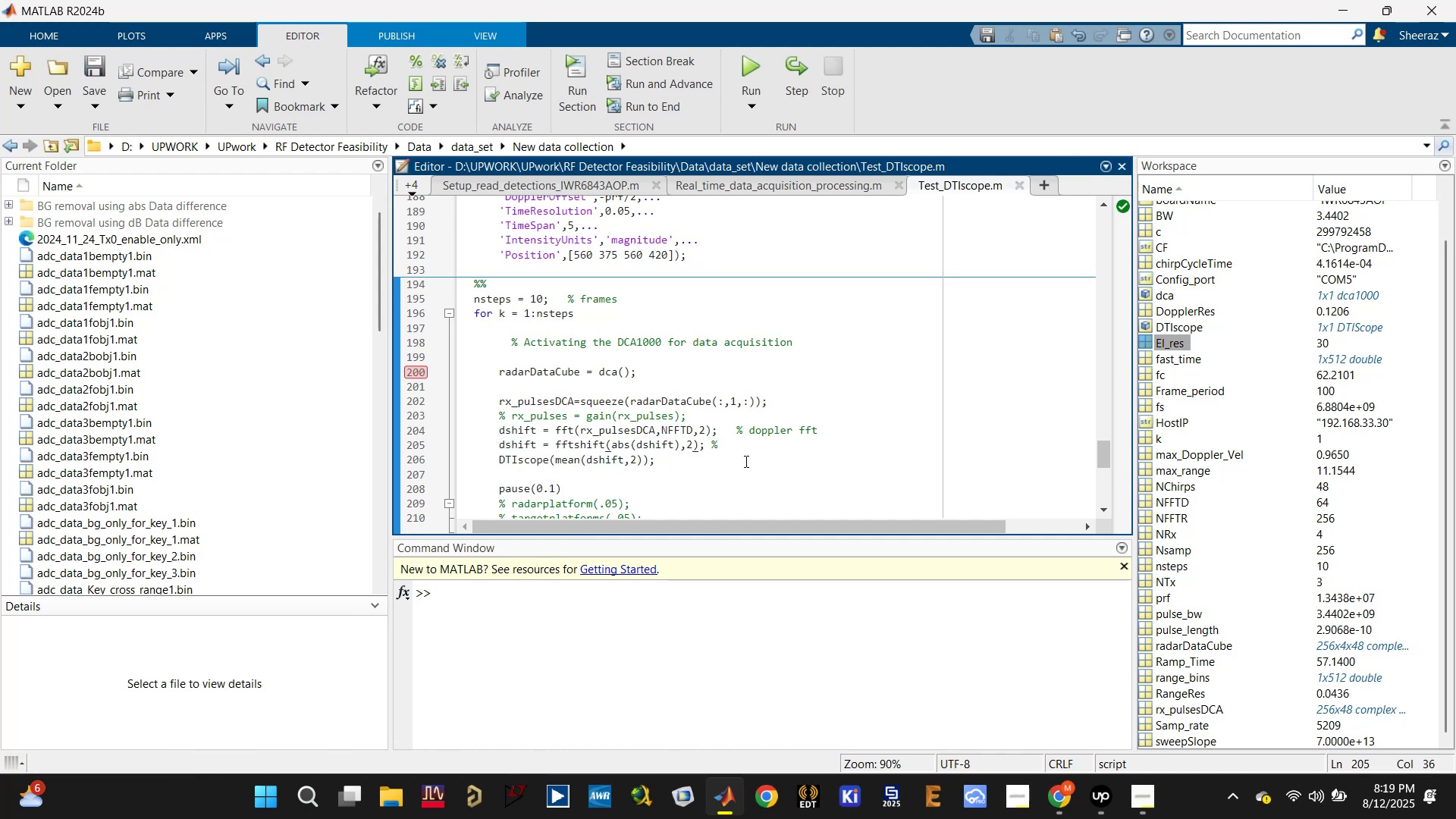 
left_click([754, 452])
 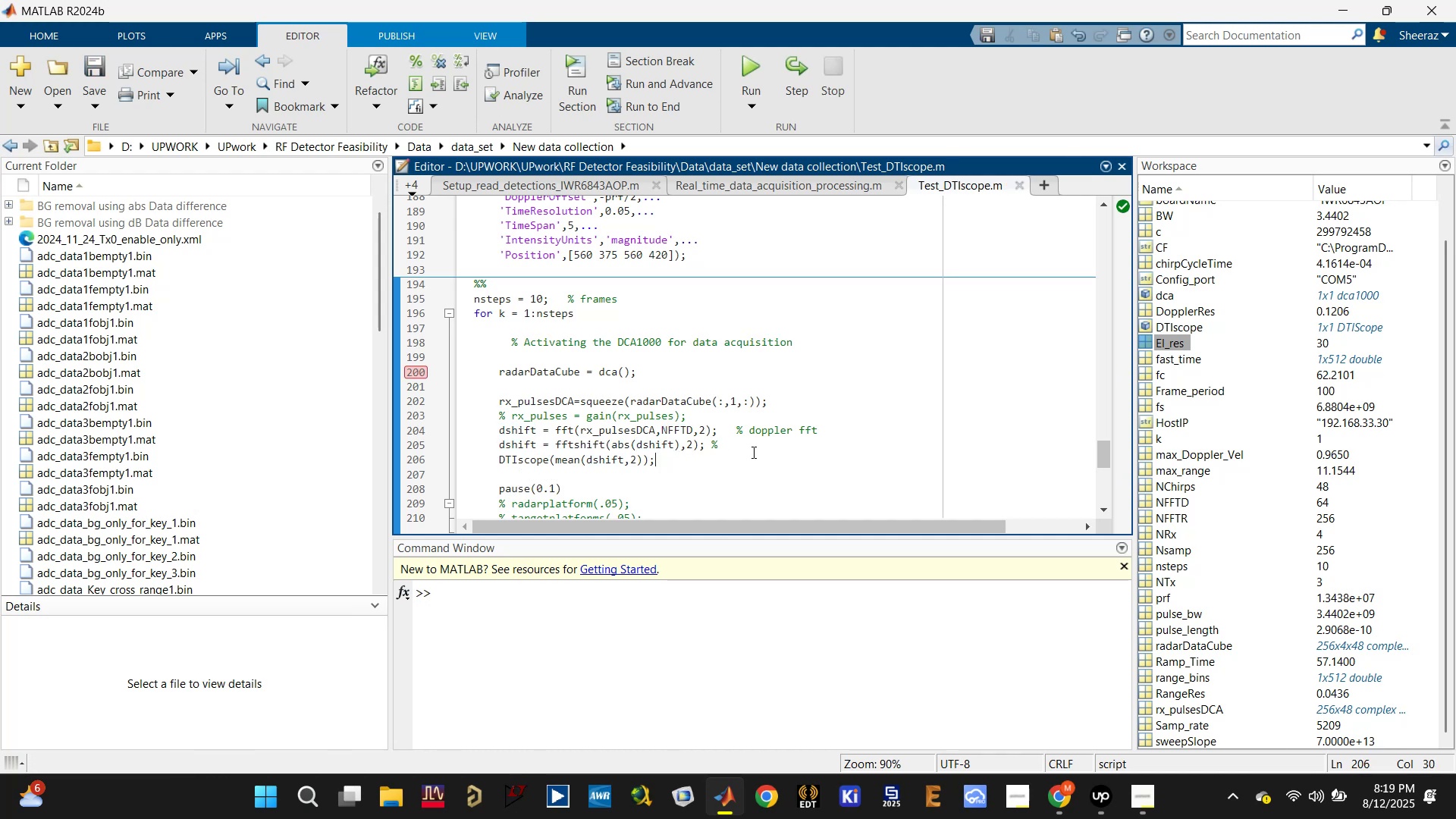 
key(Control+S)
 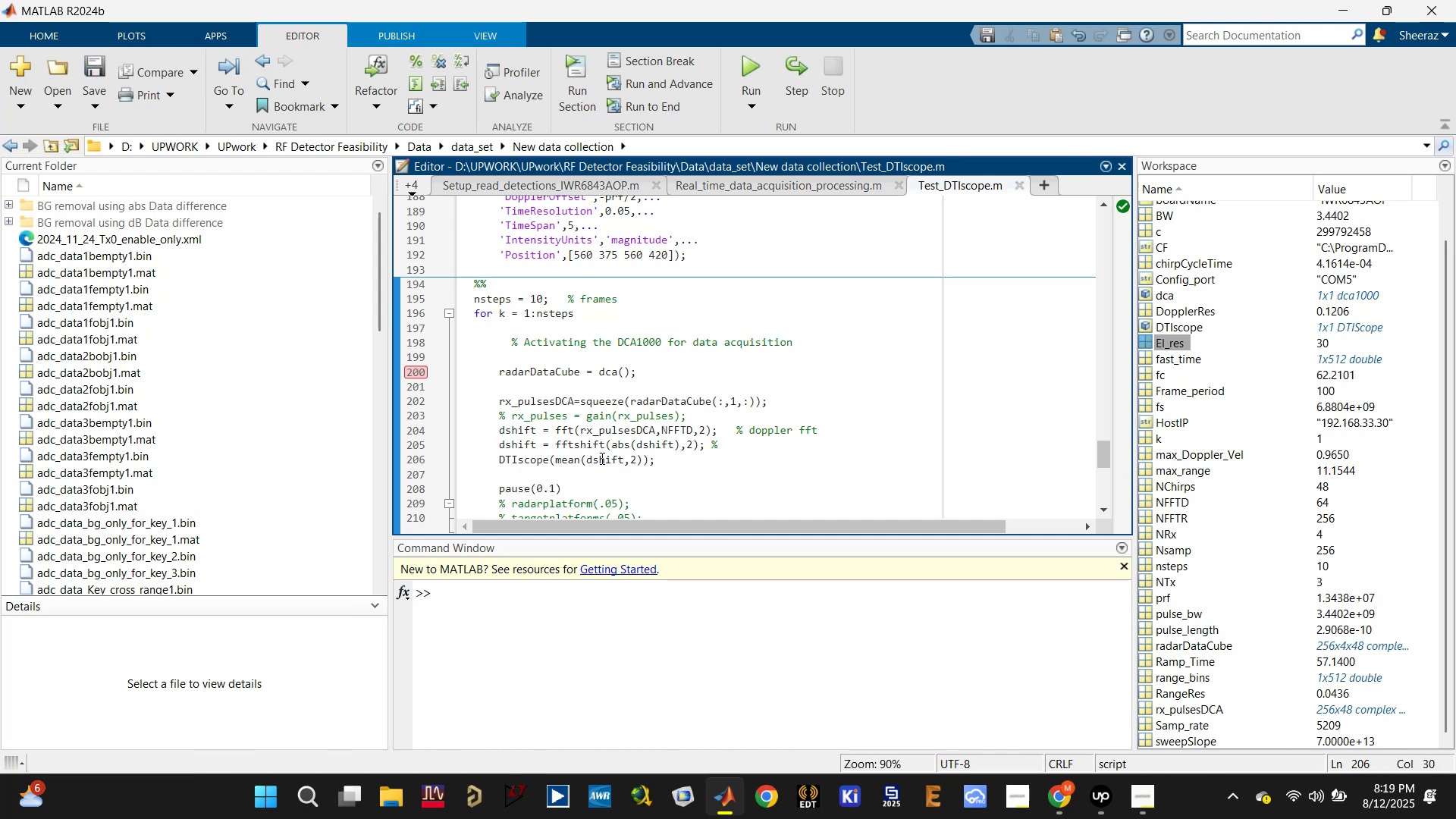 
left_click([596, 458])
 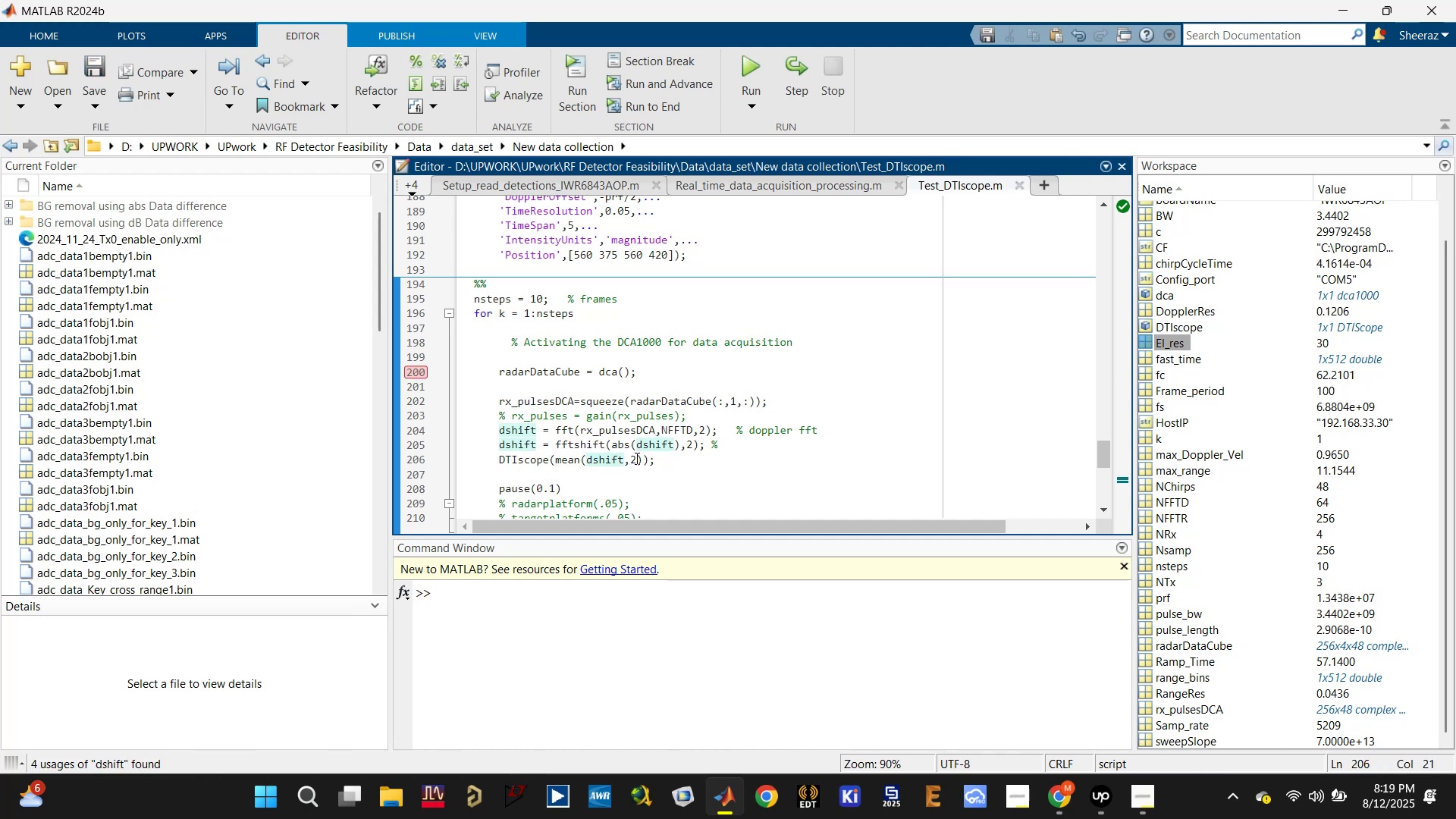 
left_click([698, 461])
 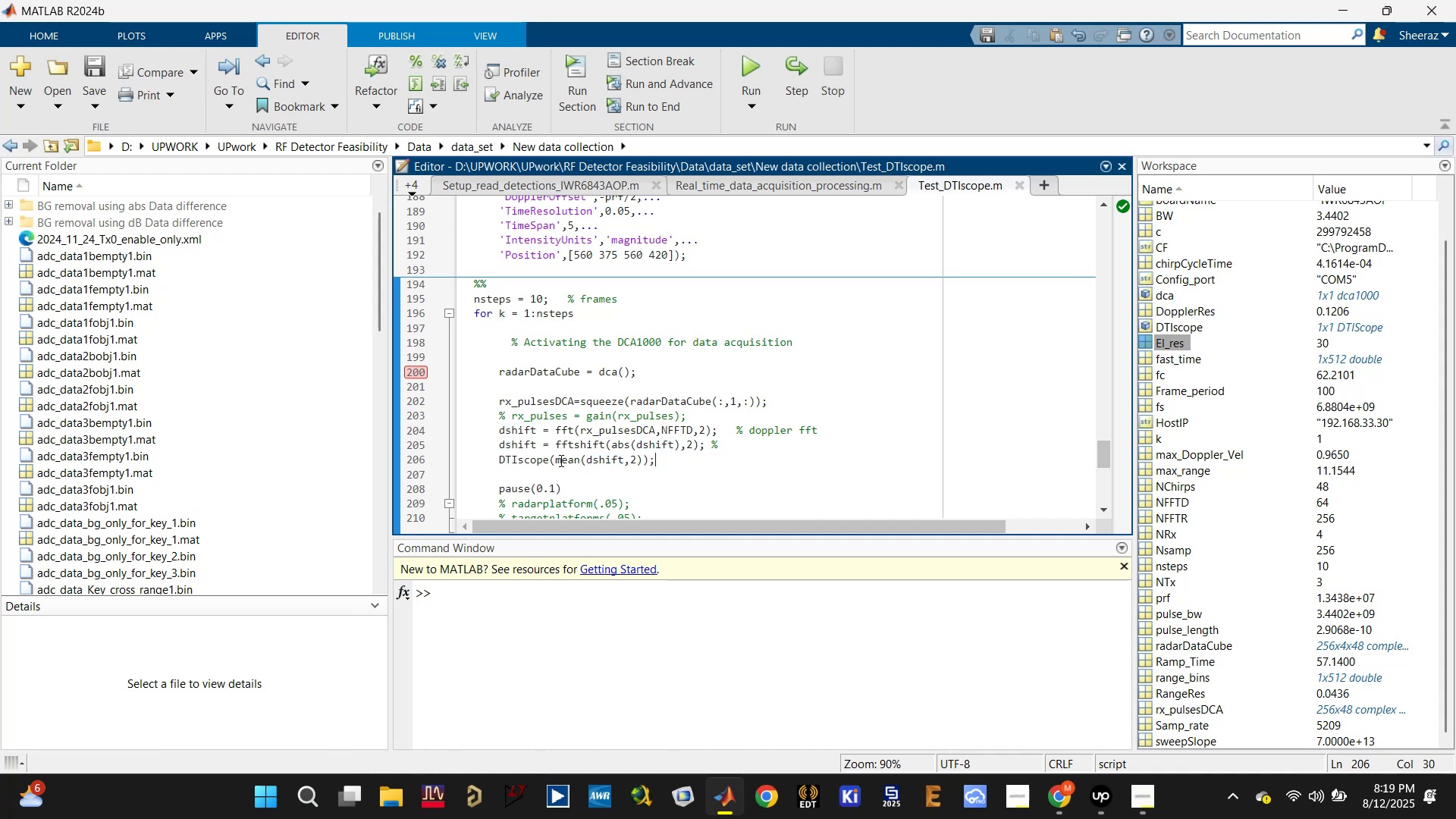 
left_click([520, 444])
 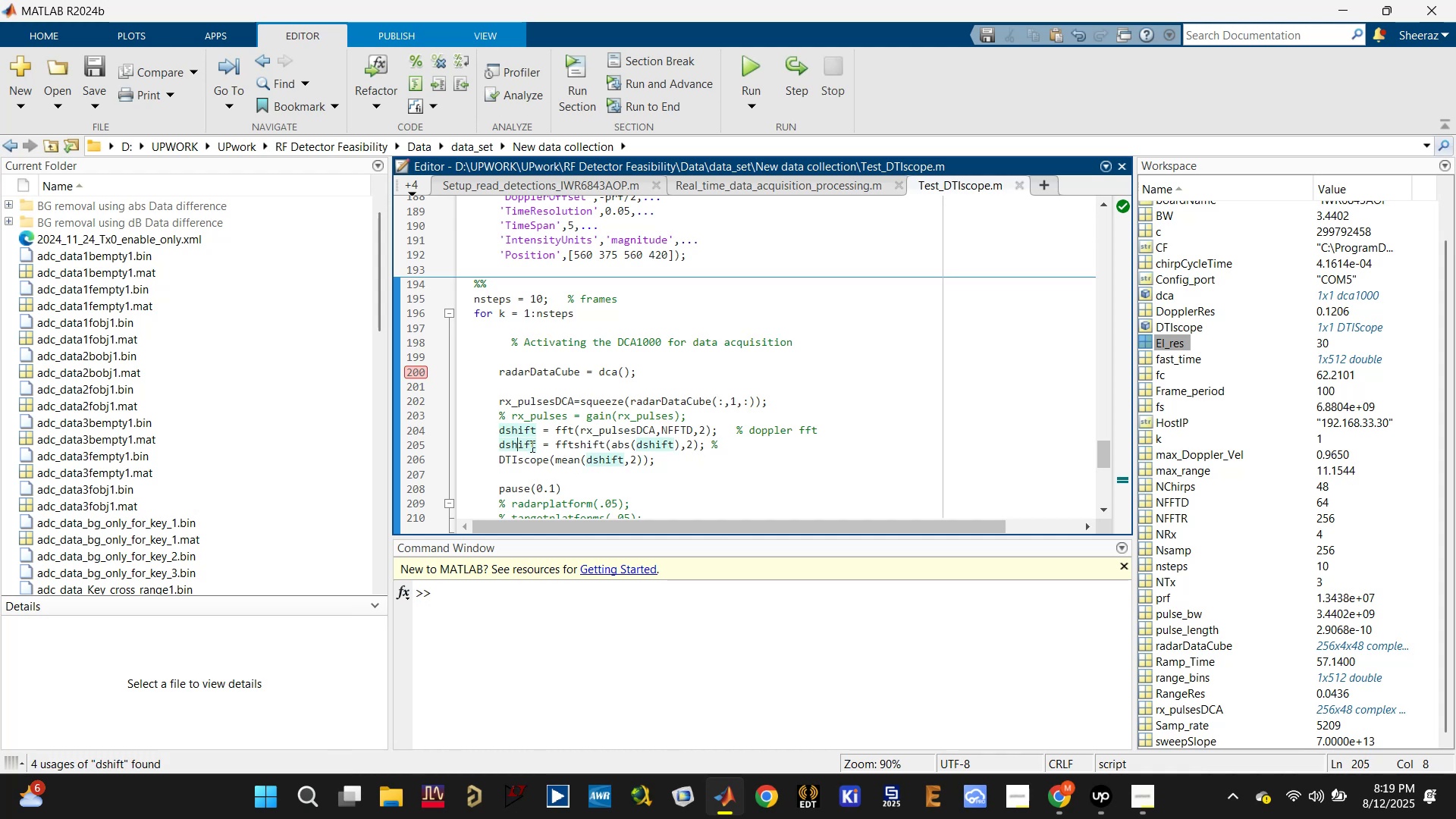 
key(Control+C)
 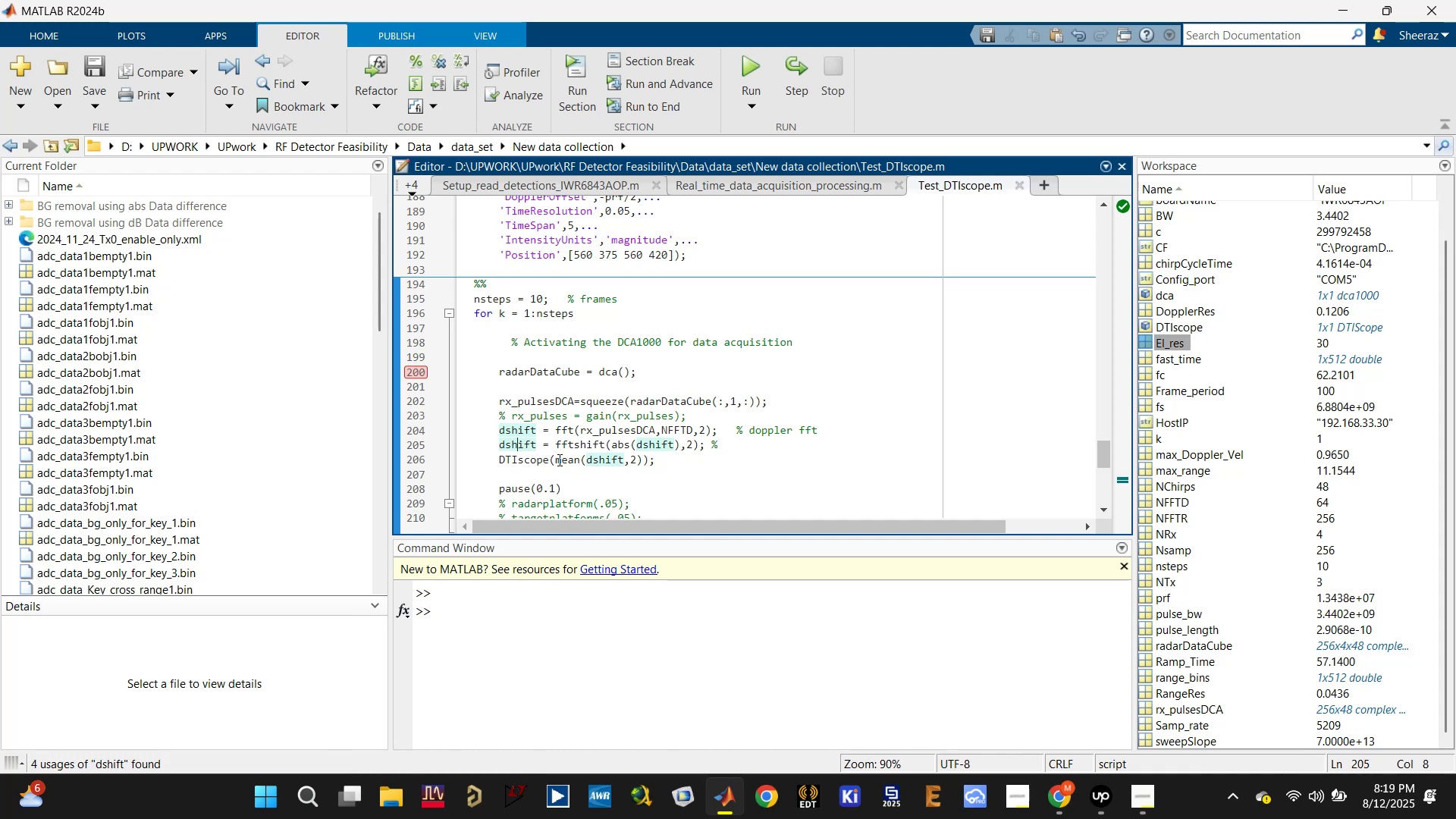 
left_click_drag(start_coordinate=[557, 459], to_coordinate=[642, 456])
 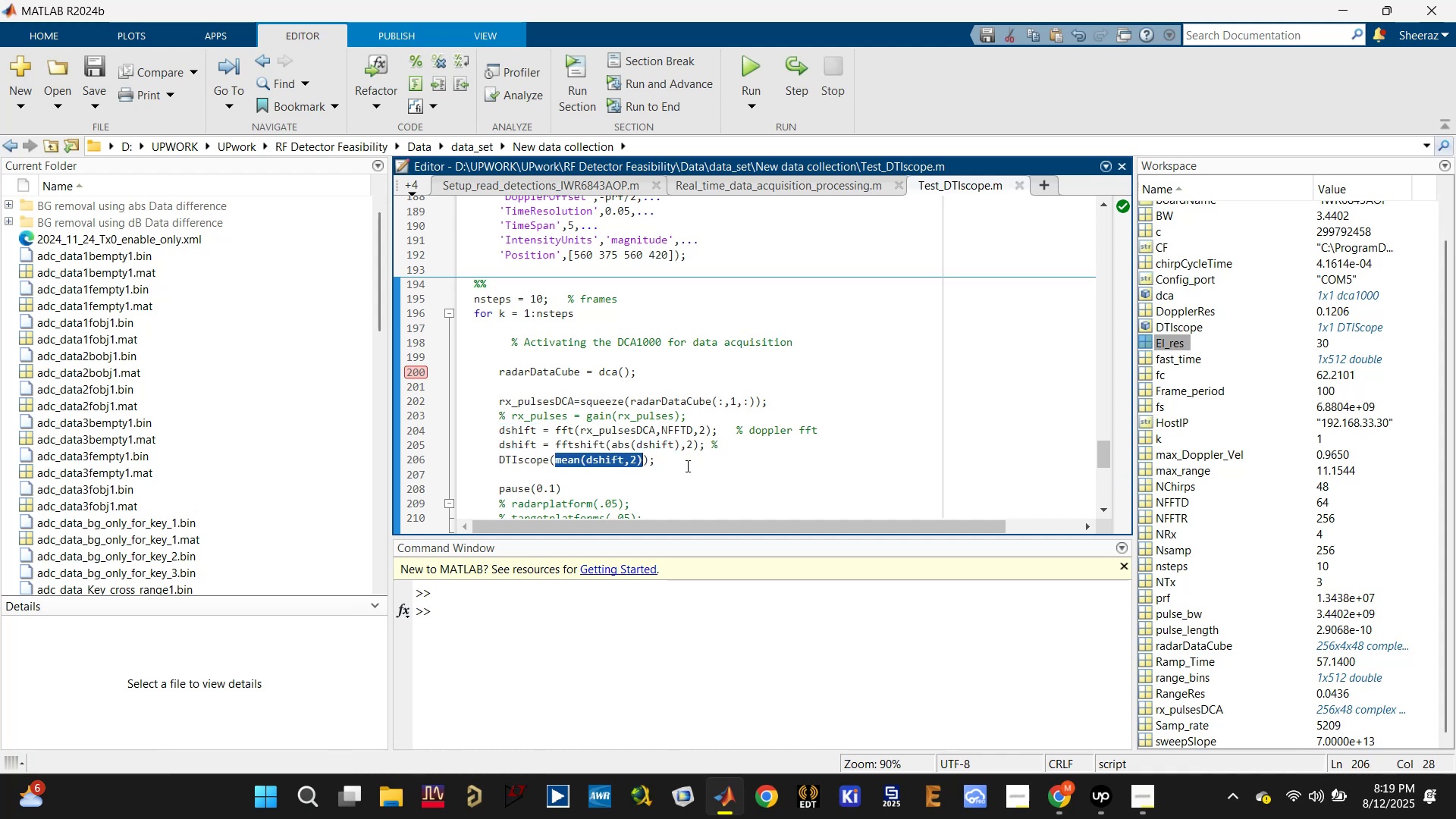 
left_click([698, 466])
 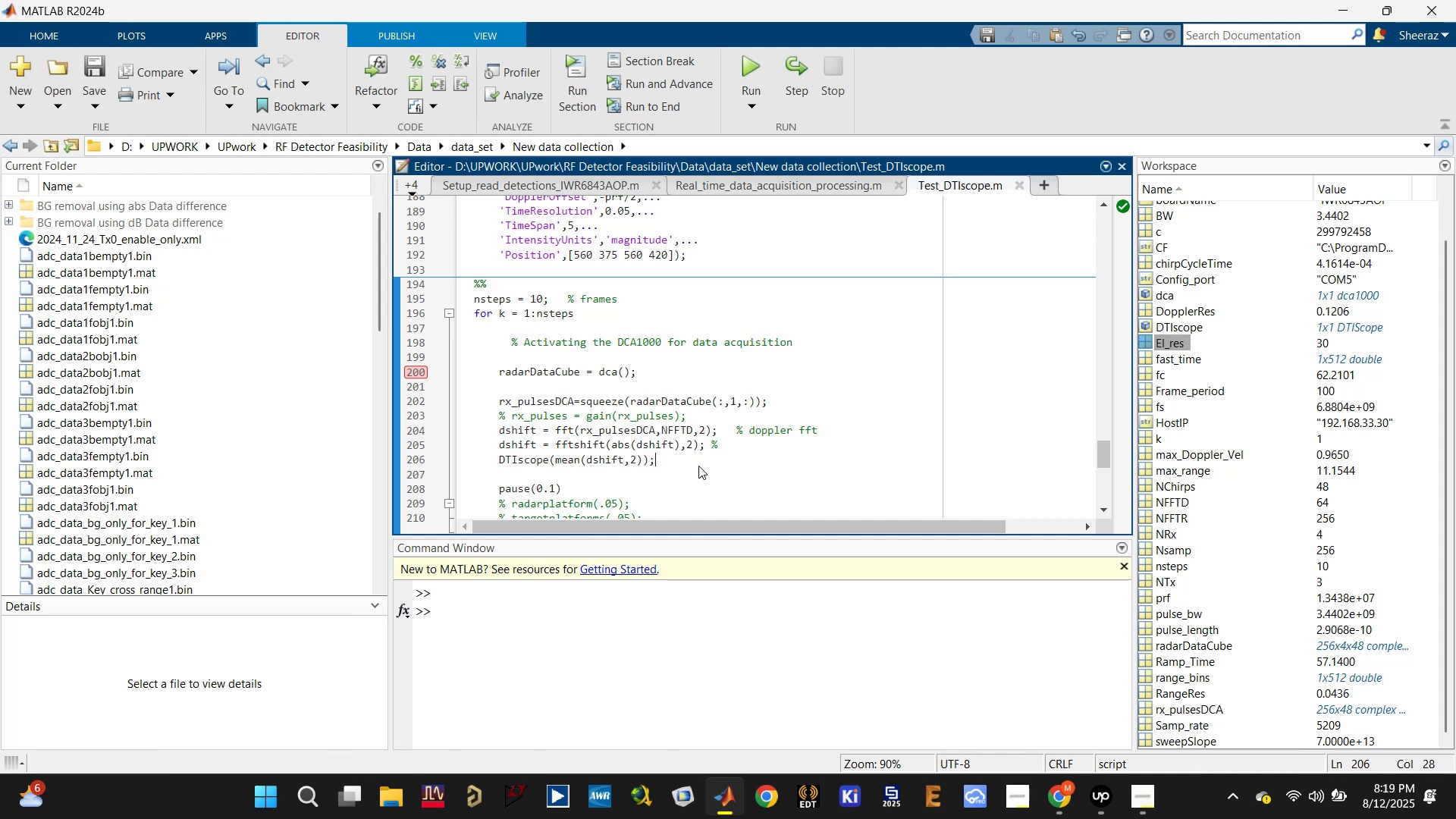 
key(Control+S)
 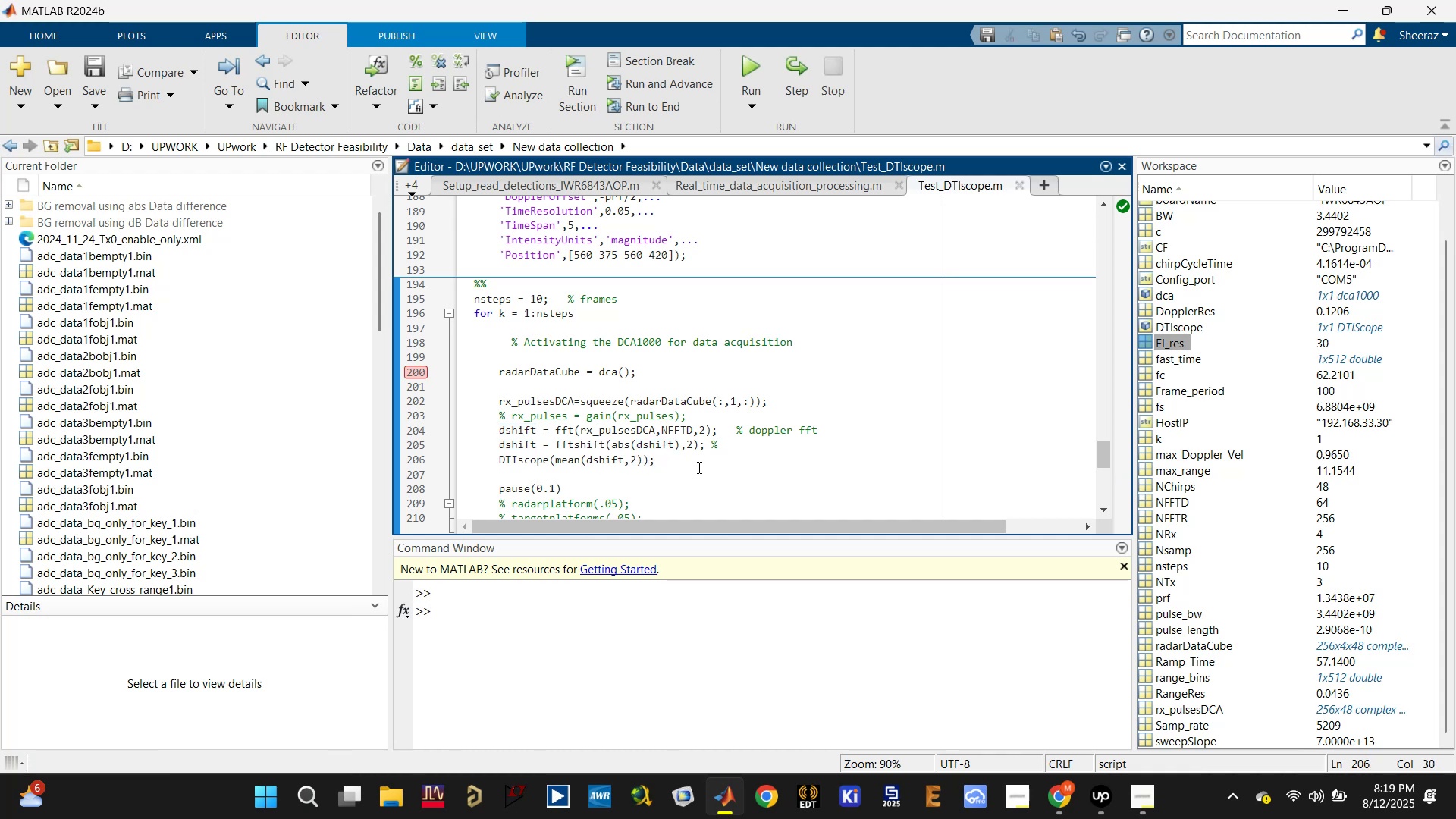 
scroll: coordinate [698, 467], scroll_direction: down, amount: 1.0
 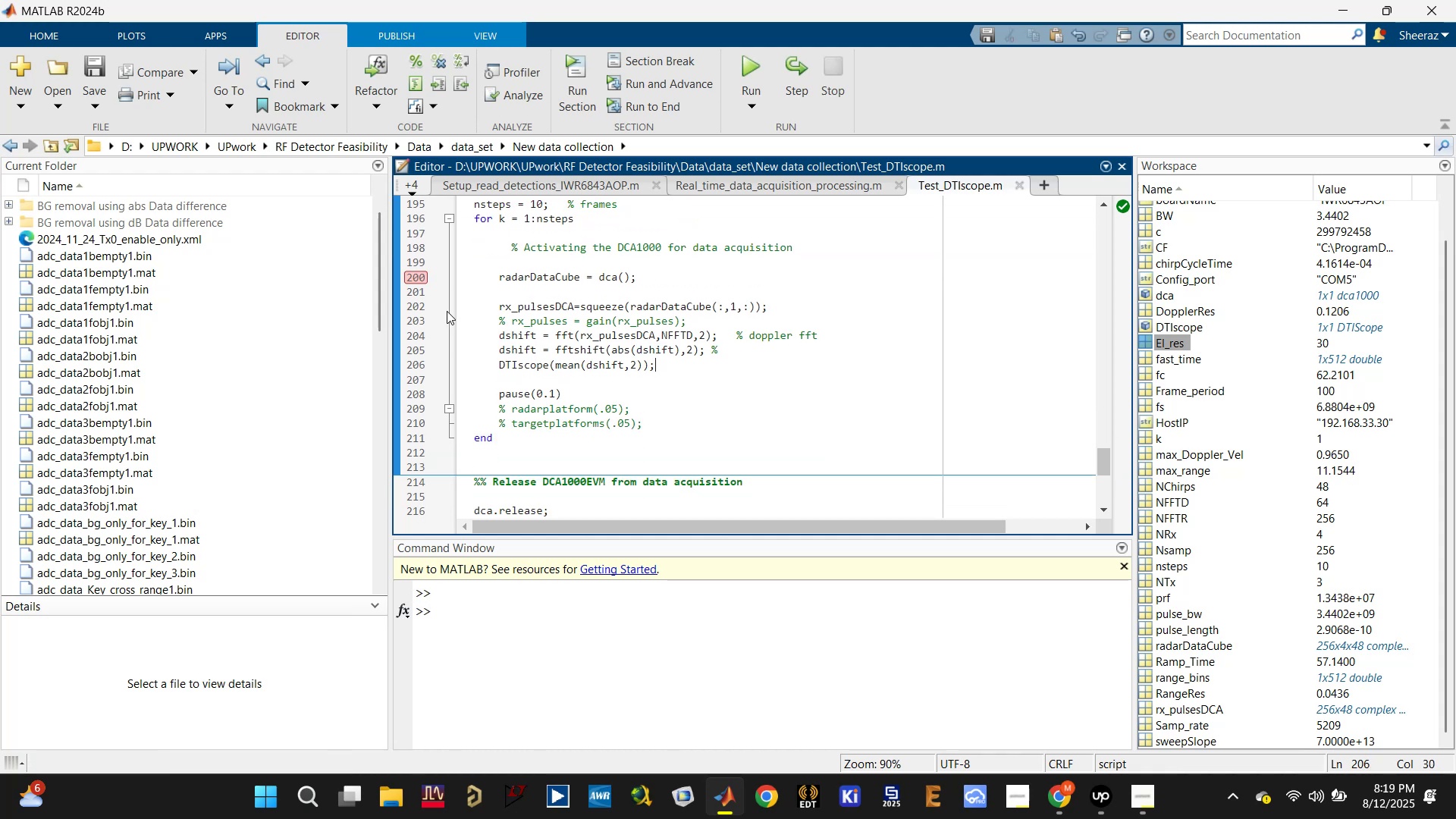 
left_click([414, 273])
 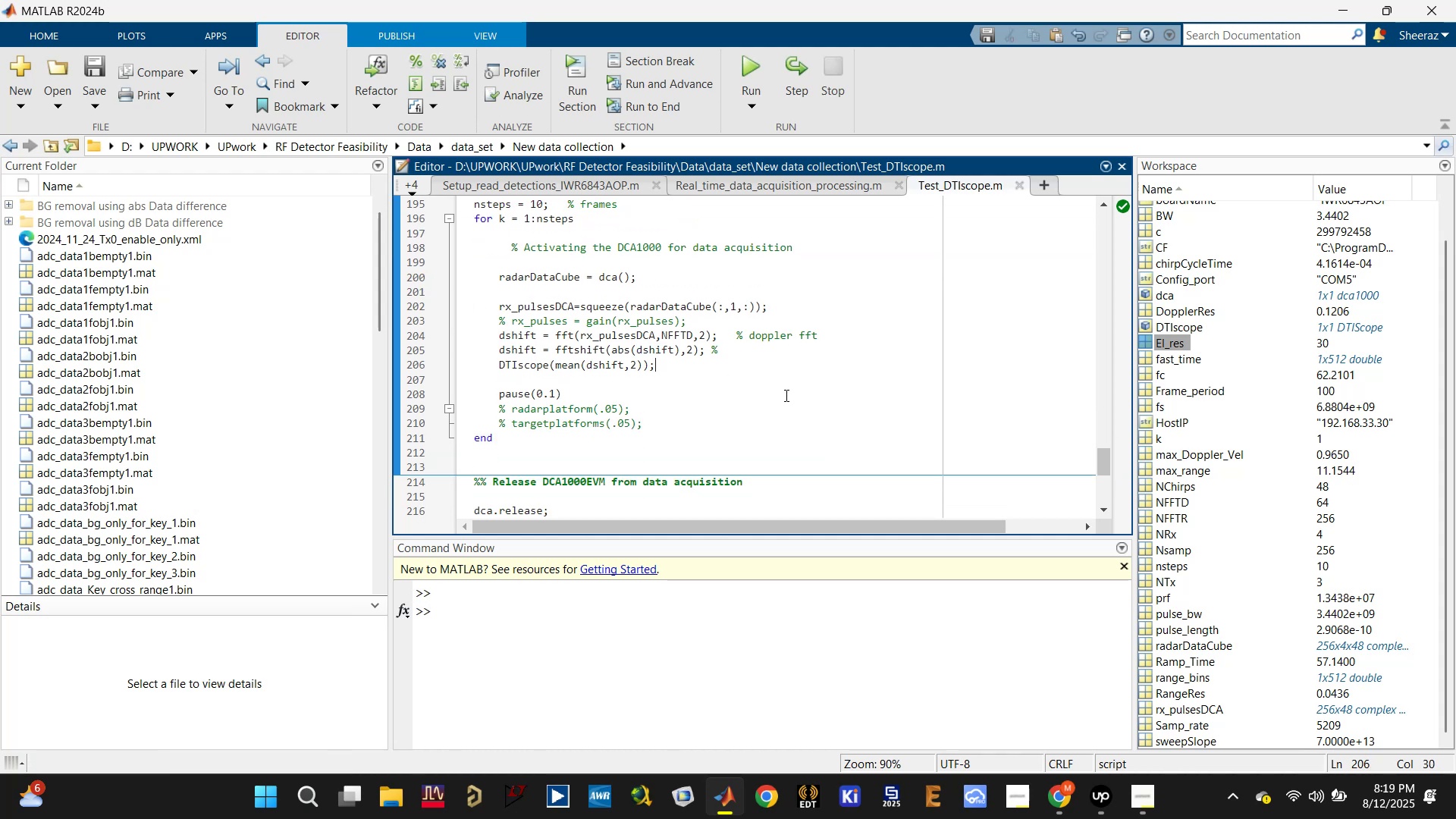 
left_click([788, 405])
 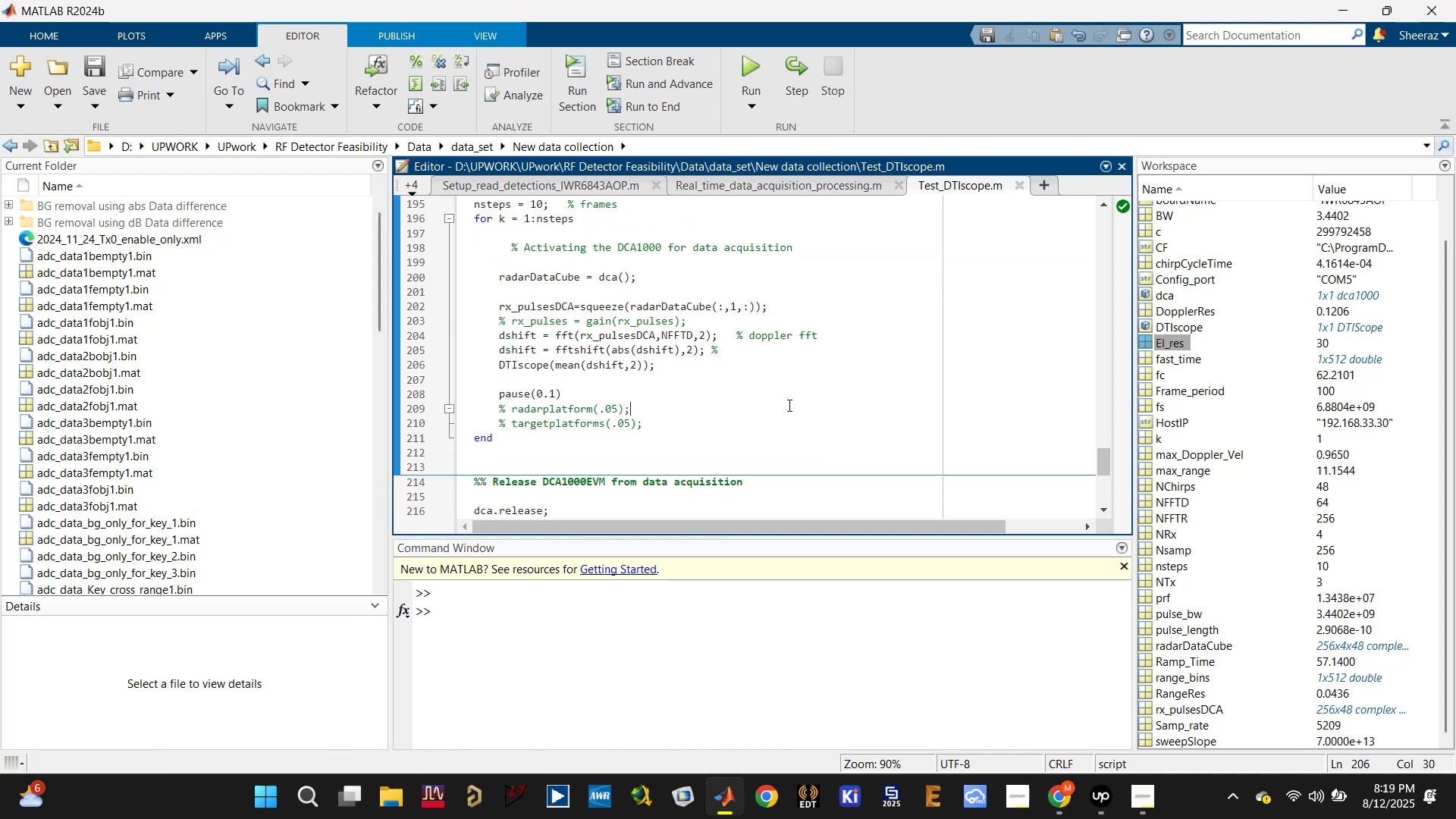 
key(Control+Enter)
 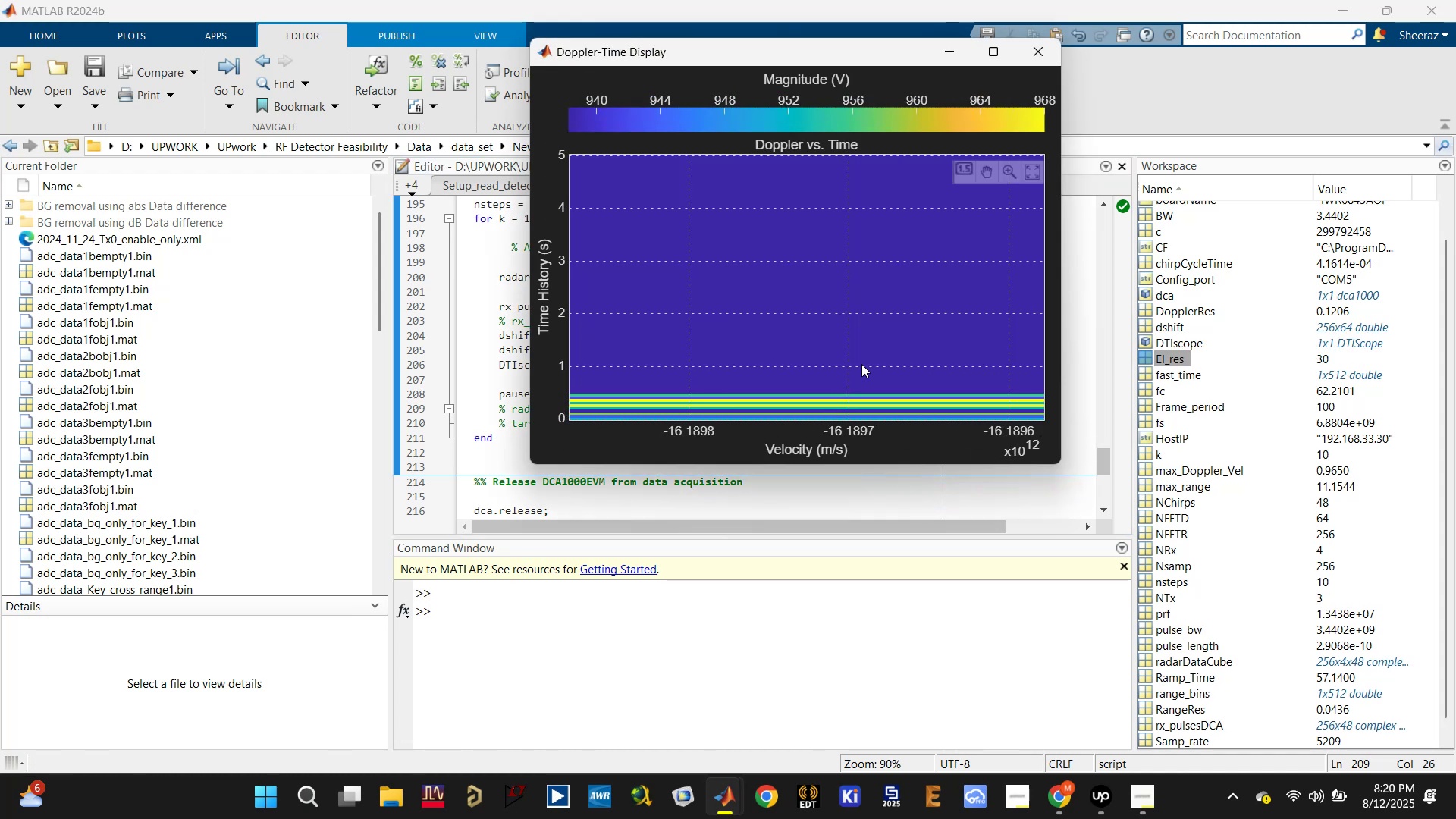 
wait(14.93)
 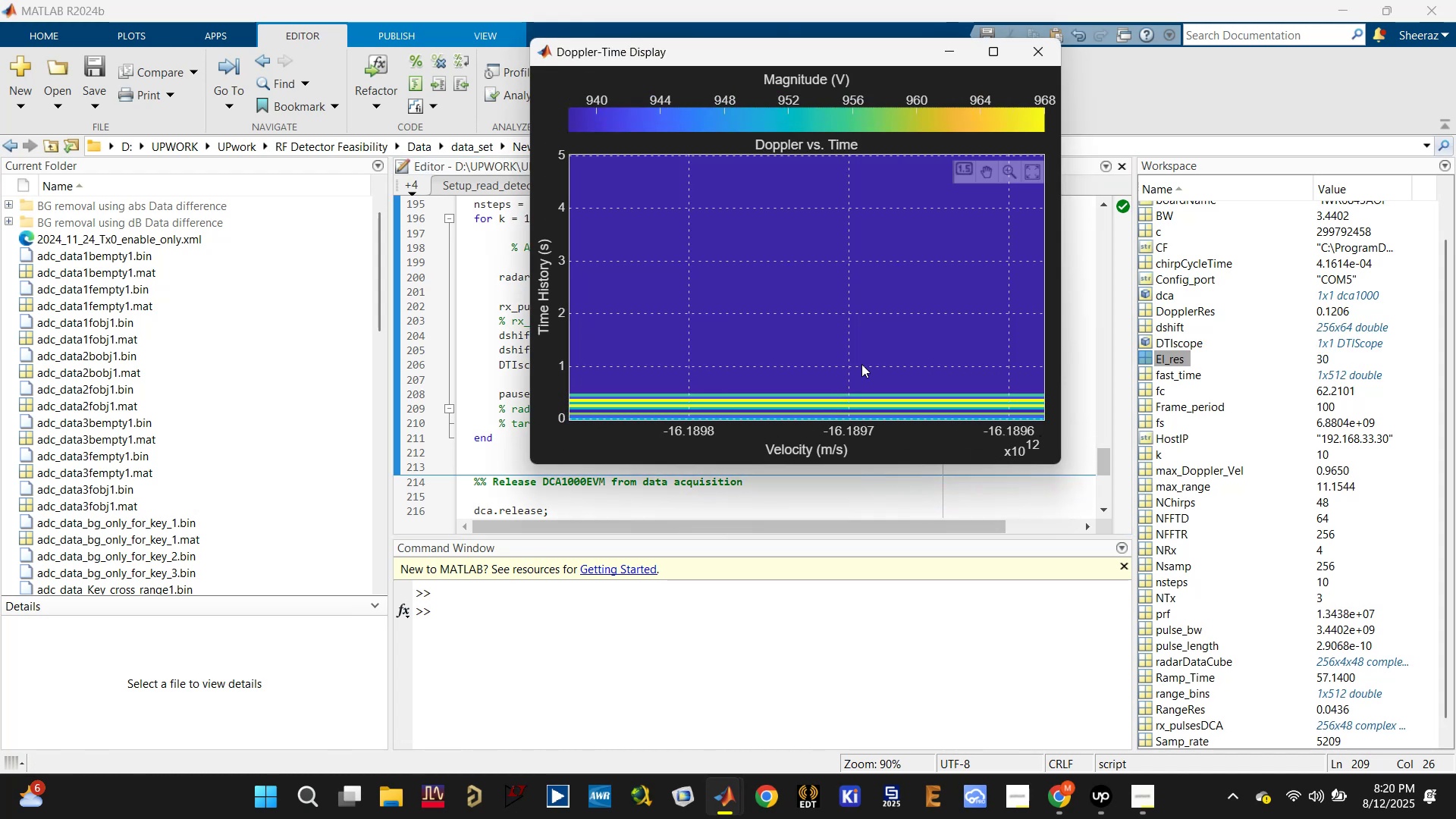 
left_click([1040, 49])
 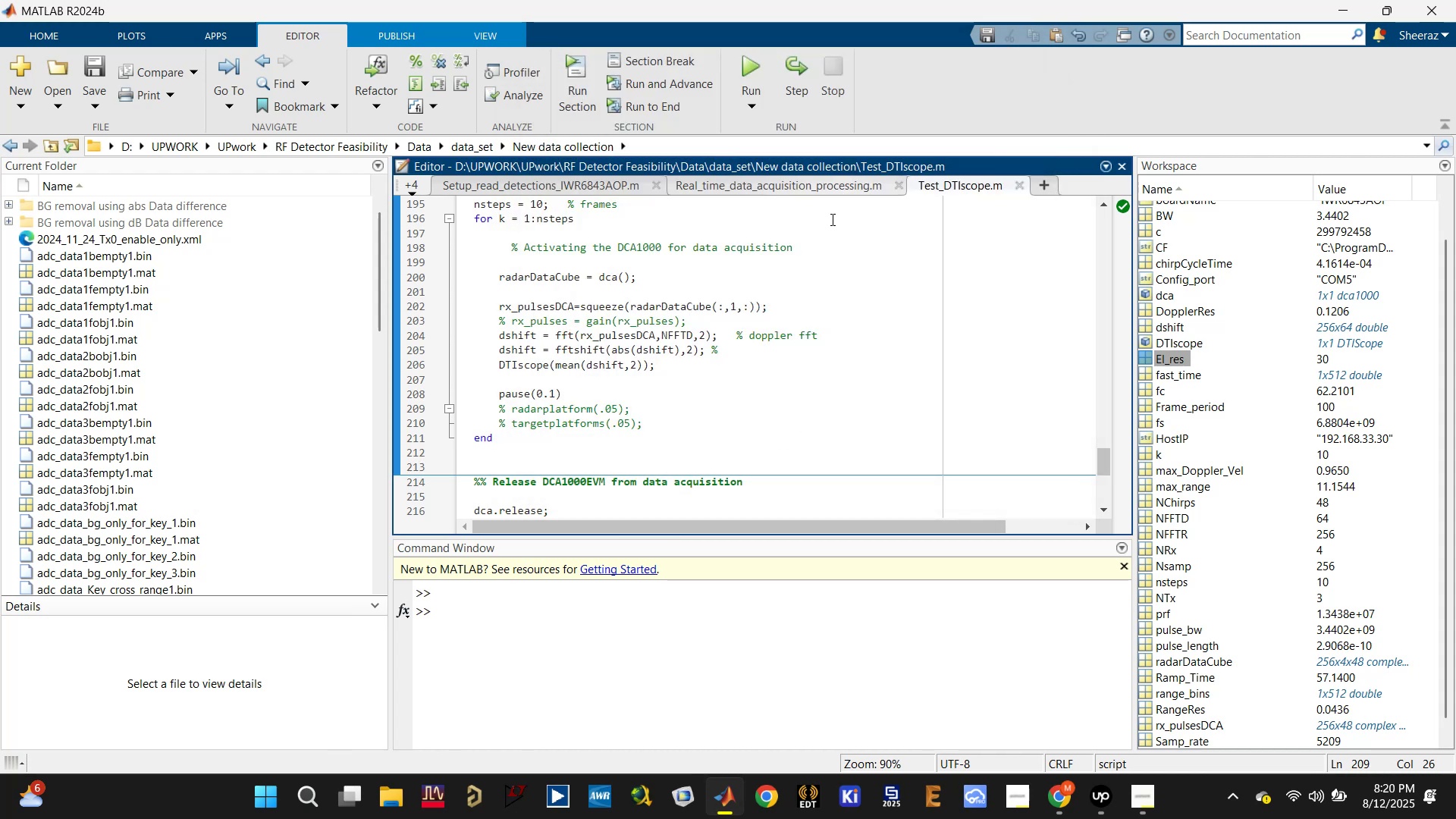 
left_click([811, 375])
 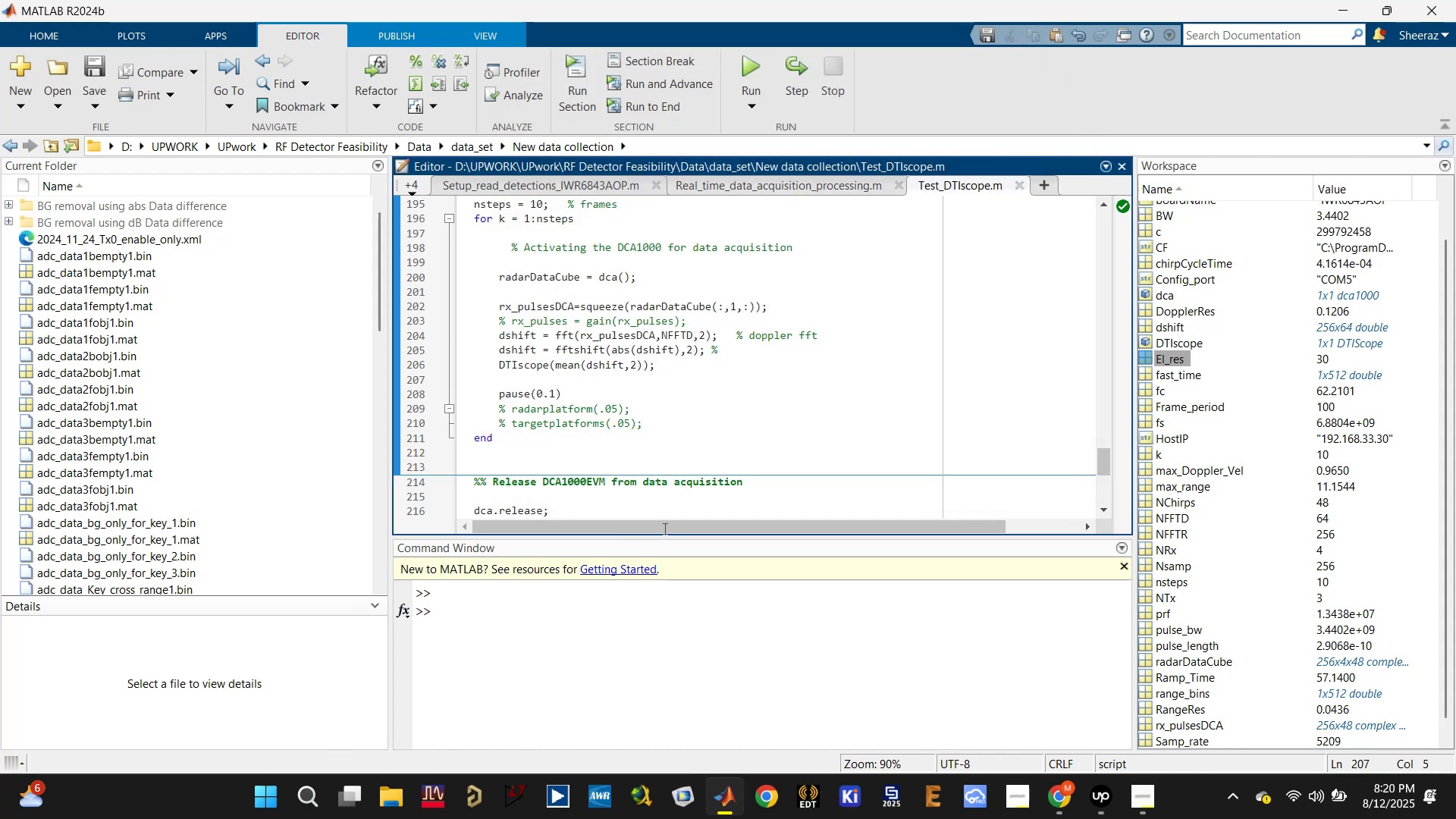 
left_click([617, 654])
 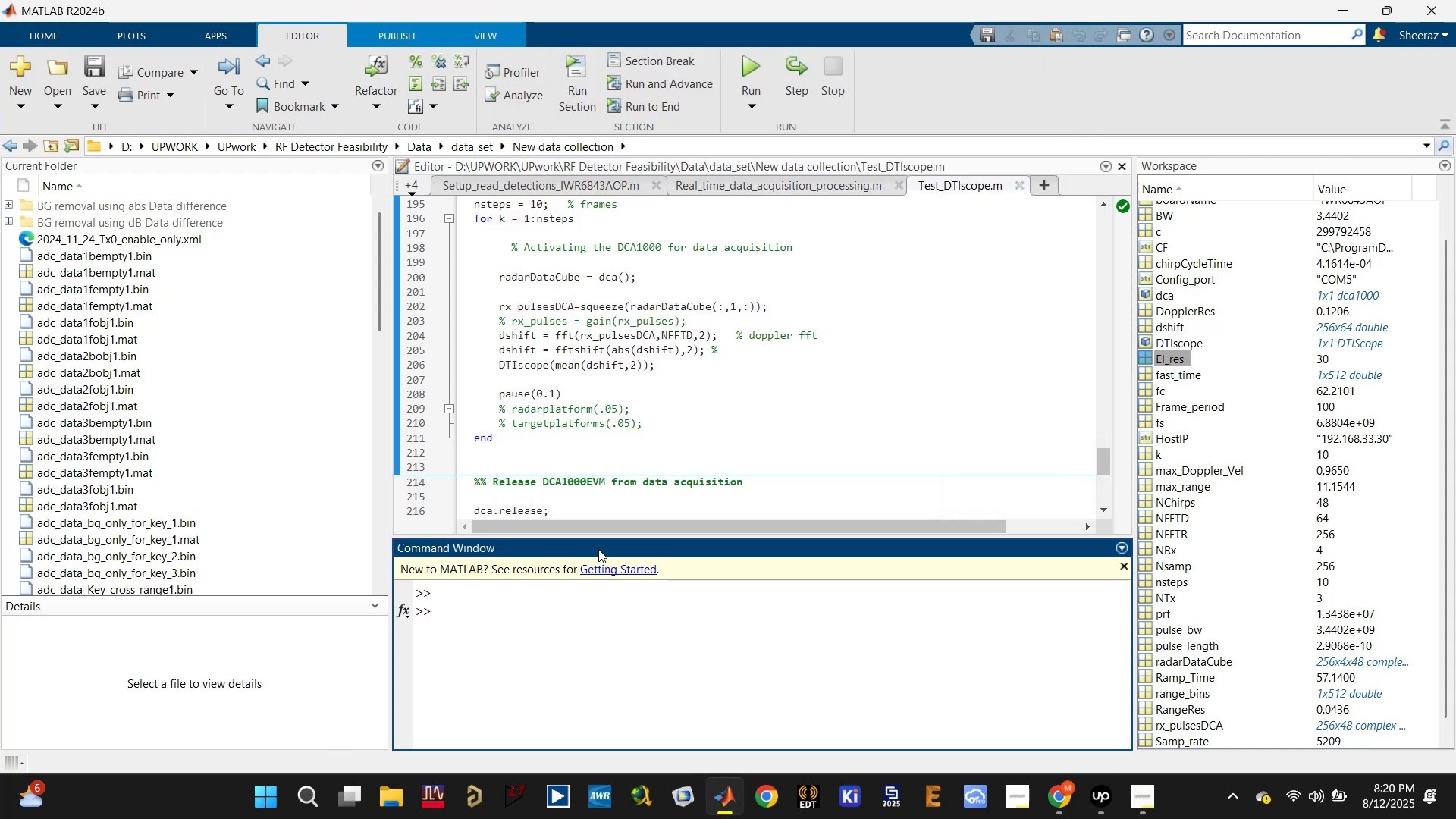 
left_click([617, 506])
 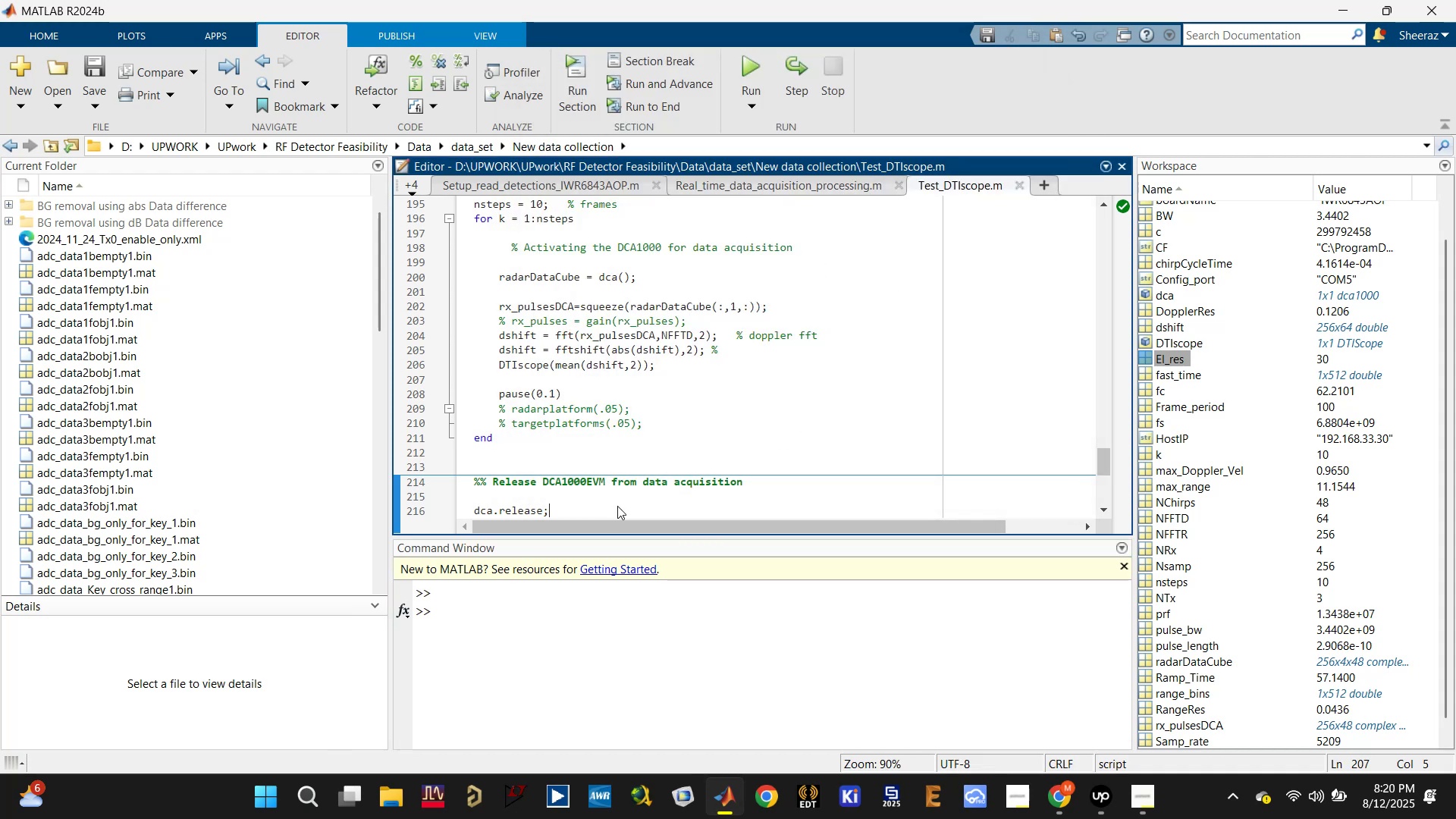 
key(Control+Enter)
 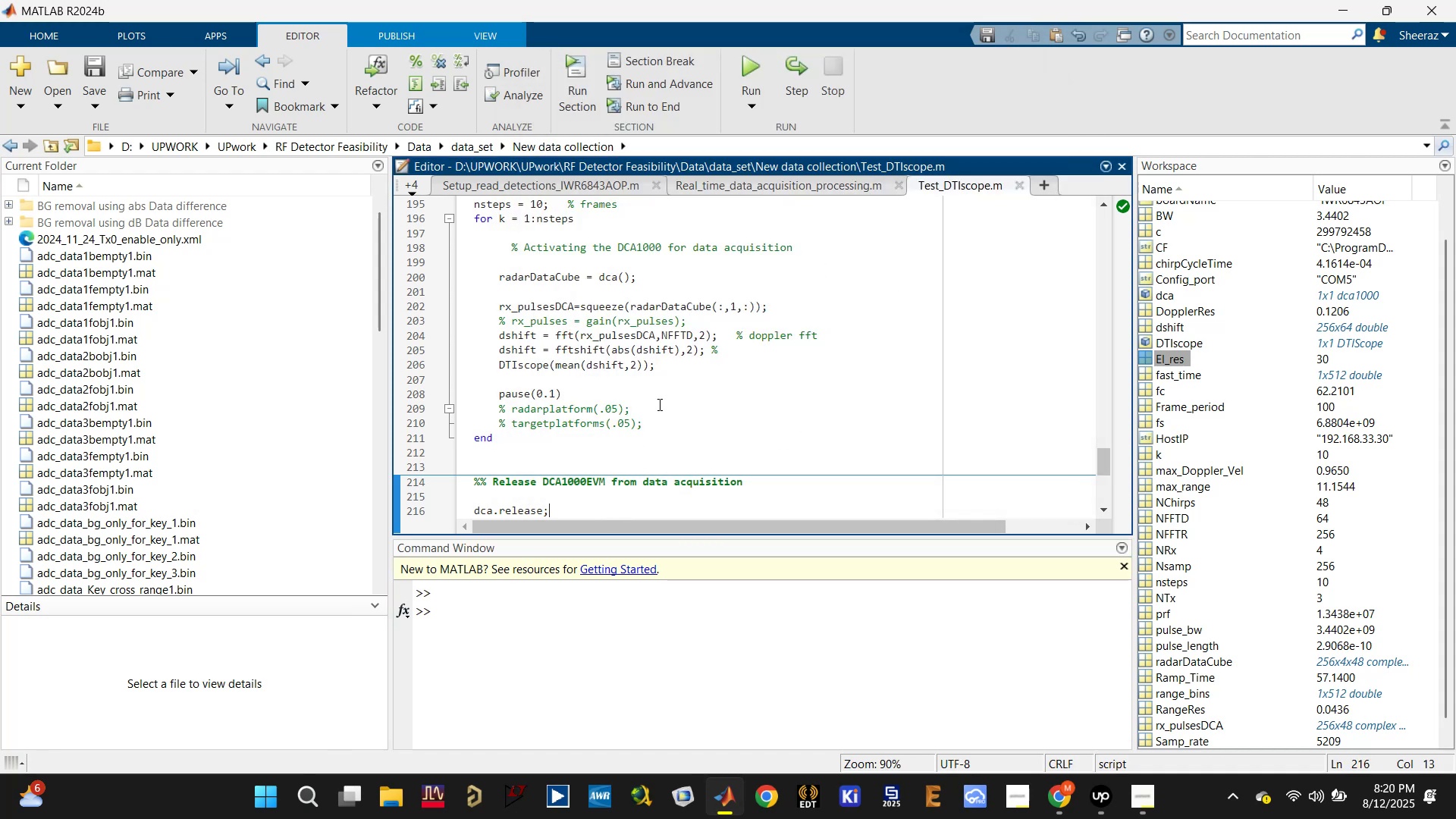 
key(Control+S)
 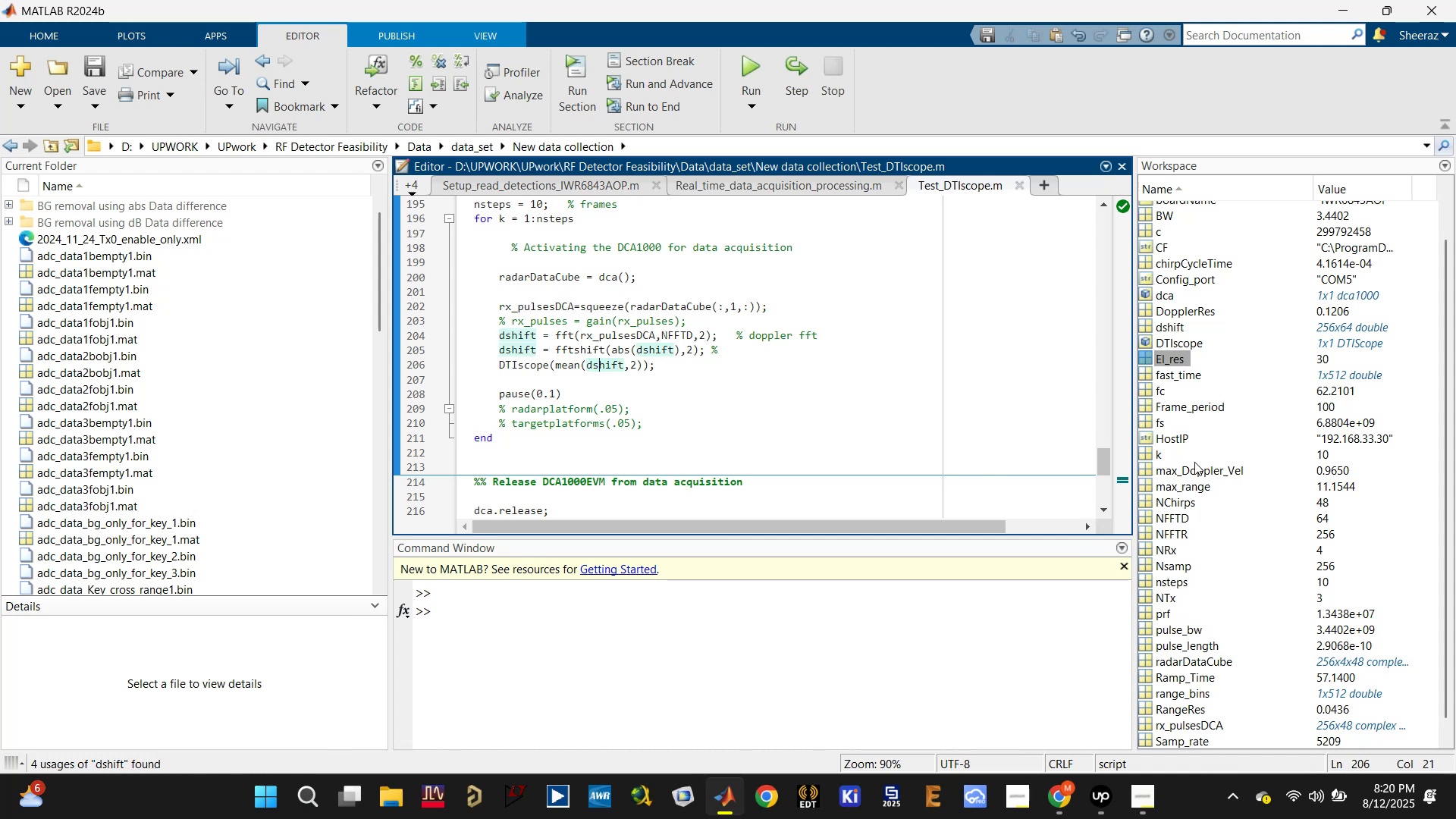 
double_click([1178, 341])
 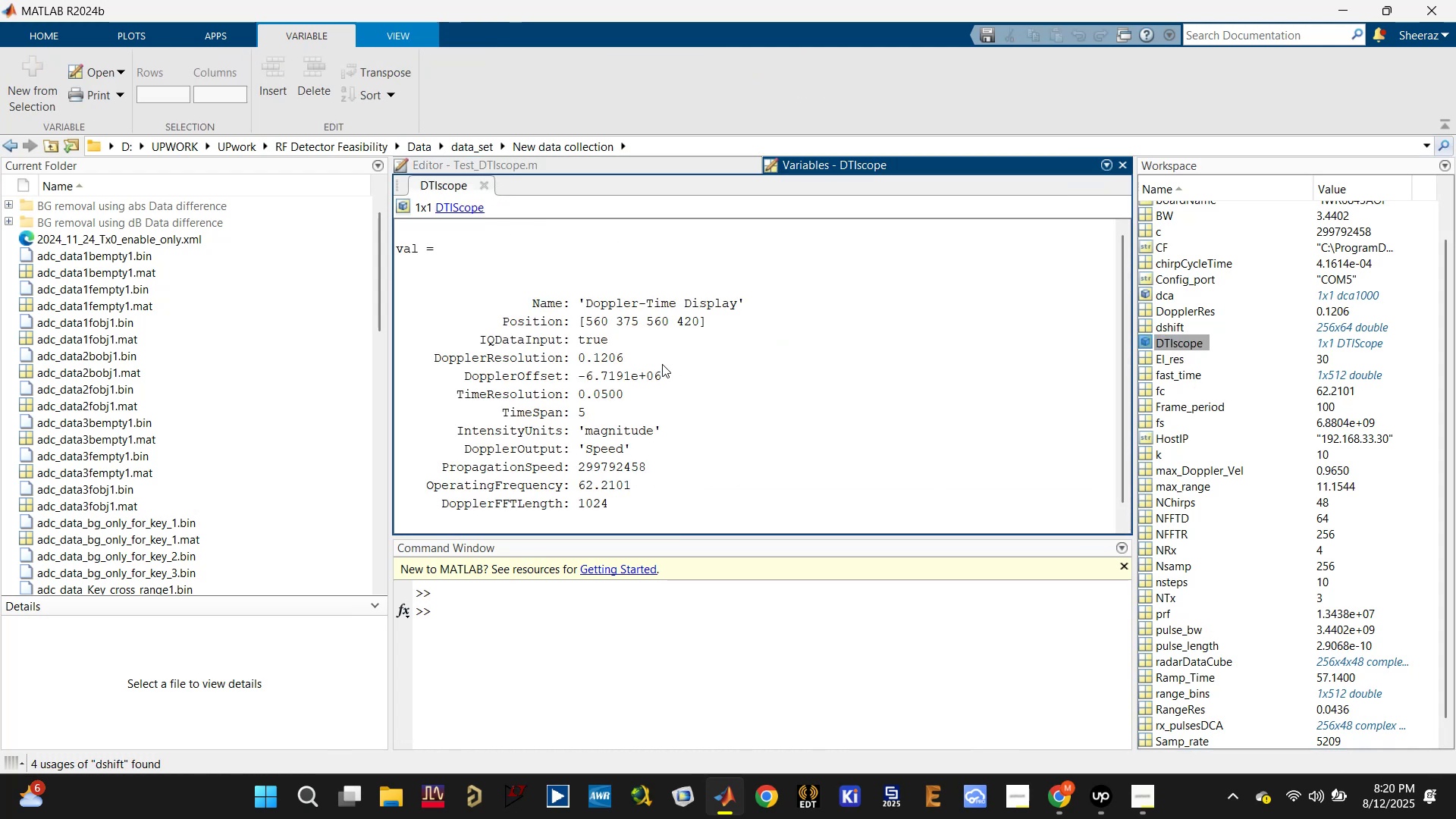 
left_click_drag(start_coordinate=[576, 356], to_coordinate=[628, 356])
 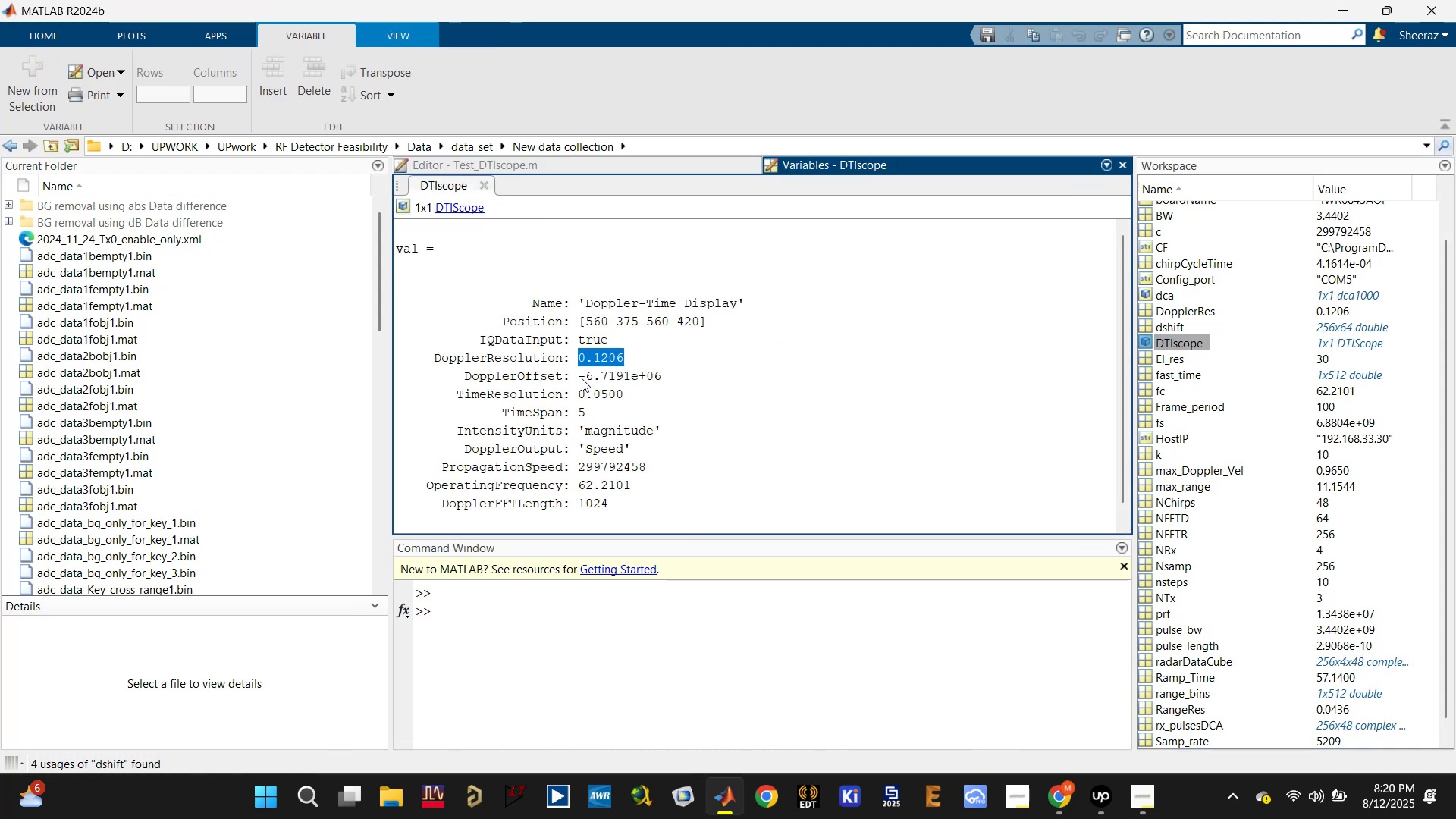 
left_click([581, 378])
 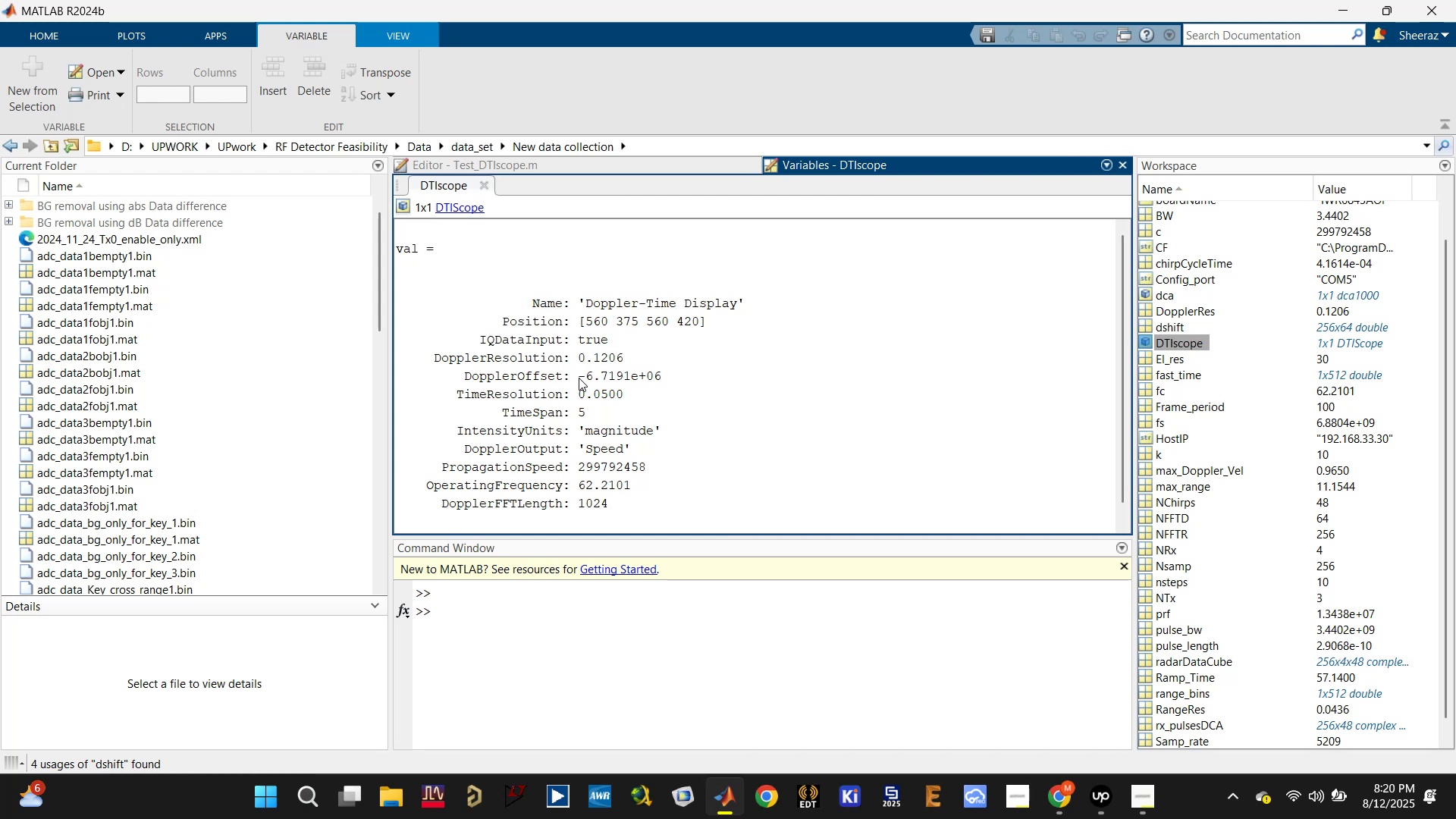 
left_click_drag(start_coordinate=[580, 377], to_coordinate=[690, 374])
 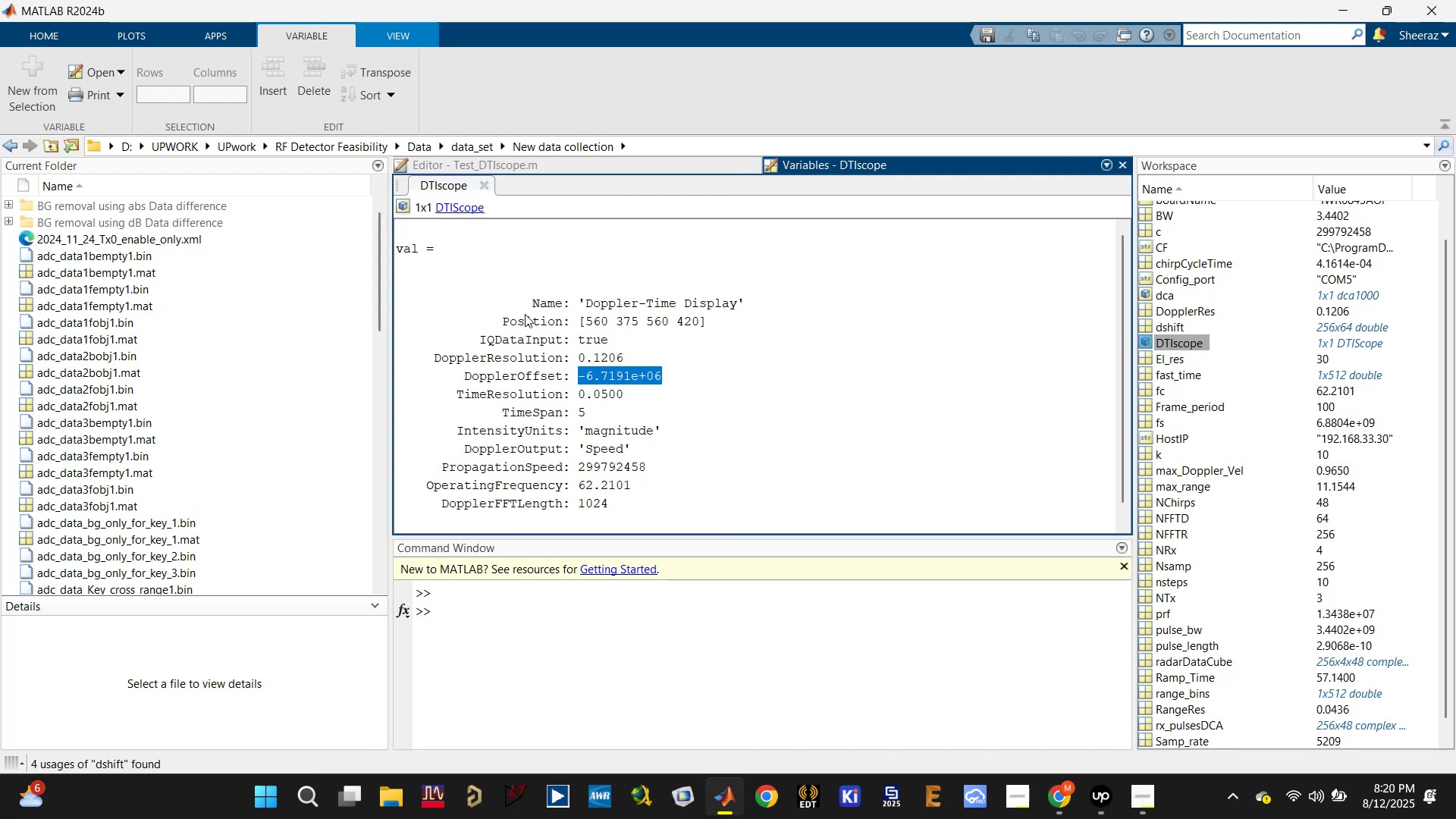 
double_click([510, 368])
 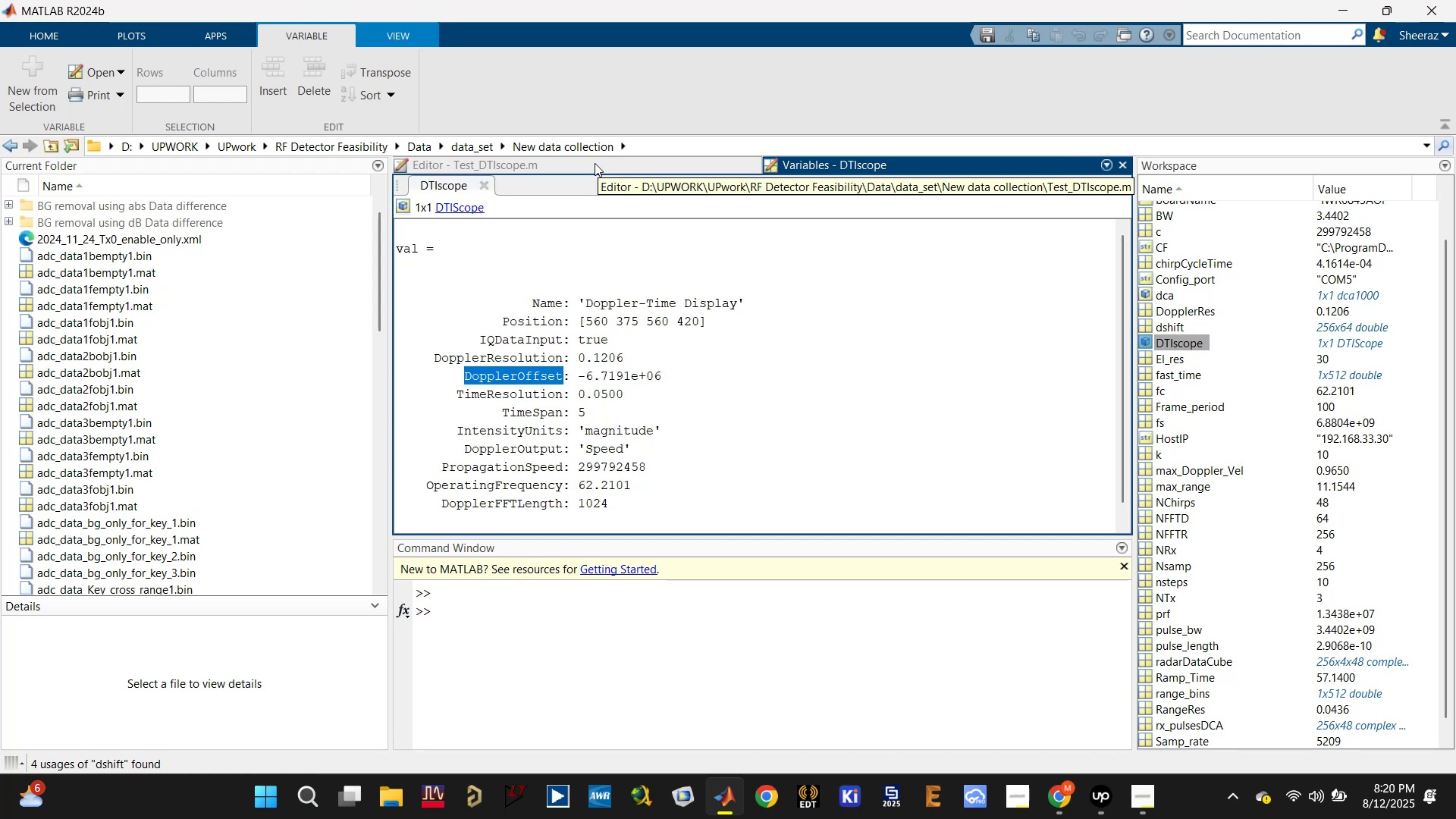 
wait(7.92)
 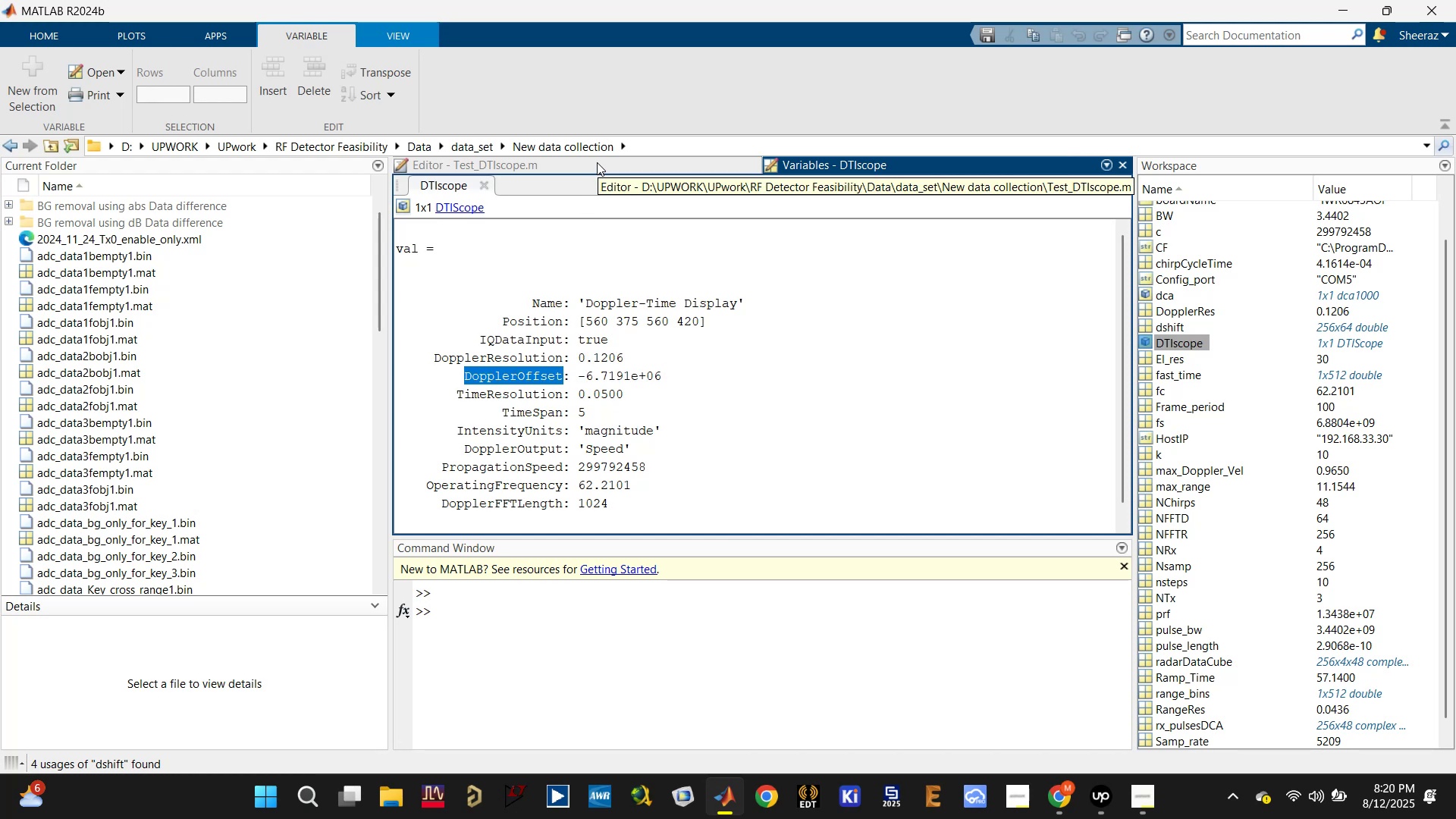 
left_click([595, 163])
 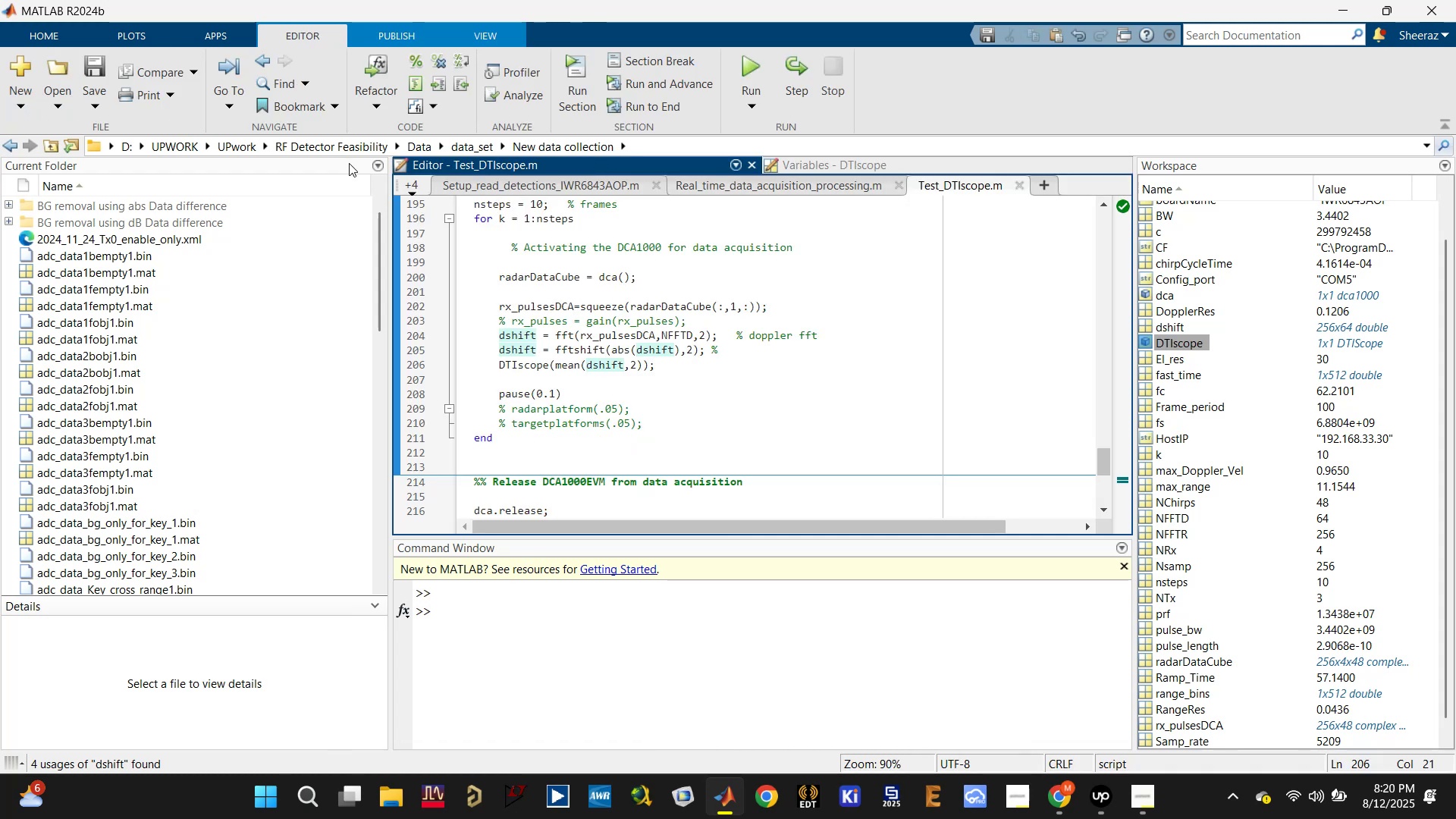 
left_click([409, 190])
 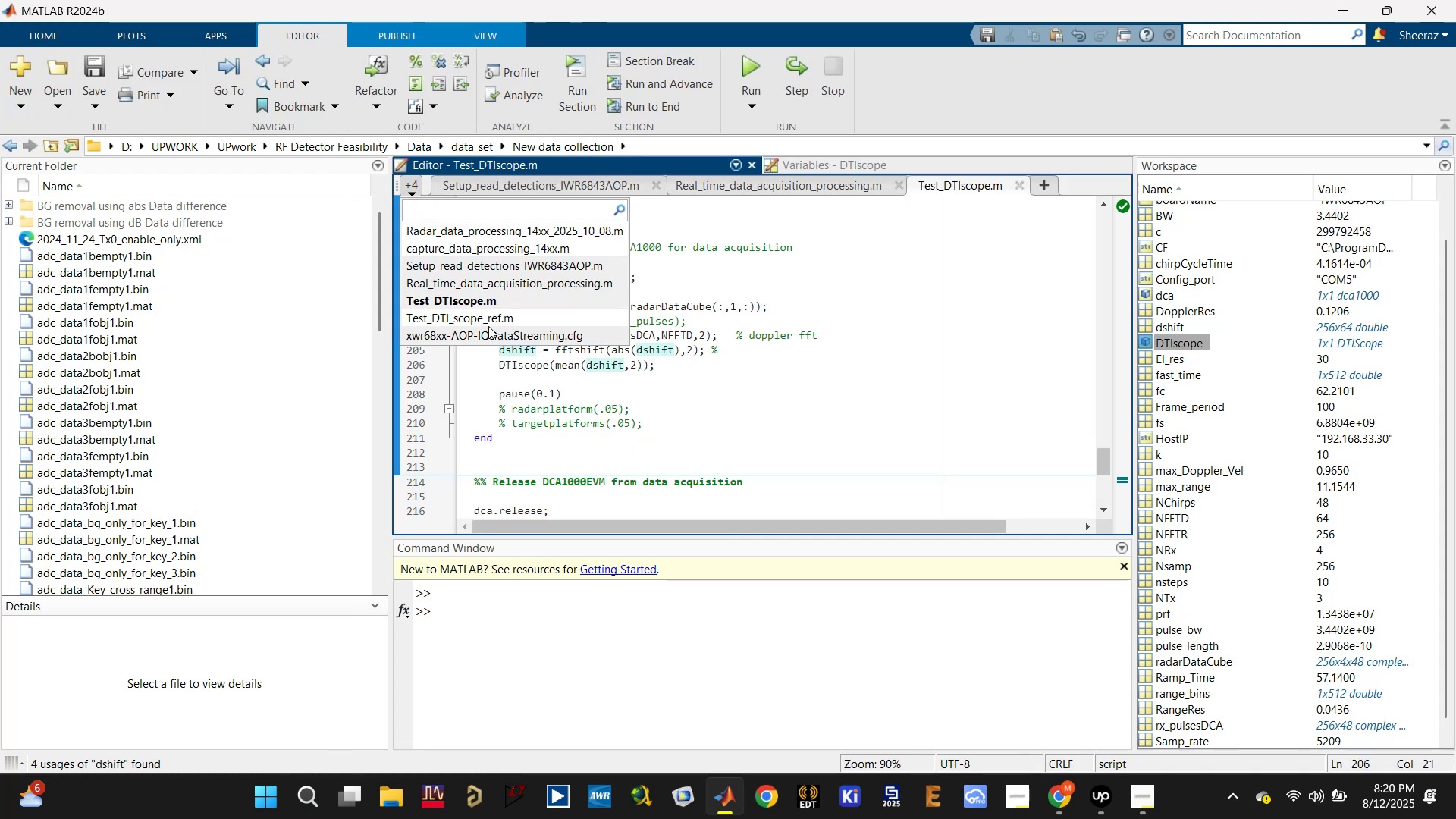 
left_click([485, 322])
 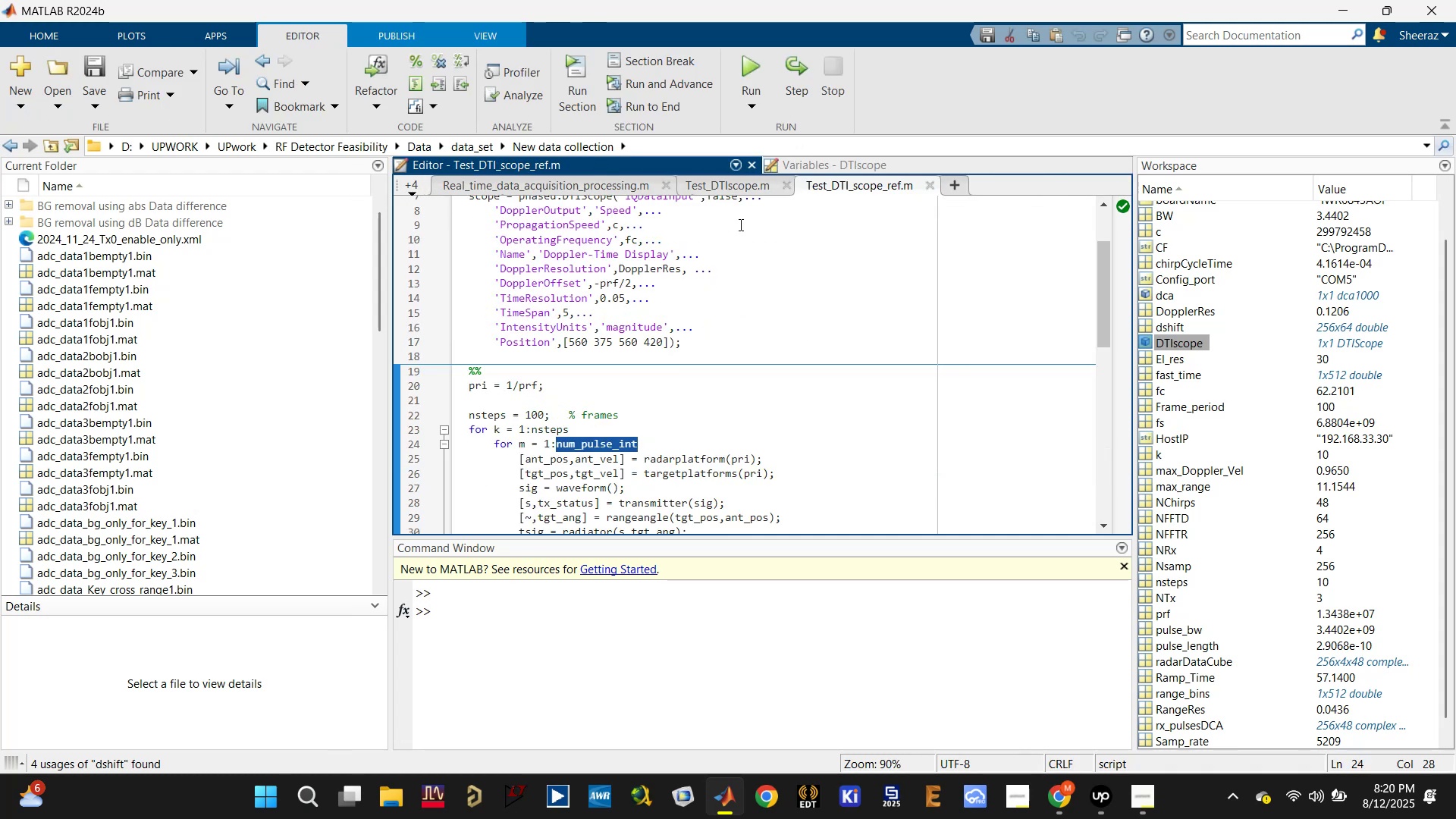 
left_click([754, 76])
 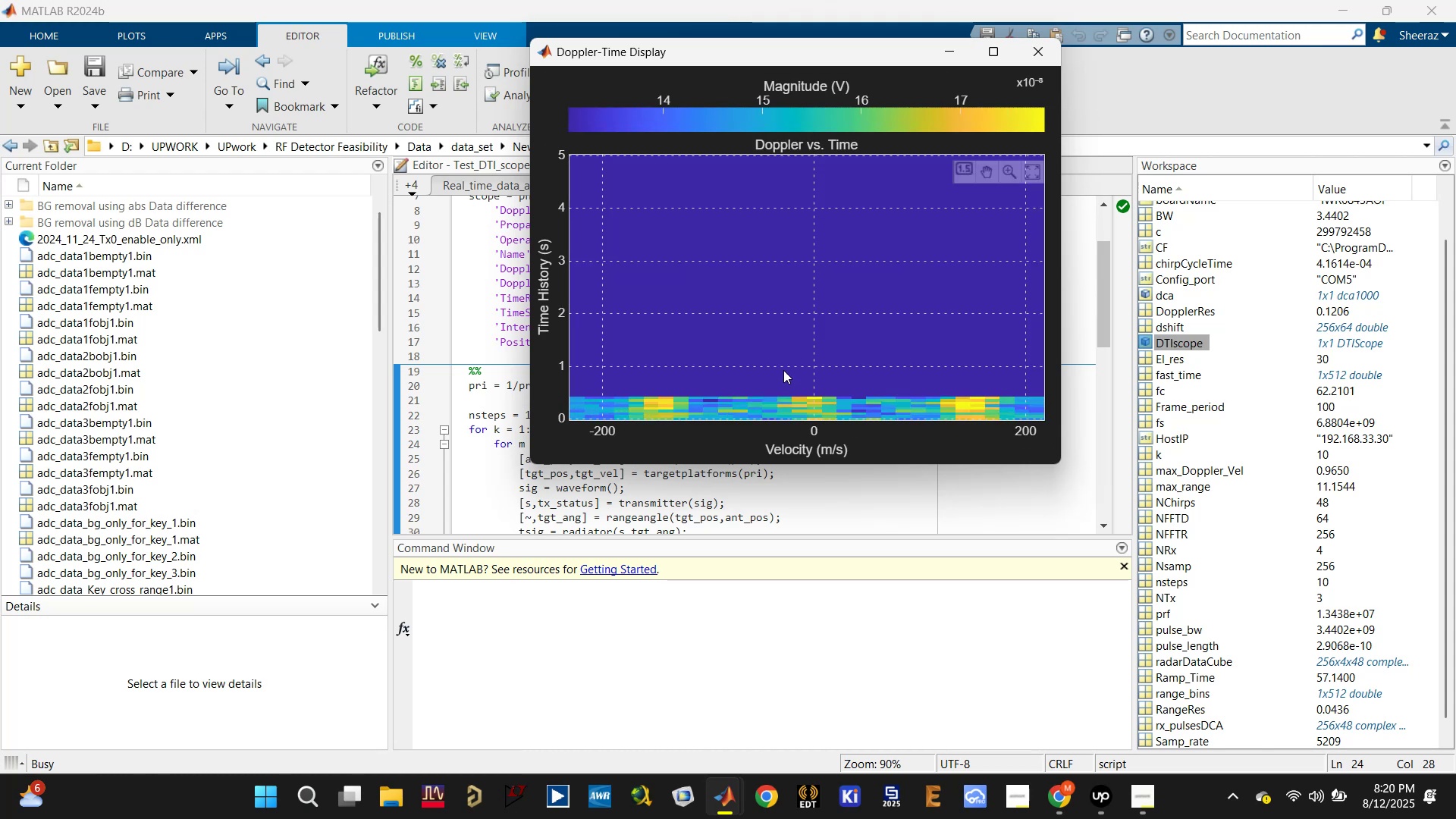 
wait(7.09)
 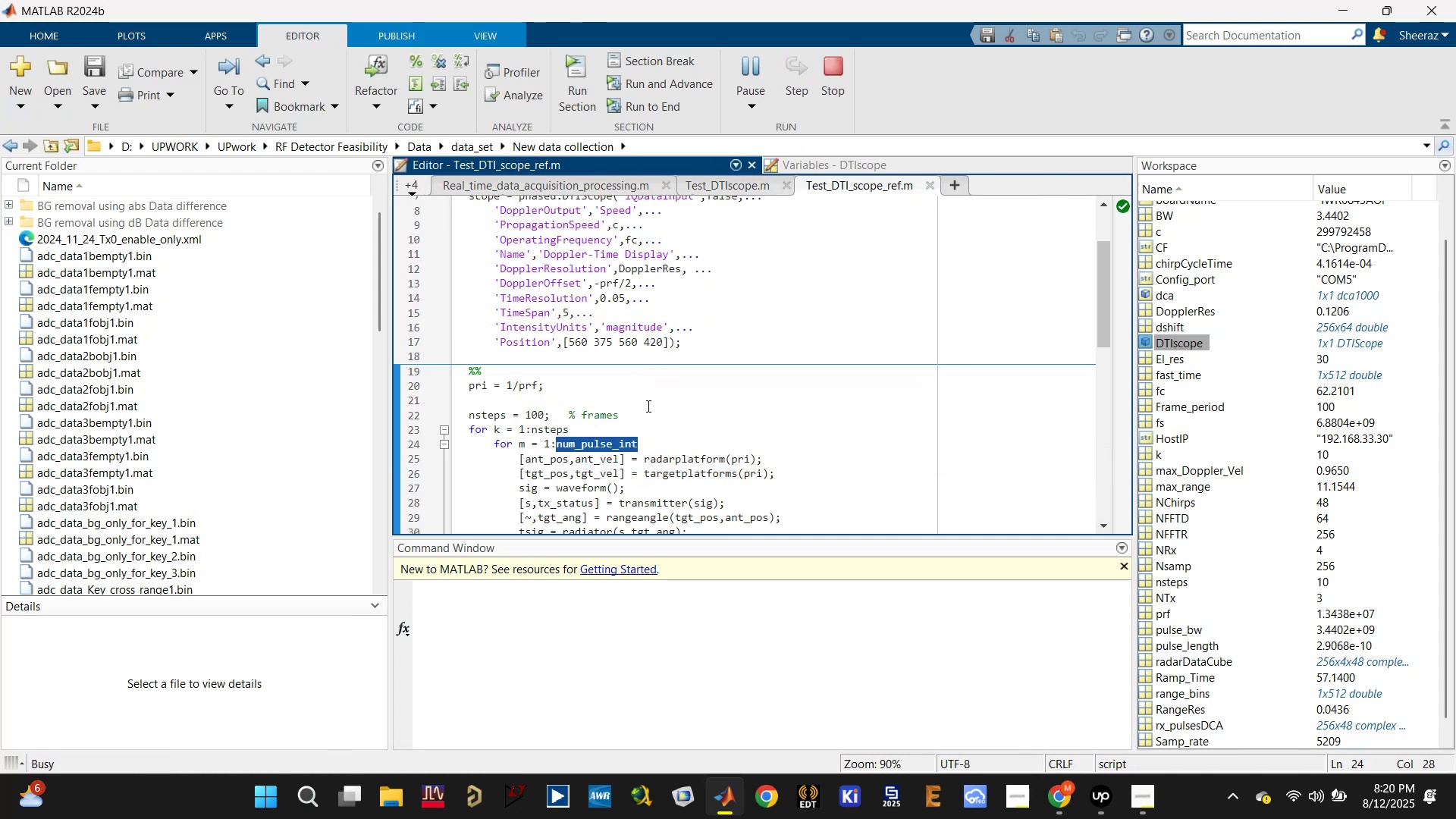 
left_click_drag(start_coordinate=[1106, 327], to_coordinate=[1111, 227])
 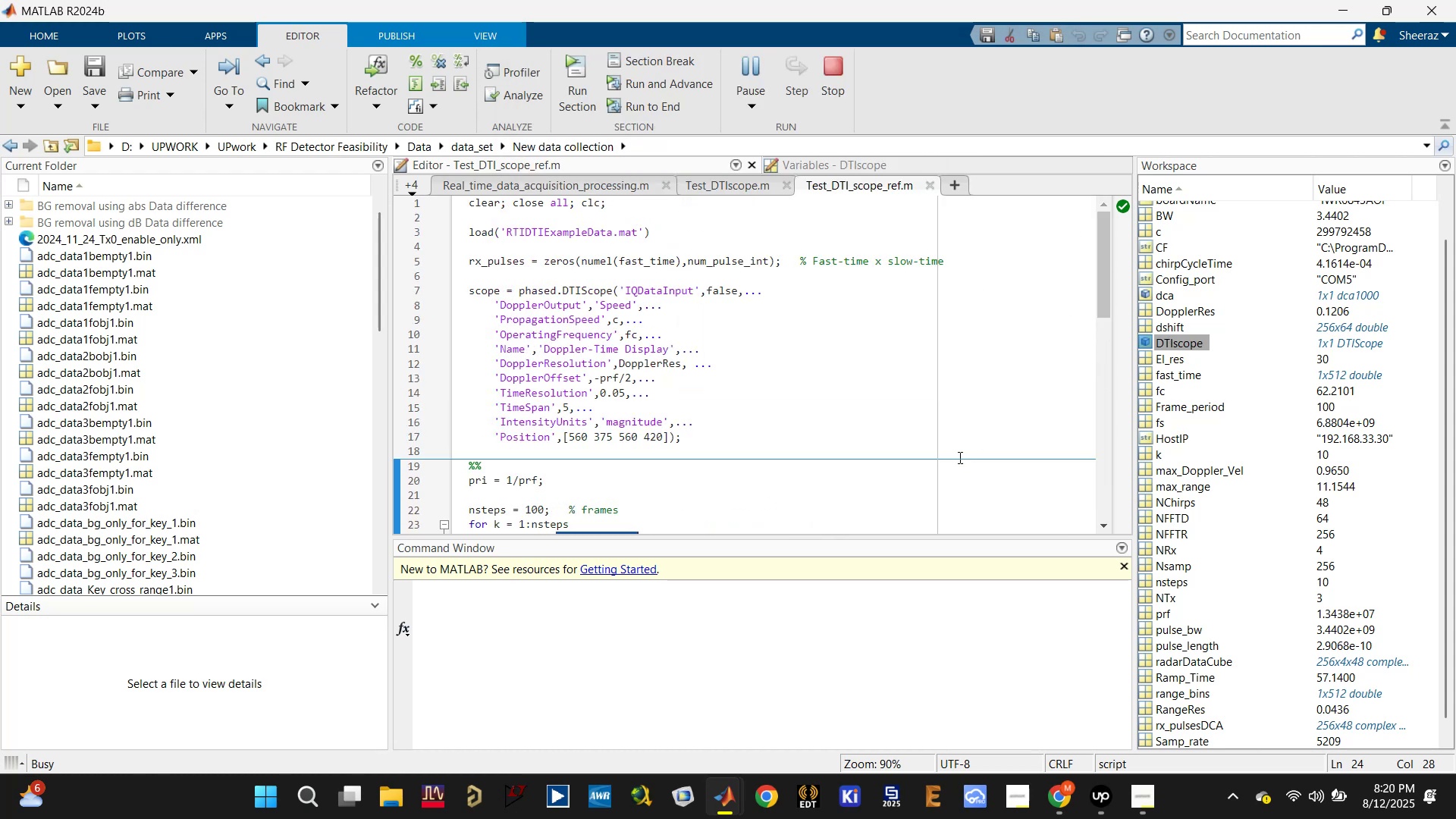 
scroll: coordinate [791, 382], scroll_direction: down, amount: 8.0
 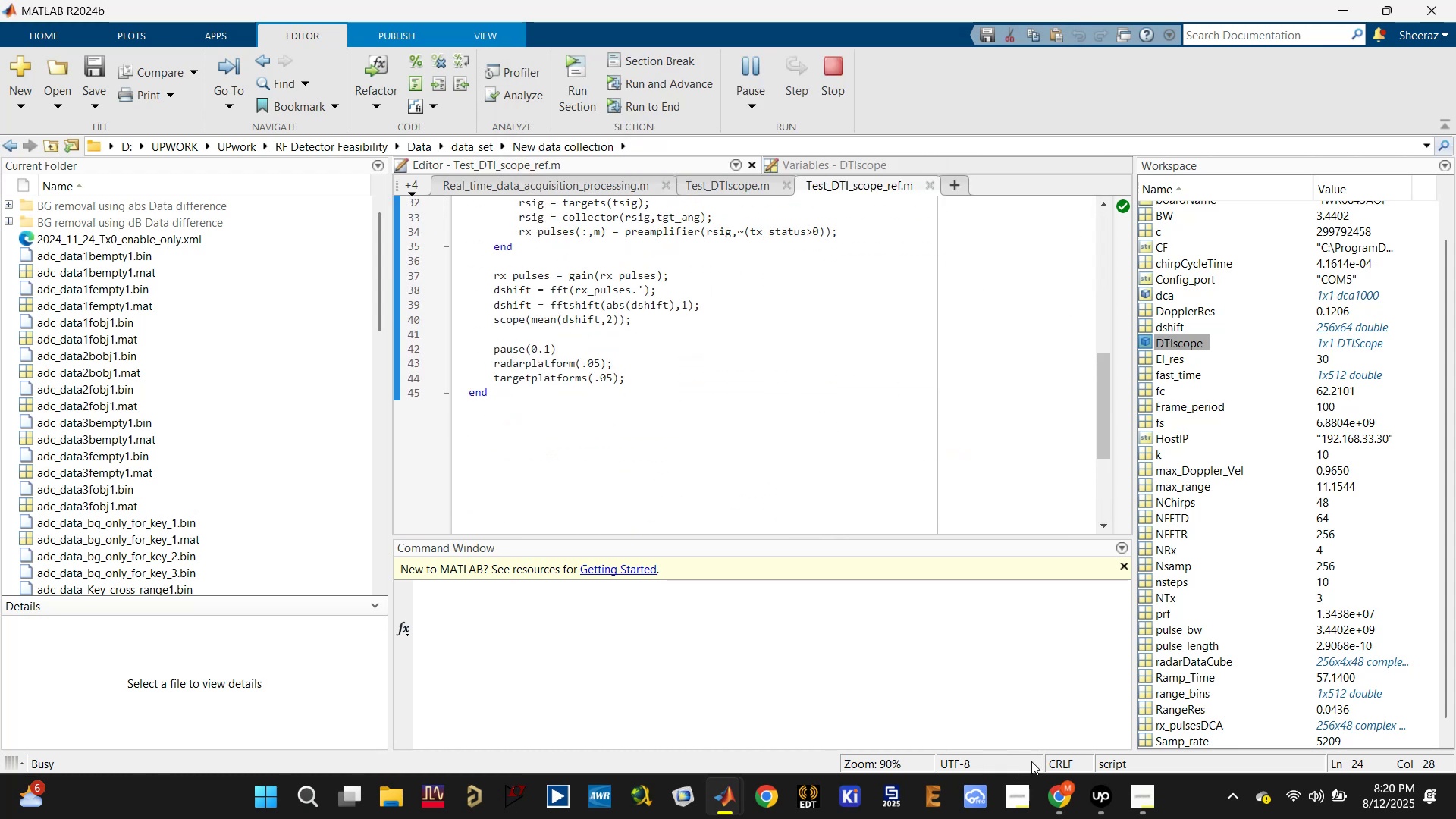 
scroll: coordinate [801, 422], scroll_direction: up, amount: 2.0
 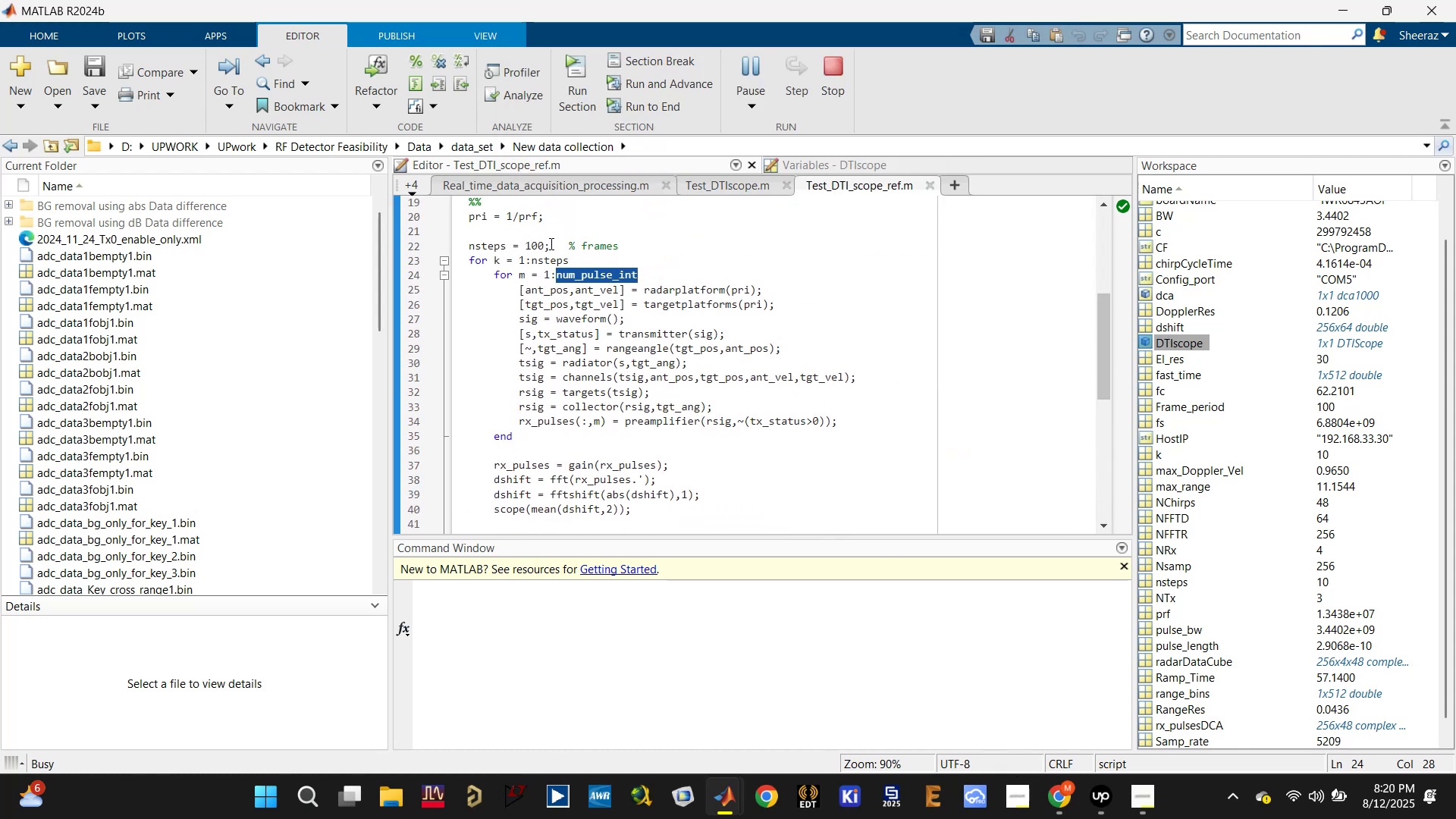 
left_click([538, 238])
 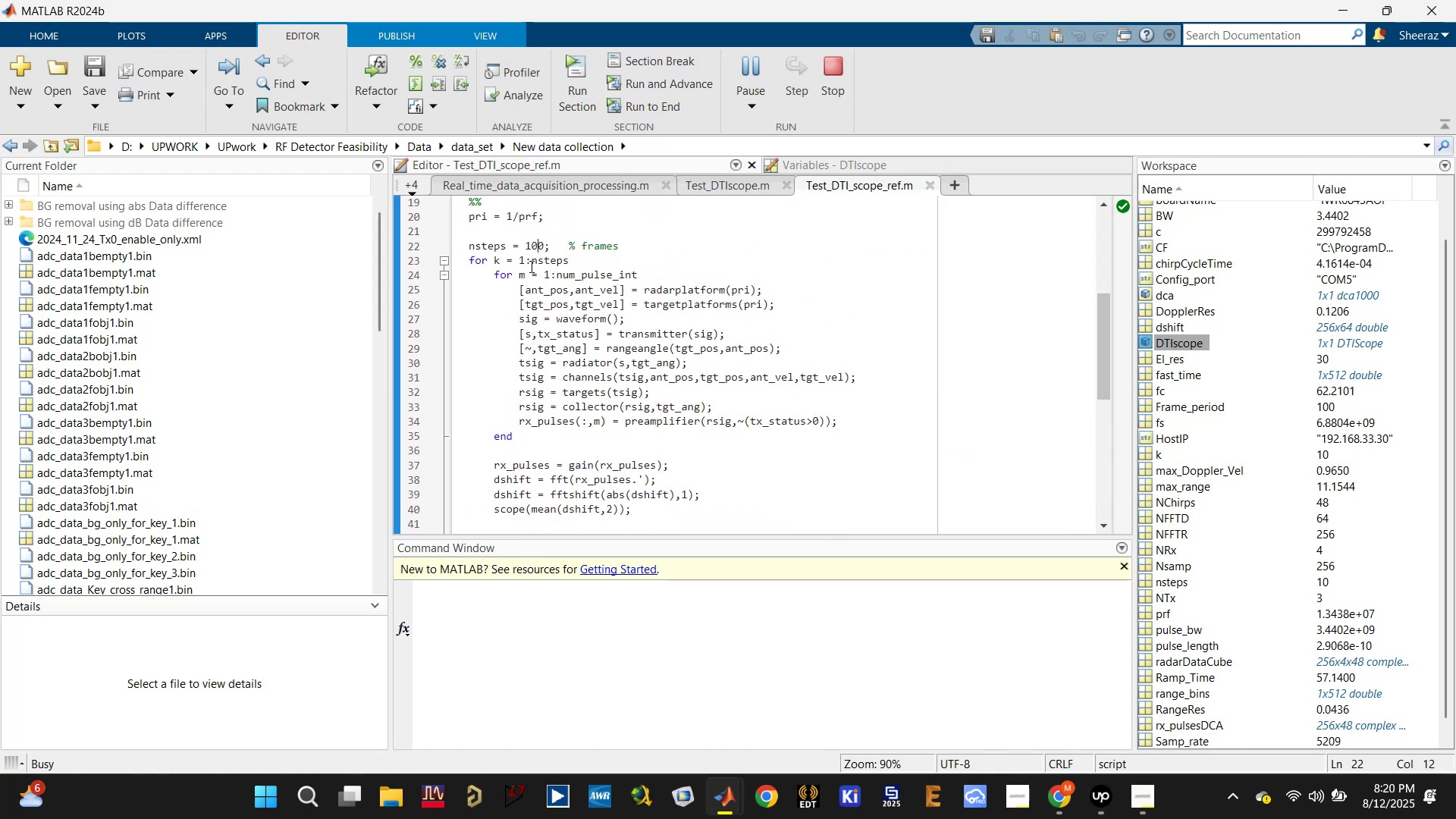 
key(Backspace)
 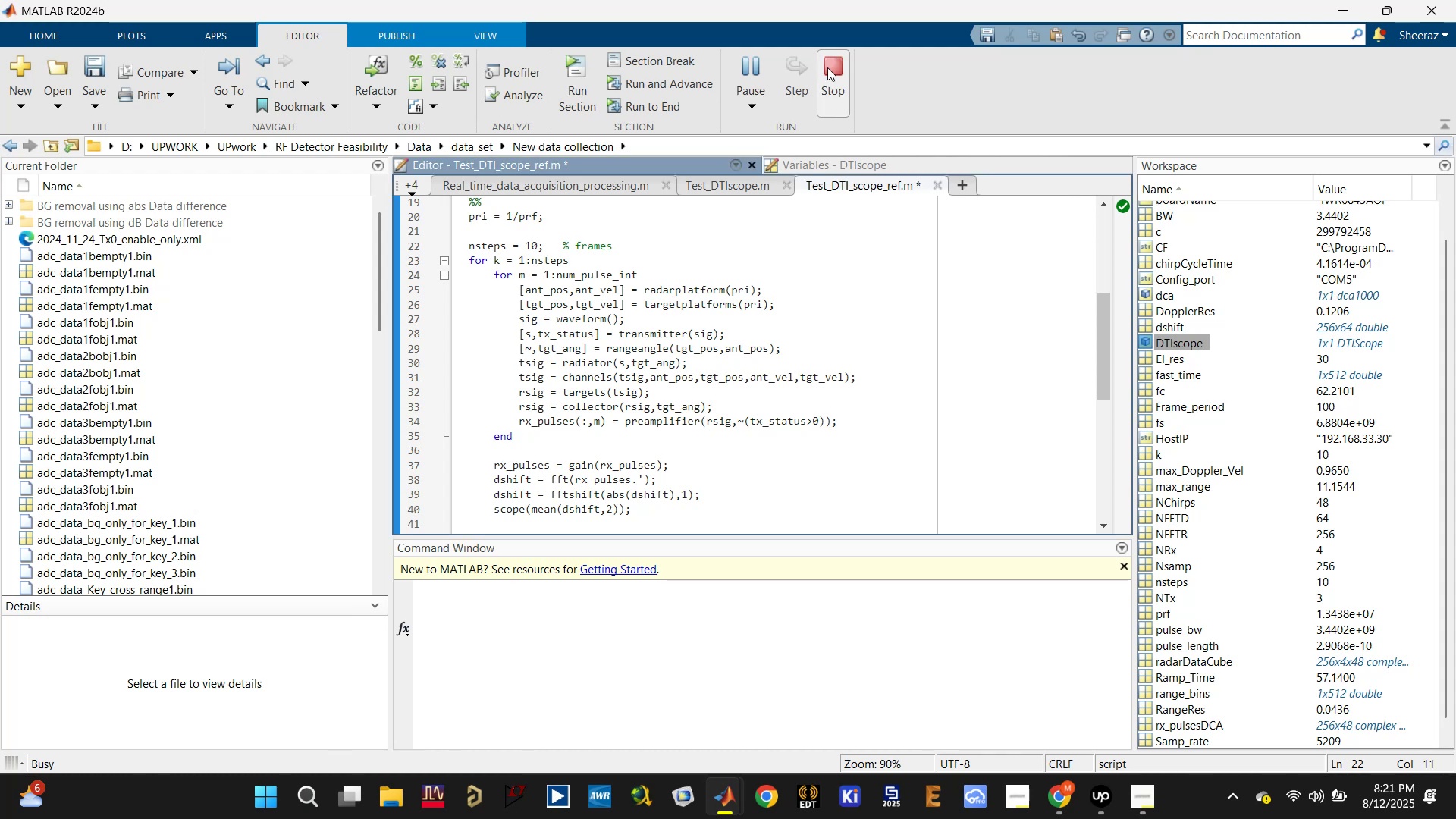 
double_click([893, 257])
 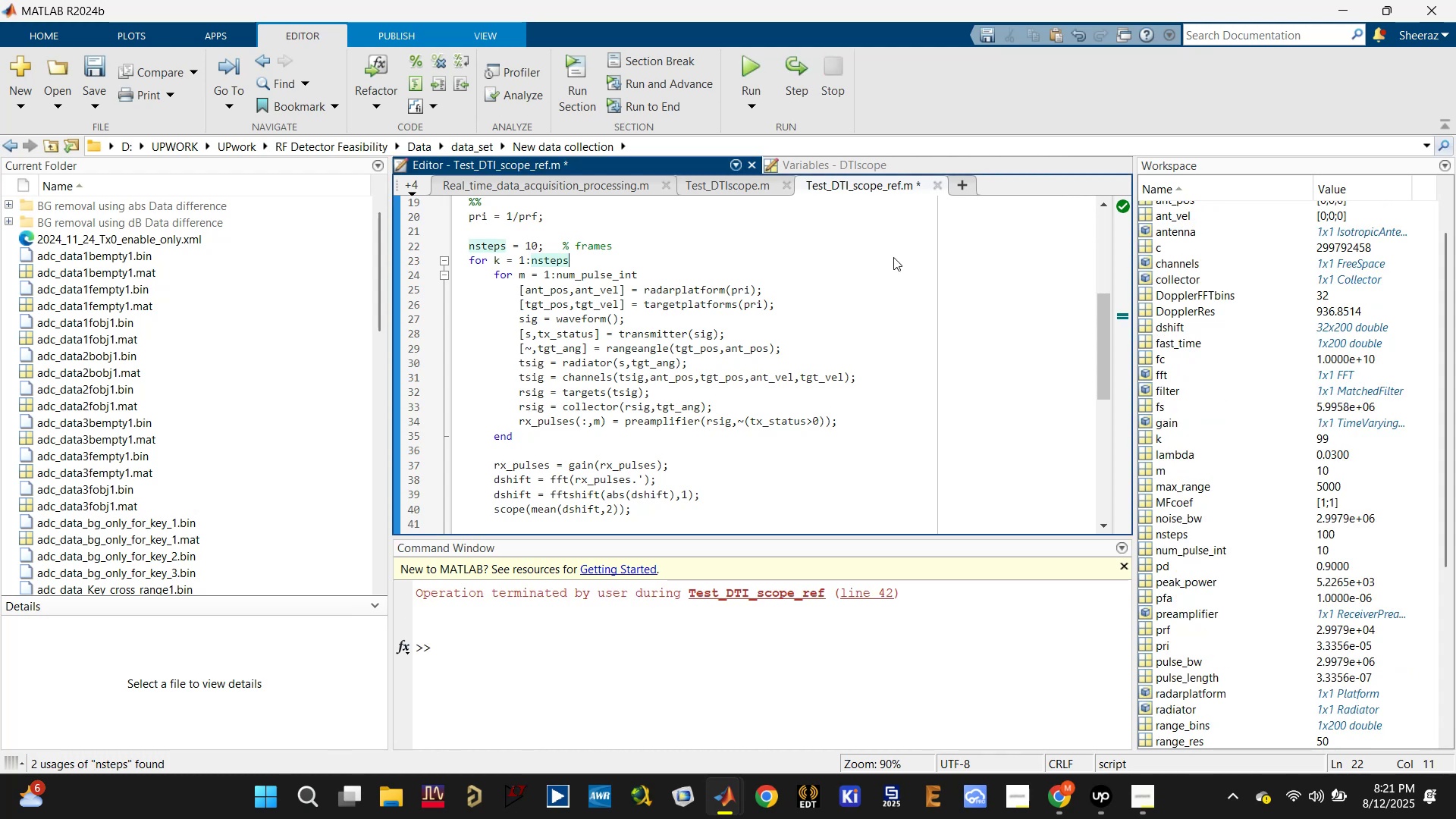 
triple_click([893, 257])
 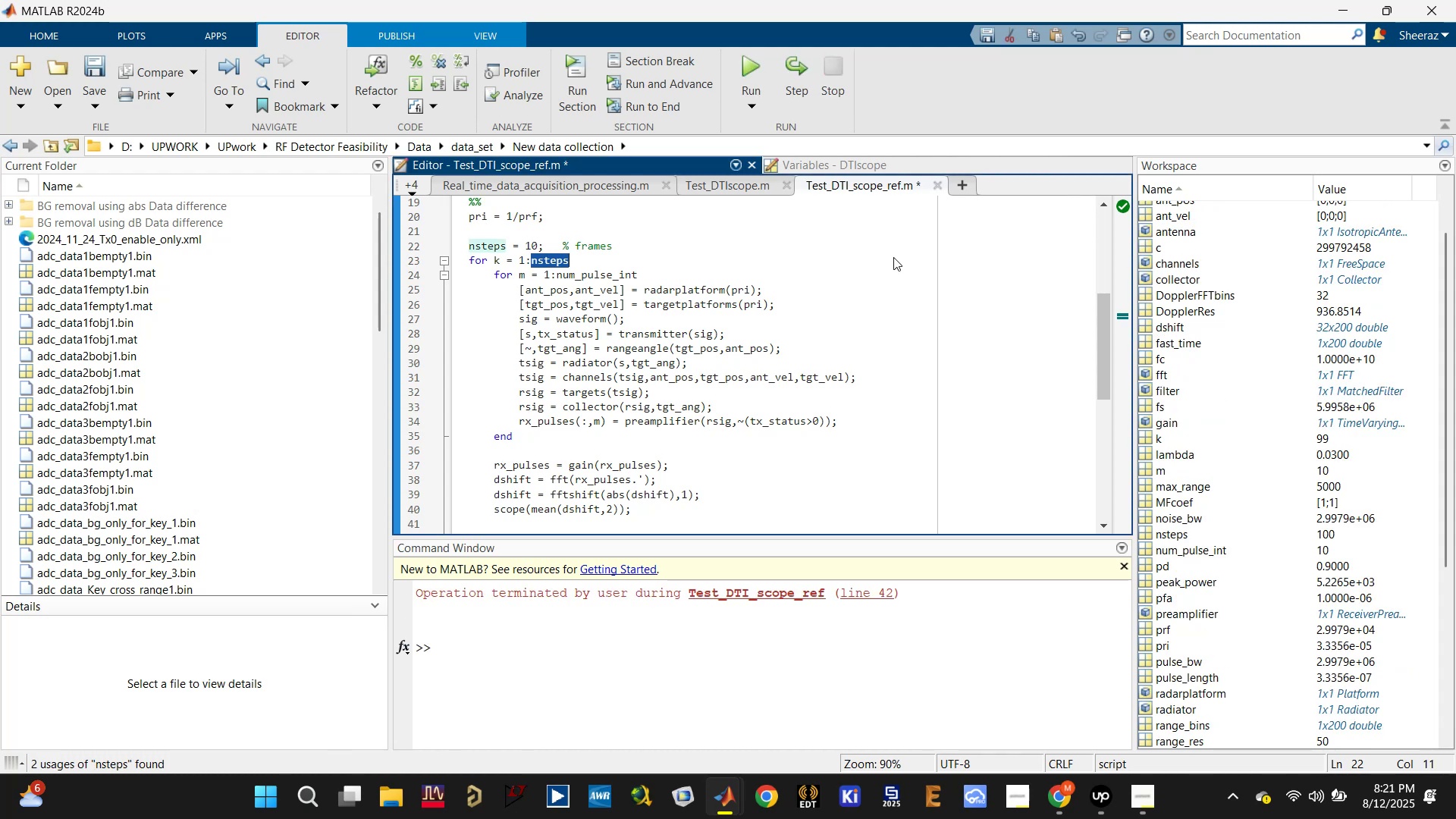 
hold_key(key=ControlLeft, duration=0.37)
 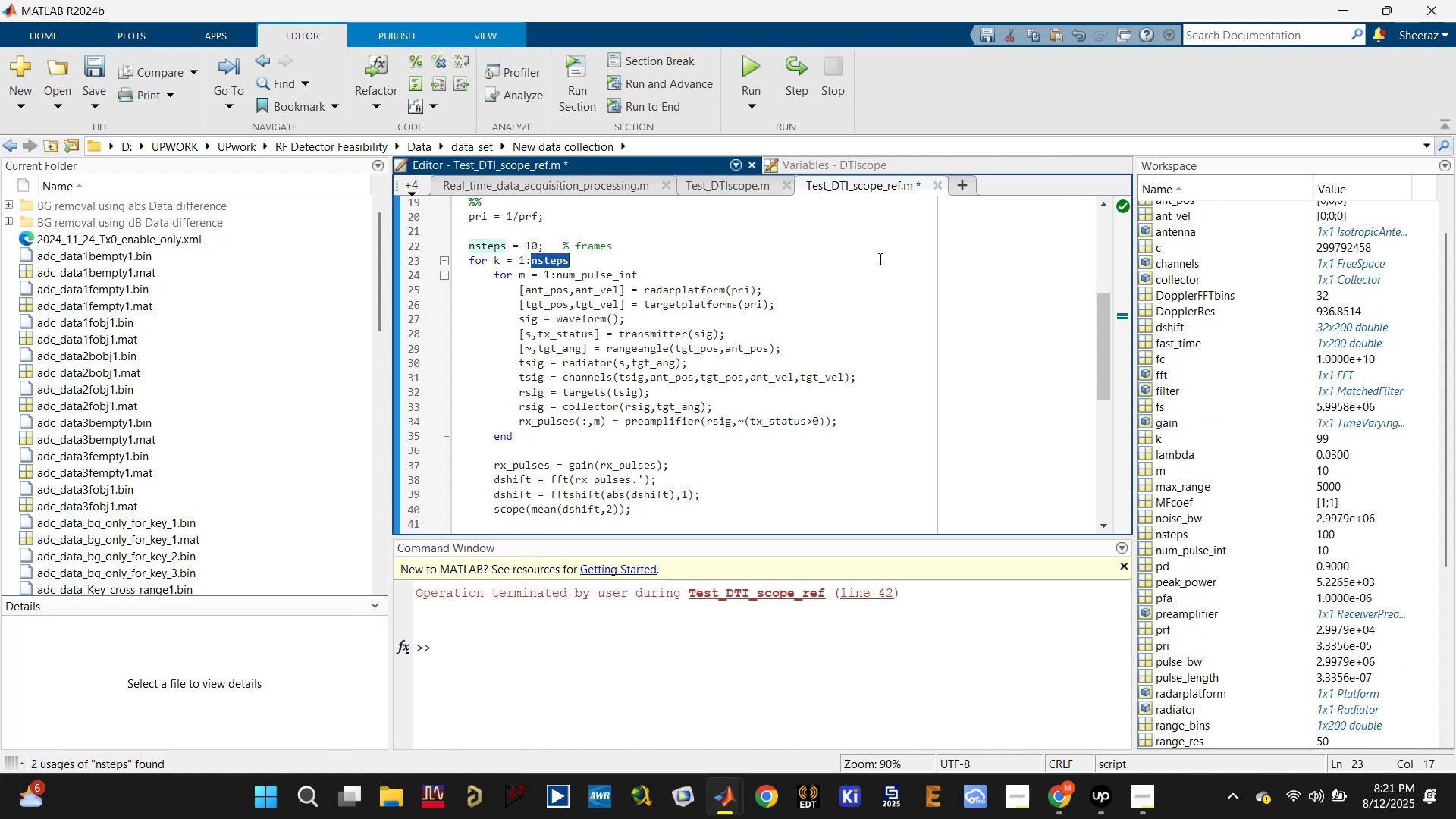 
left_click([879, 259])
 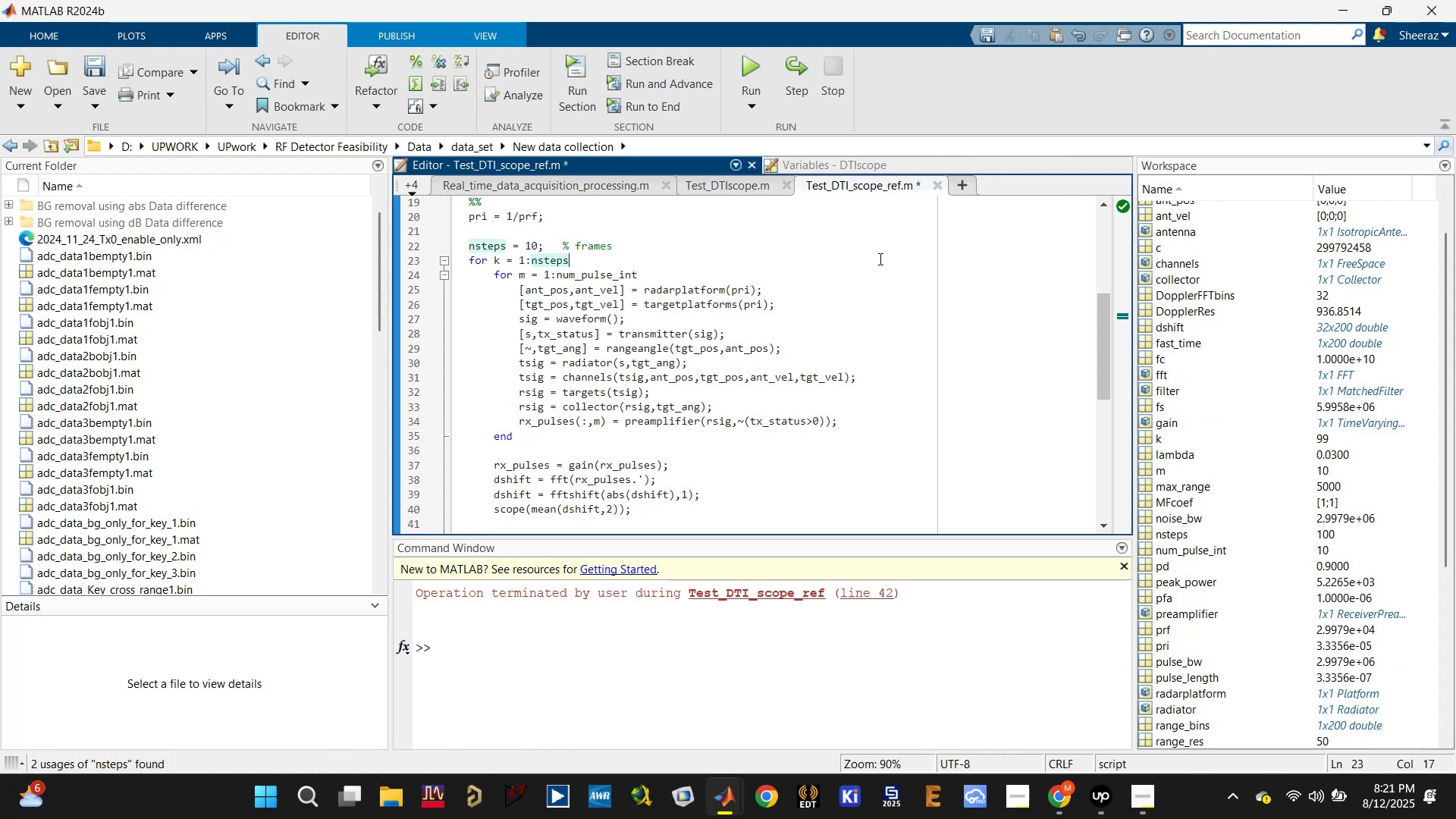 
key(Control+S)
 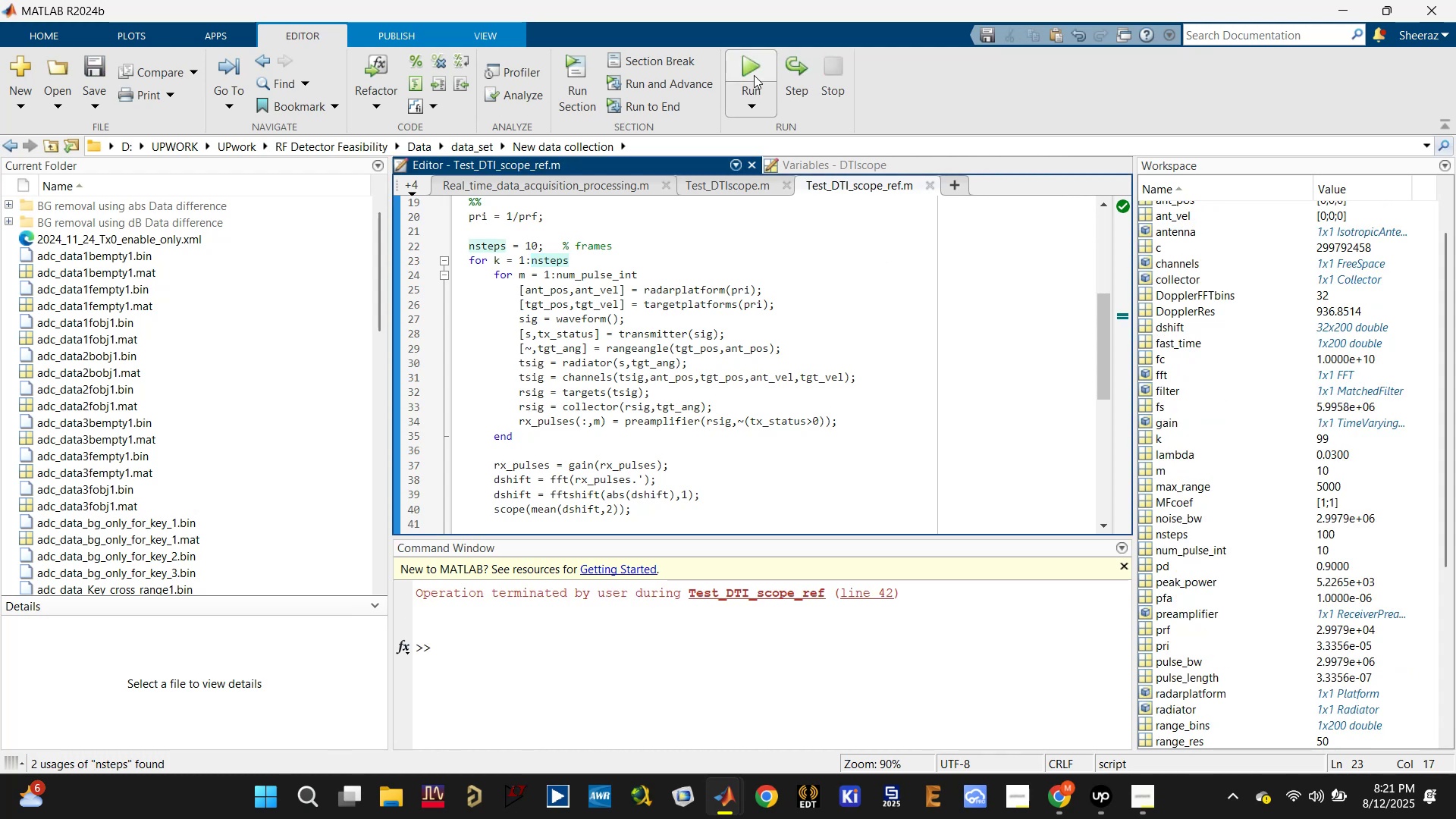 
left_click([751, 67])
 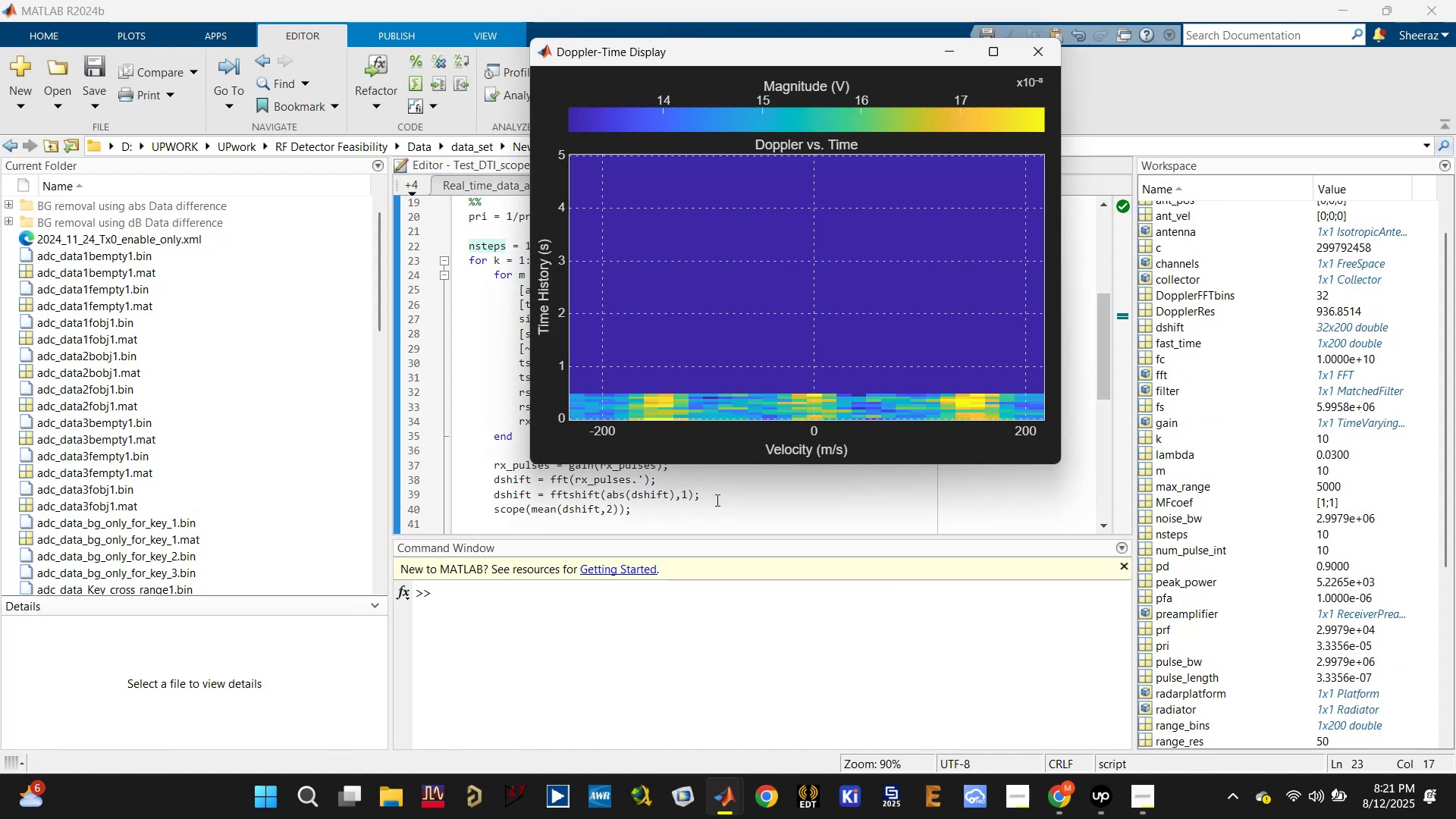 
wait(7.25)
 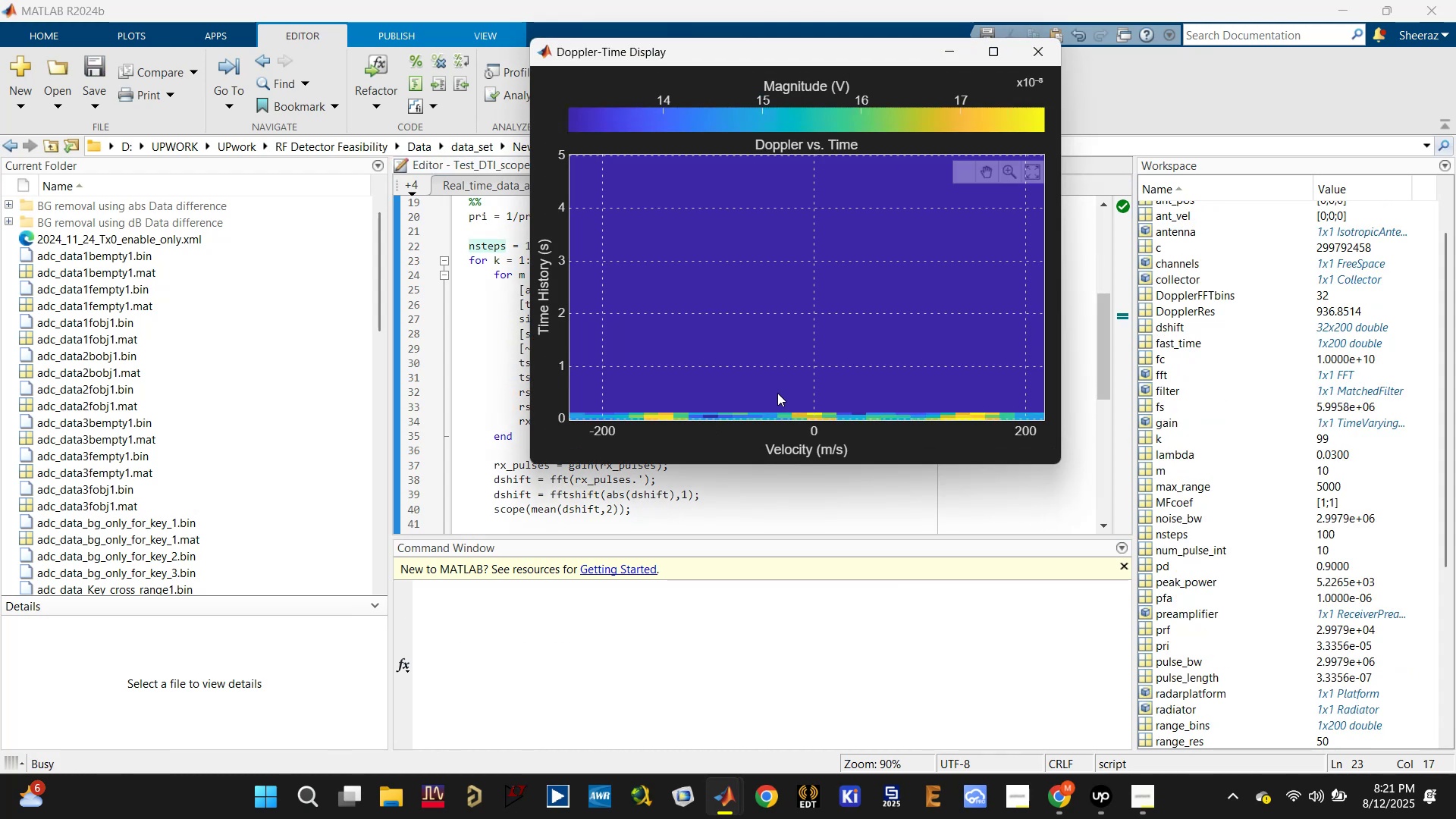 
left_click([1038, 47])
 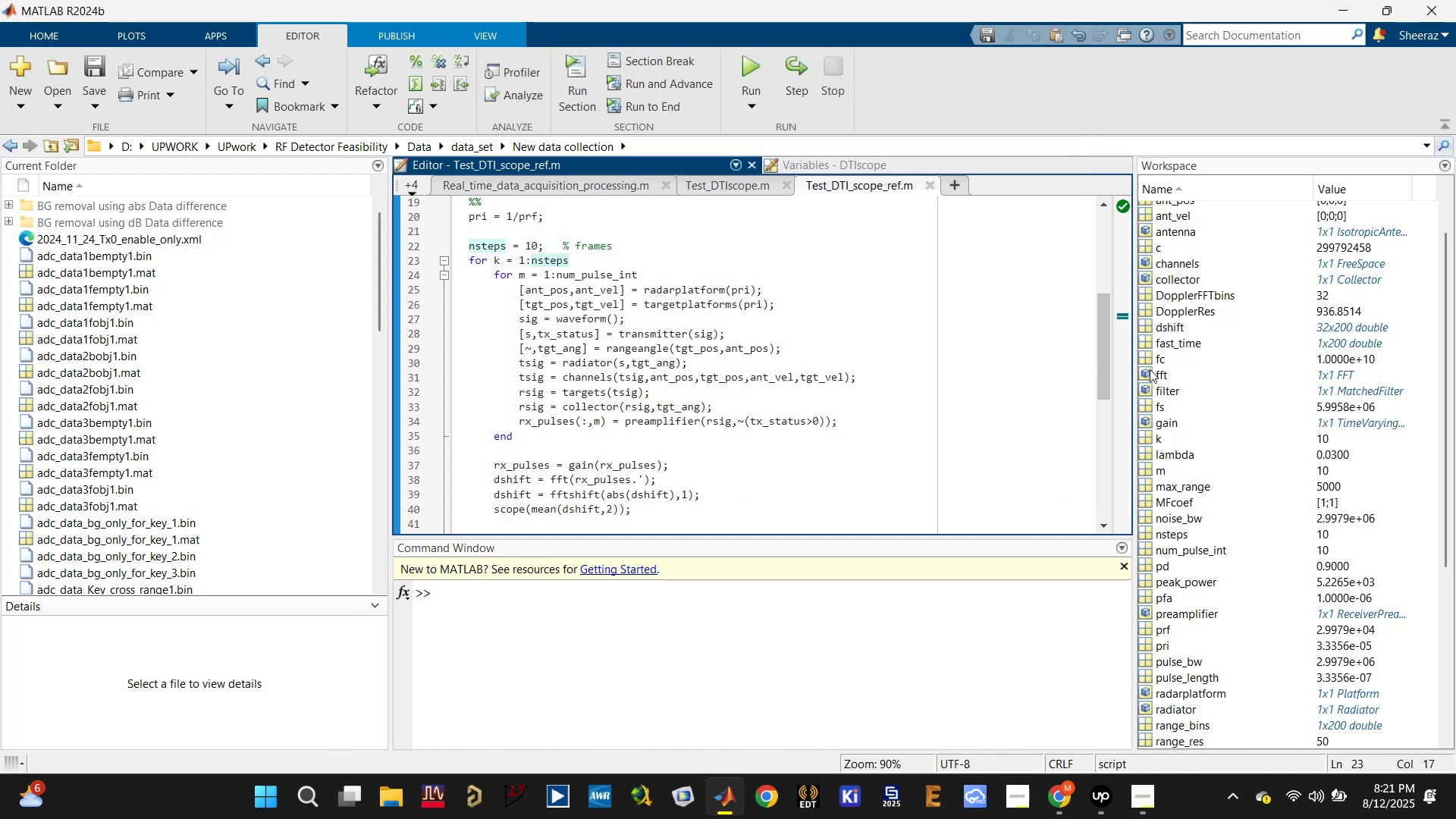 
scroll: coordinate [944, 463], scroll_direction: down, amount: 2.0
 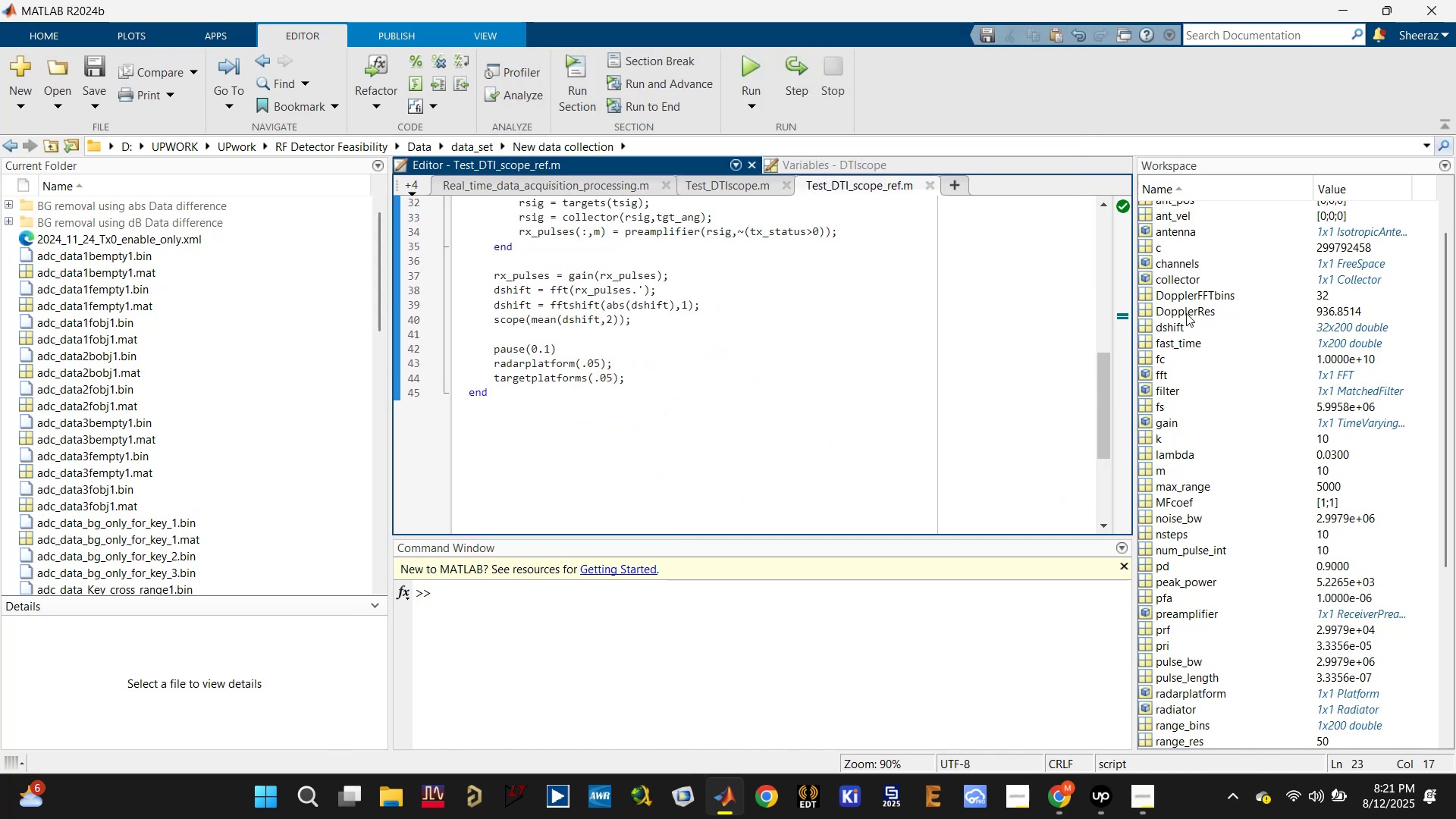 
double_click([1170, 281])
 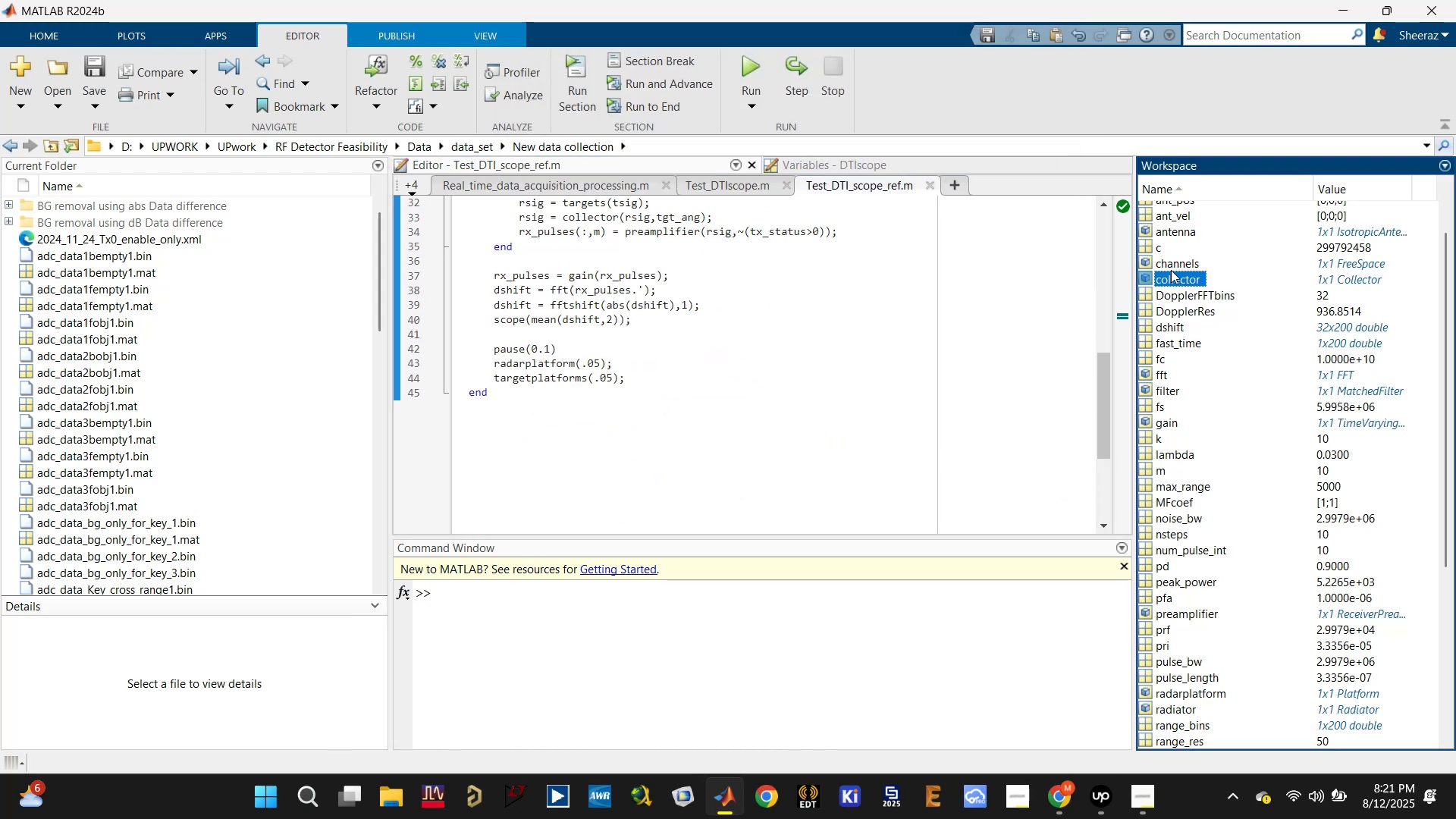 
triple_click([1170, 268])
 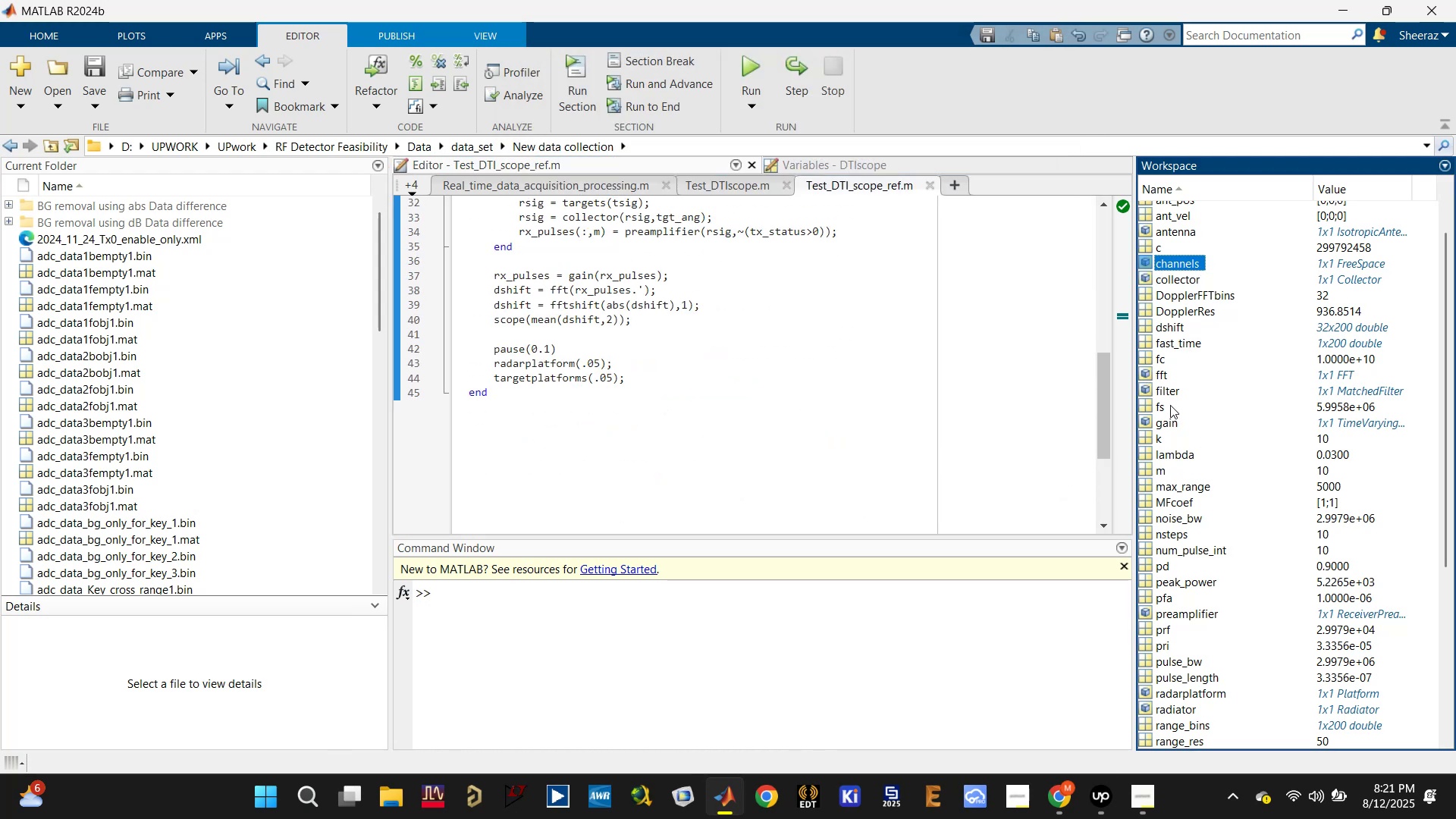 
scroll: coordinate [1169, 414], scroll_direction: up, amount: 2.0
 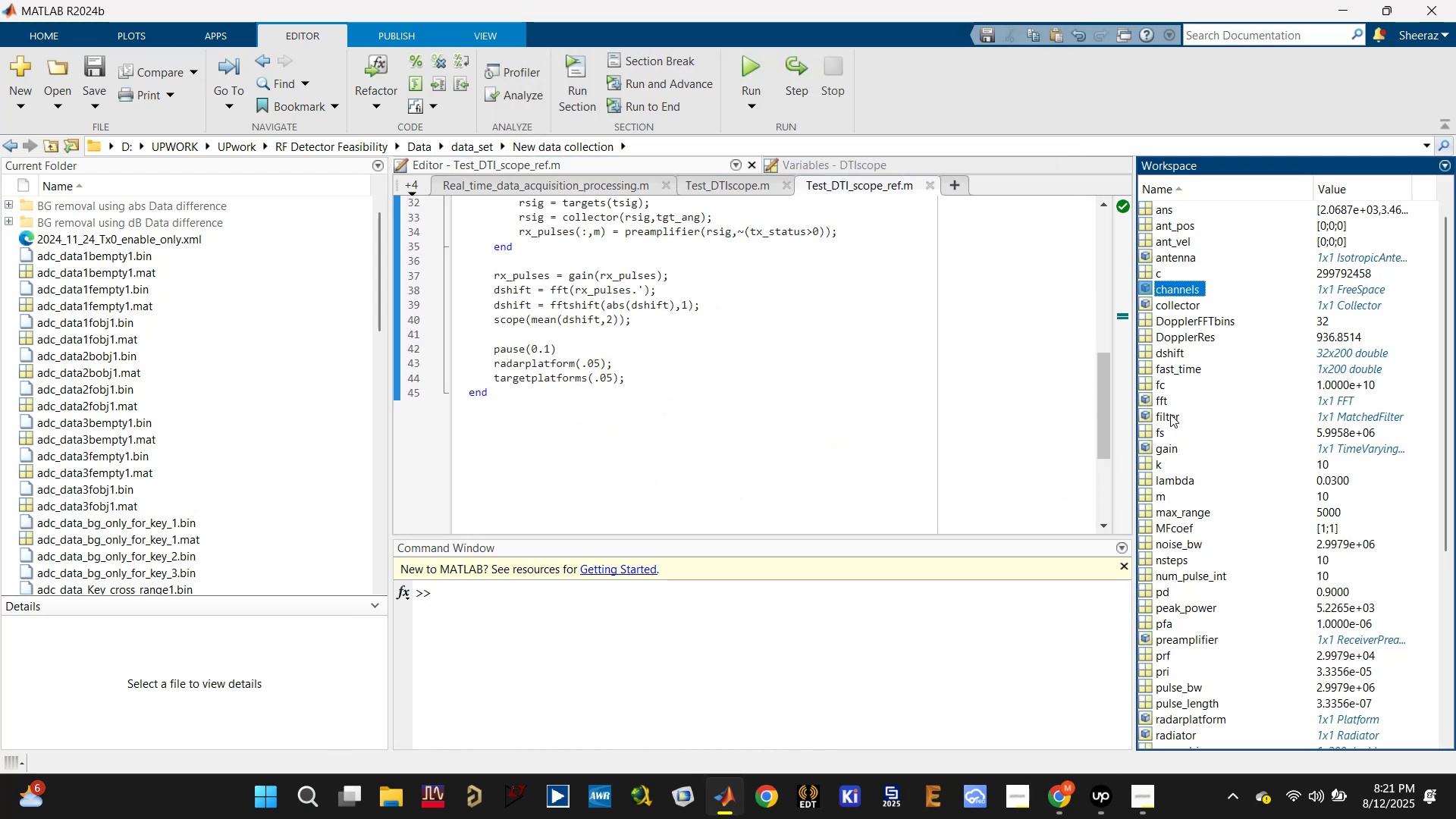 
scroll: coordinate [1188, 570], scroll_direction: down, amount: 8.0
 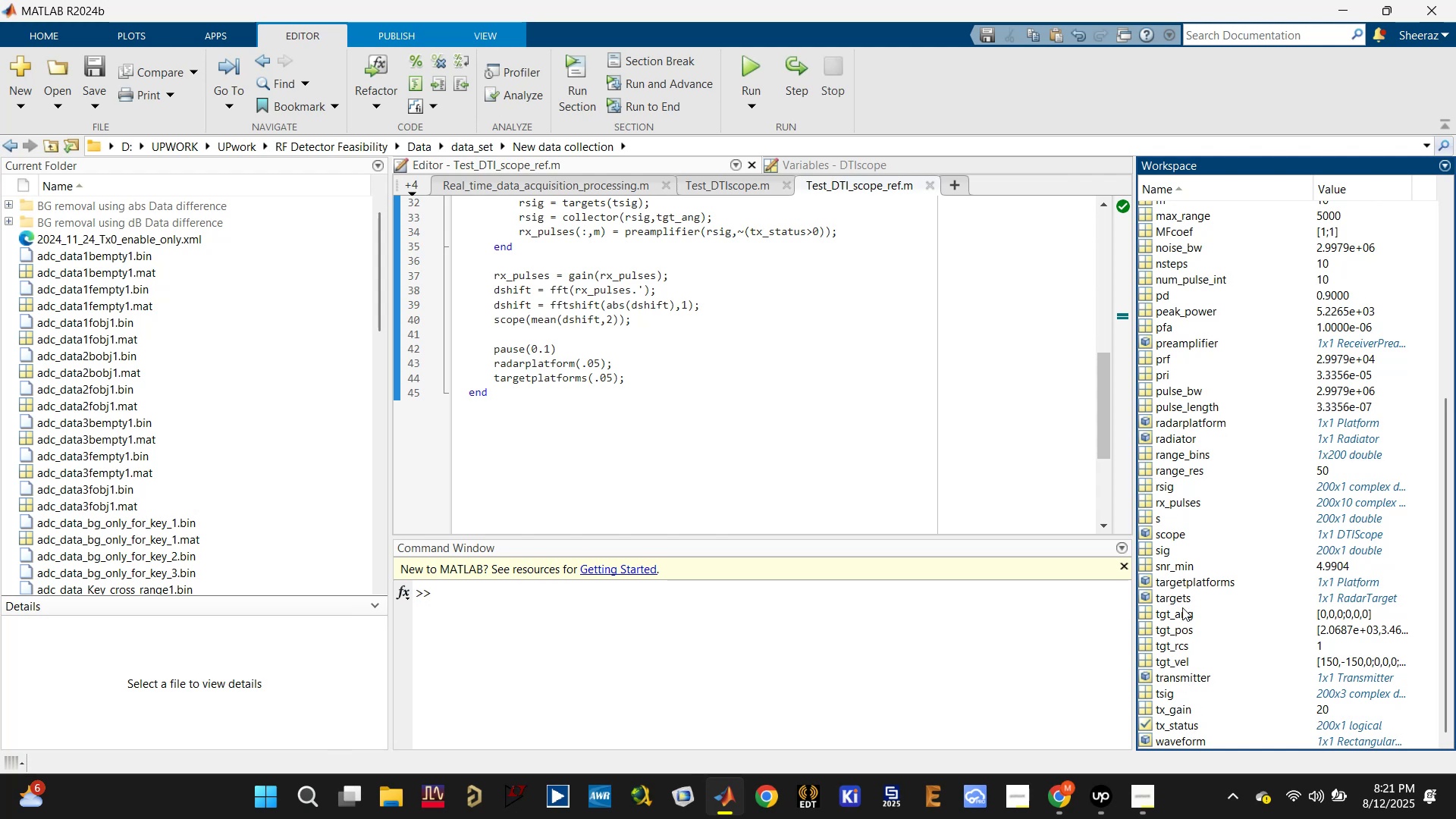 
double_click([1168, 532])
 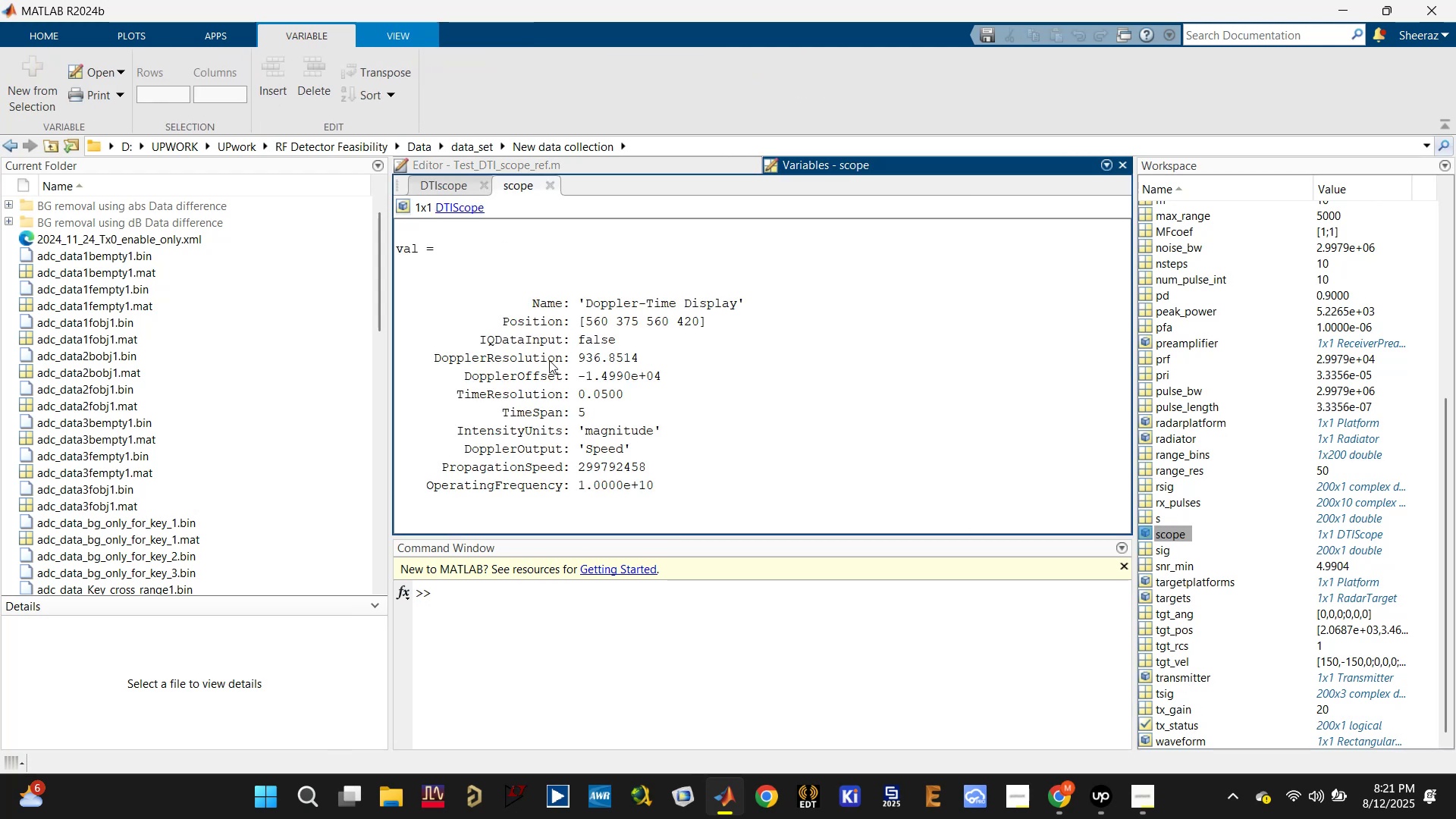 
left_click_drag(start_coordinate=[565, 354], to_coordinate=[665, 352])
 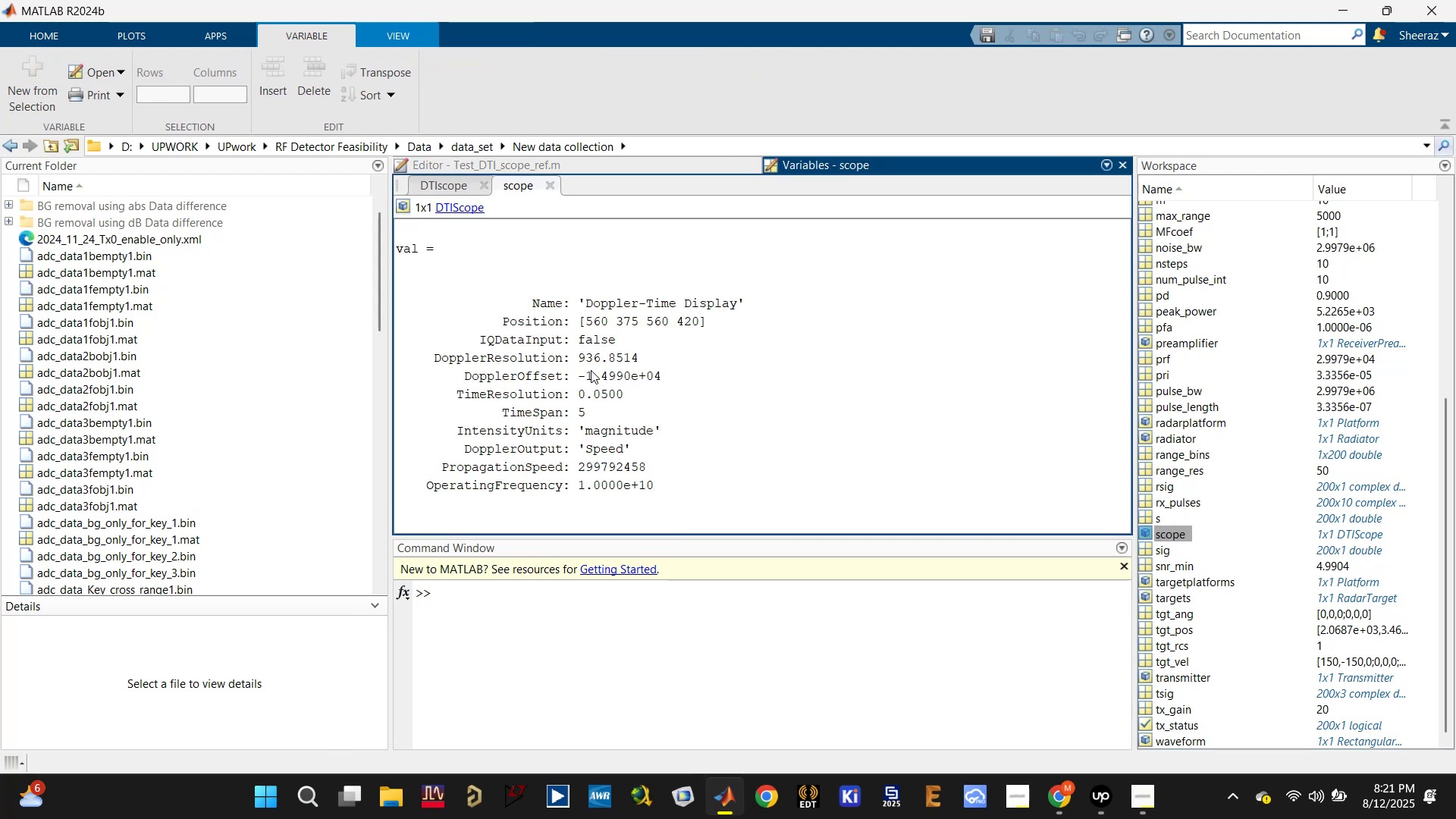 
left_click_drag(start_coordinate=[574, 353], to_coordinate=[689, 359])
 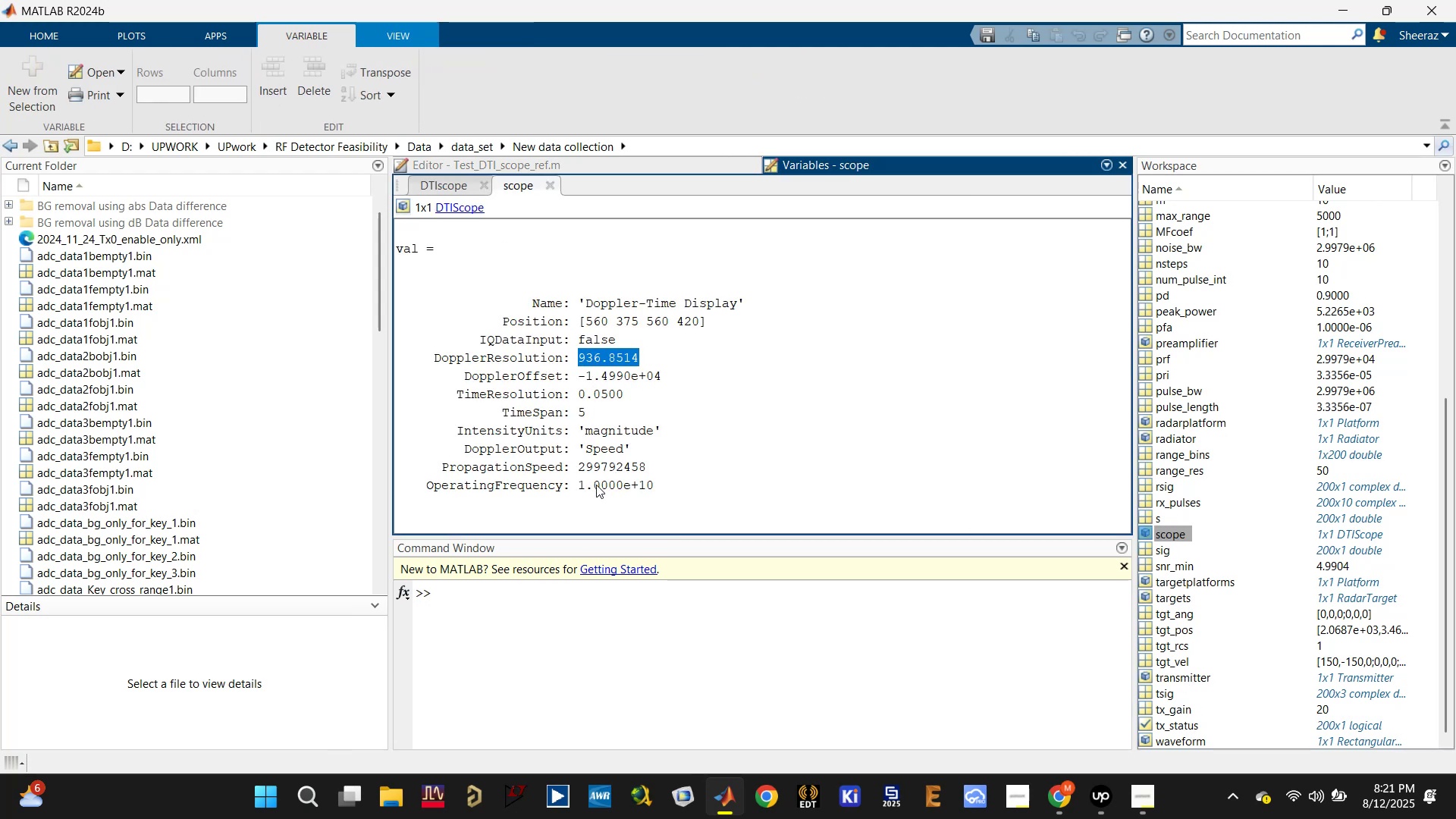 
left_click_drag(start_coordinate=[576, 485], to_coordinate=[664, 486])
 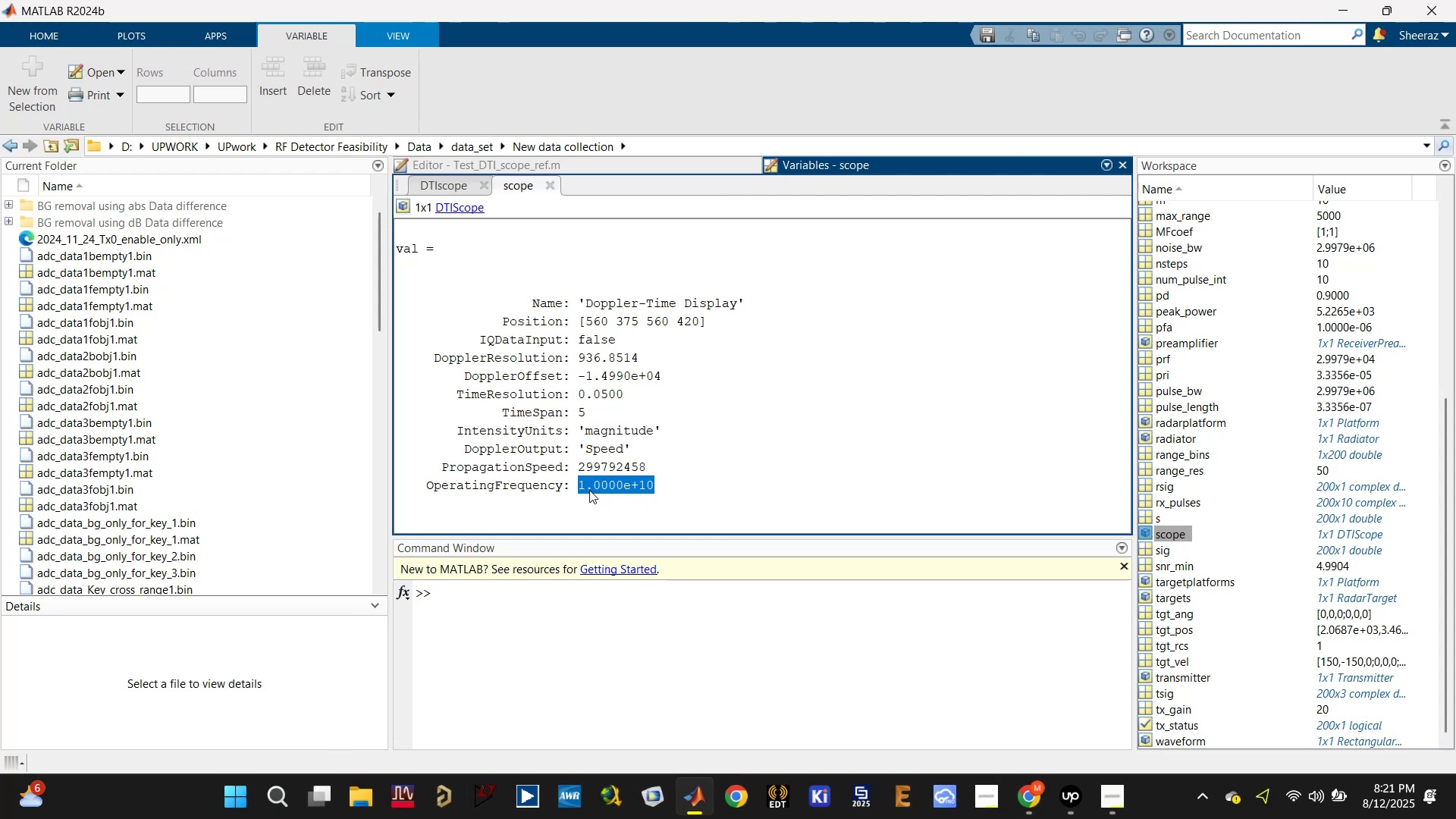 
wait(8.64)
 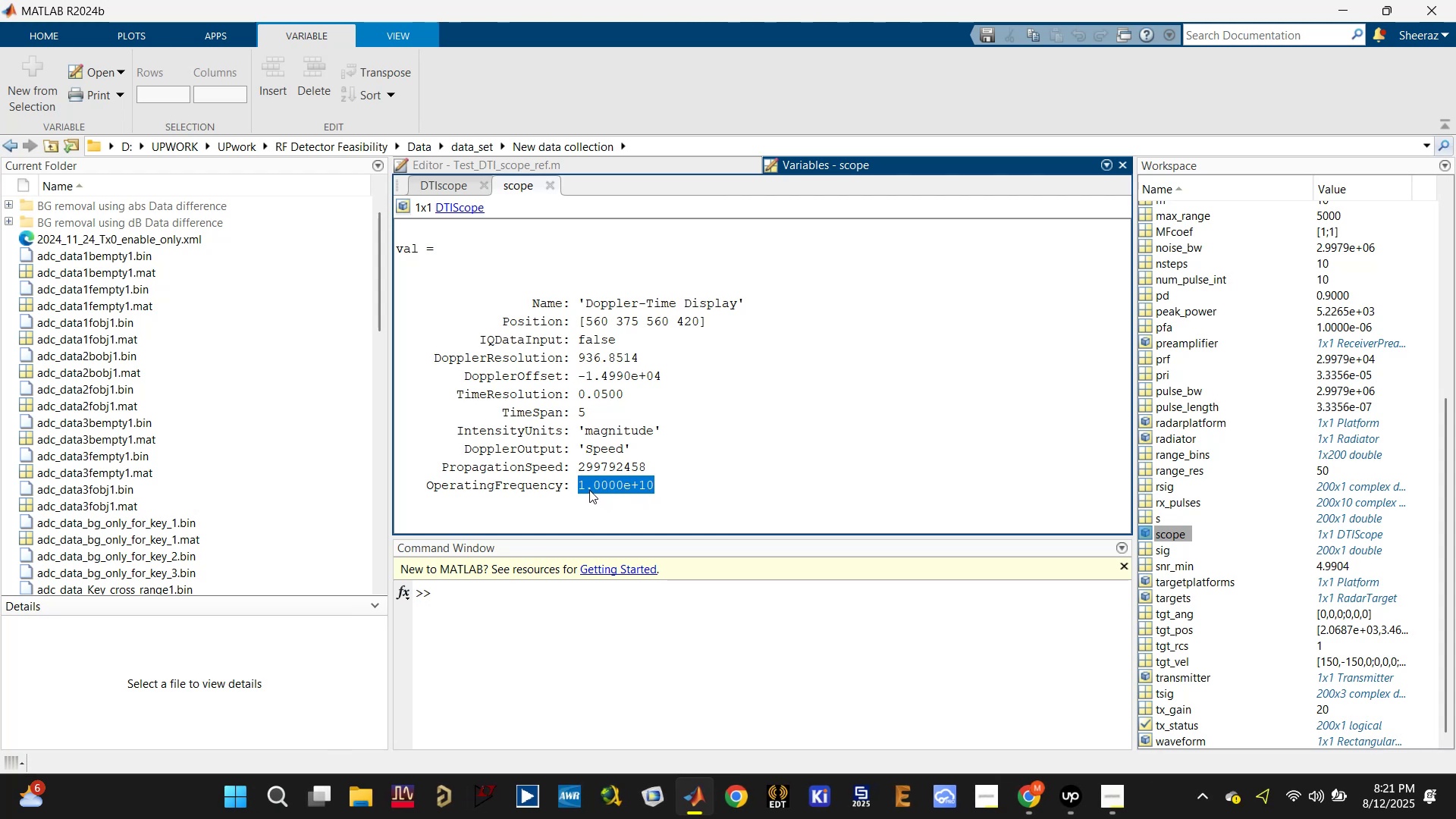 
left_click_drag(start_coordinate=[583, 371], to_coordinate=[692, 375])
 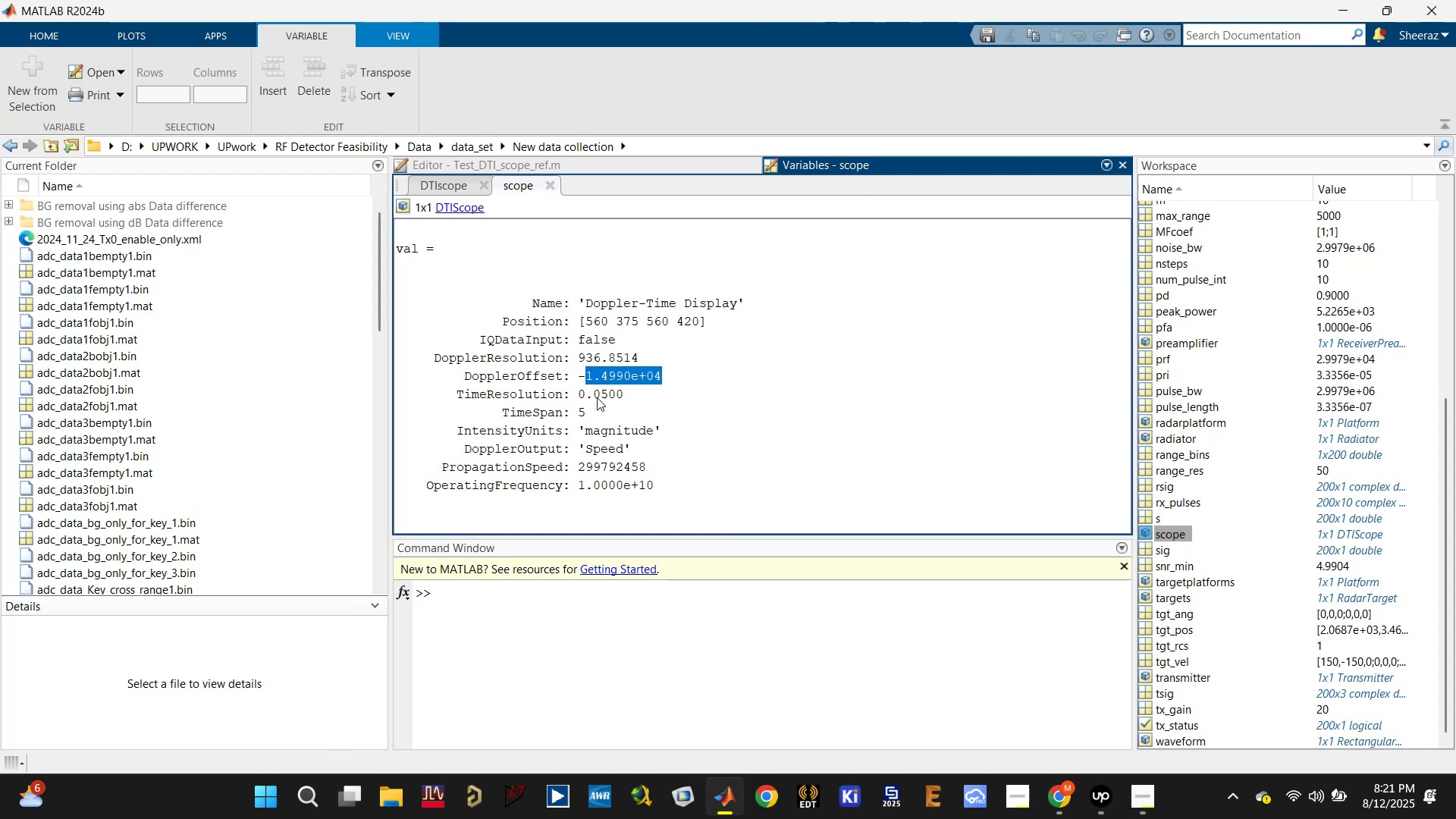 
left_click([585, 397])
 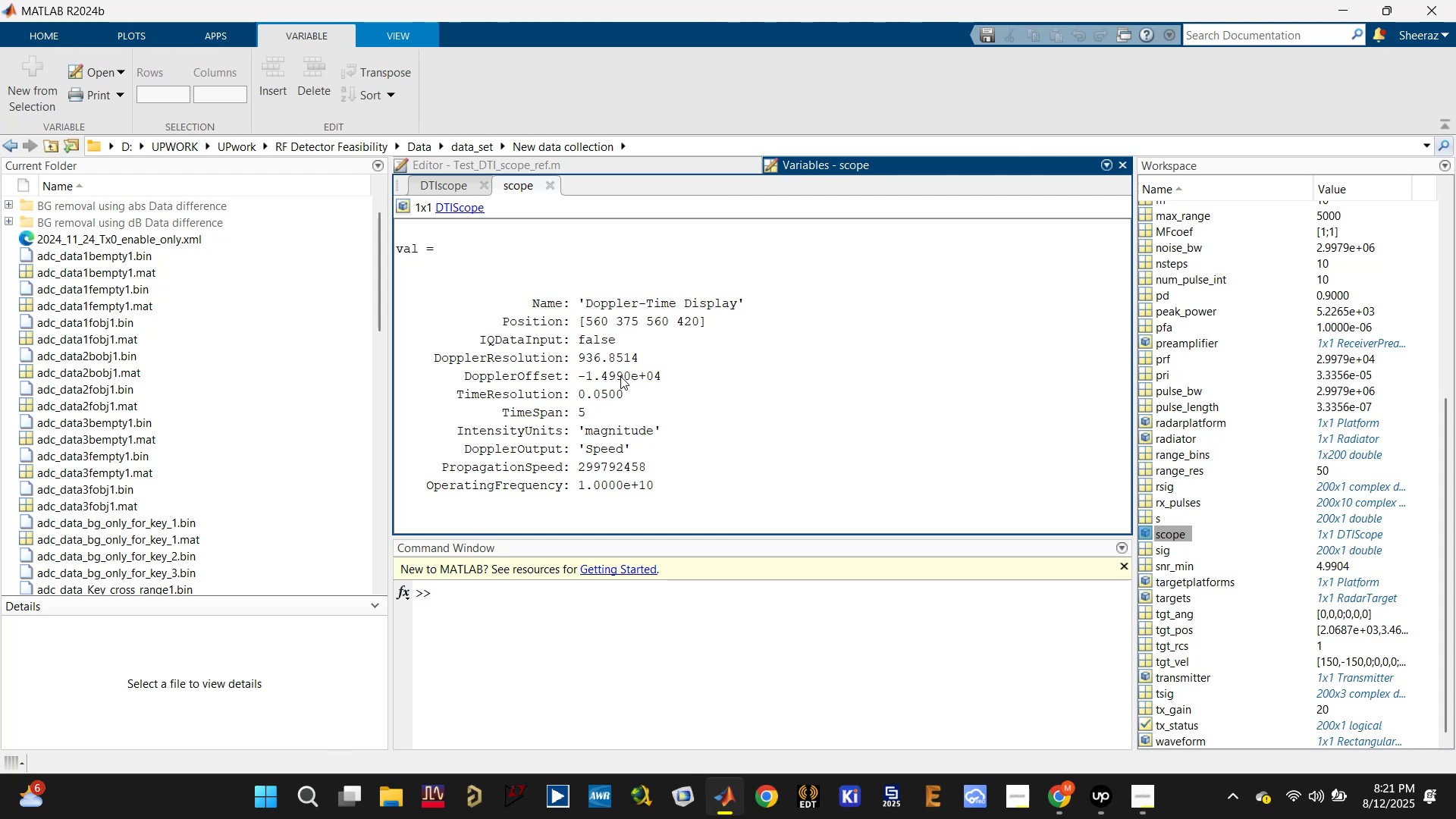 
left_click([620, 375])
 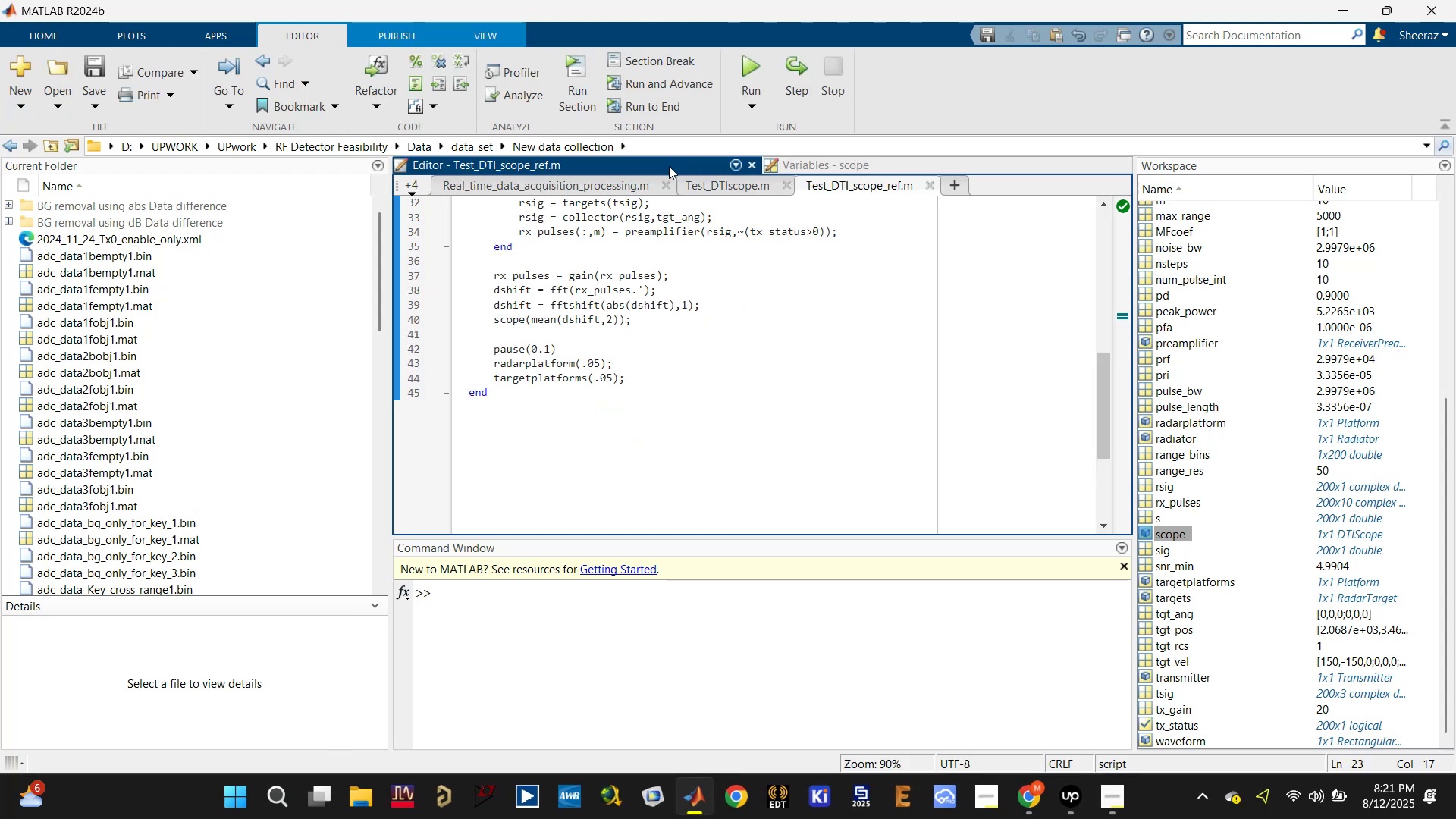 
left_click([715, 180])
 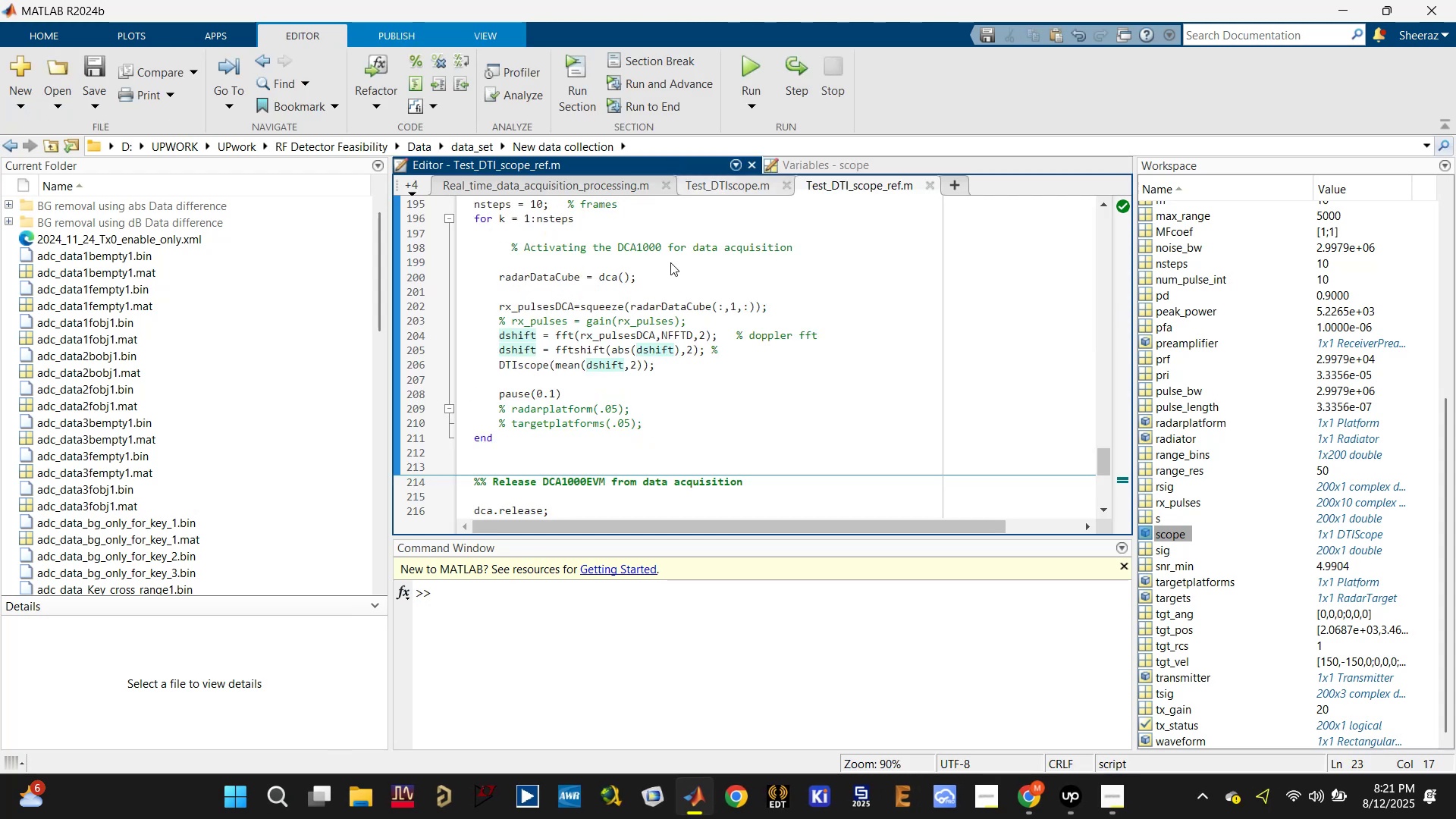 
scroll: coordinate [617, 345], scroll_direction: up, amount: 10.0
 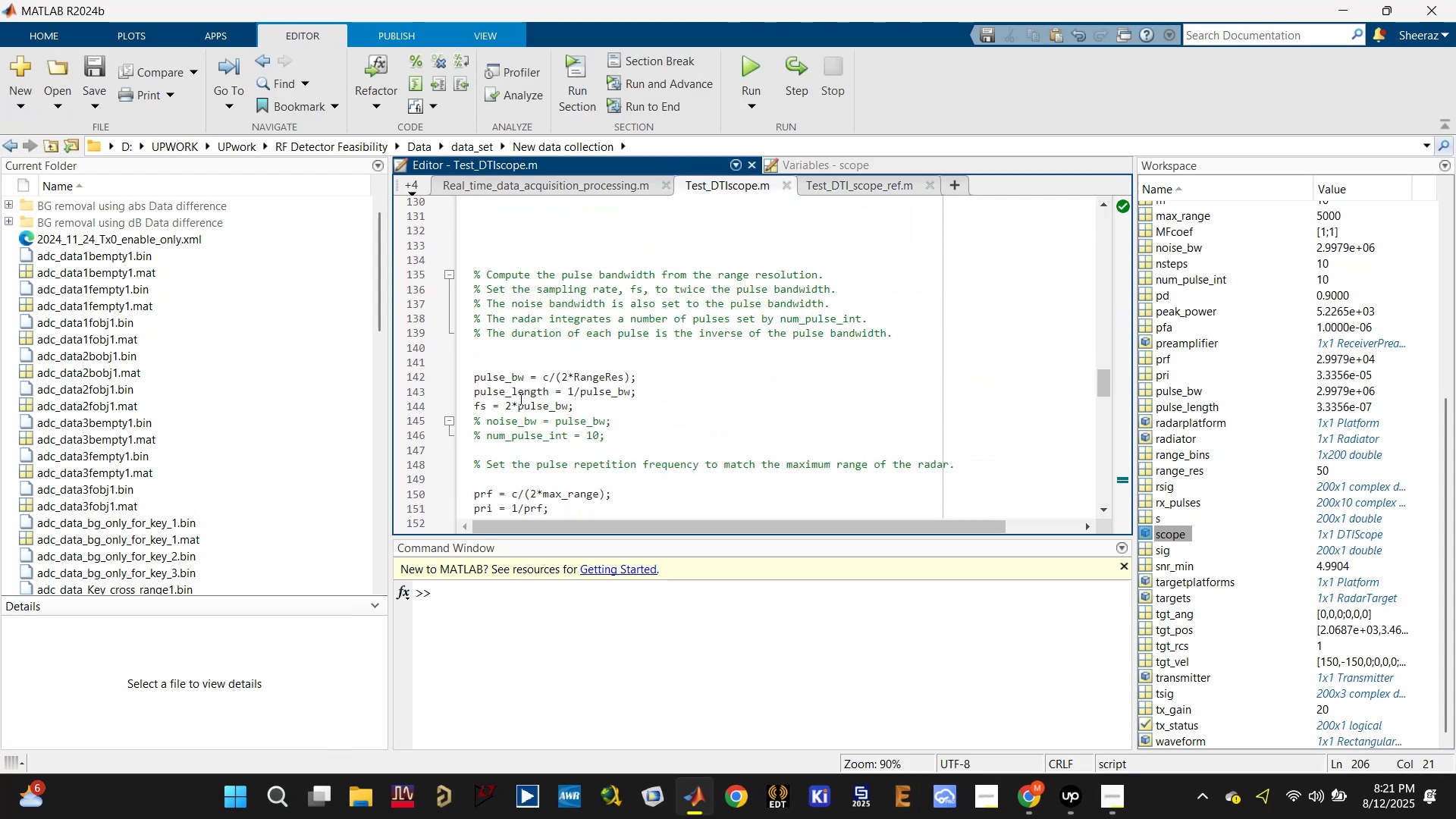 
left_click([487, 397])
 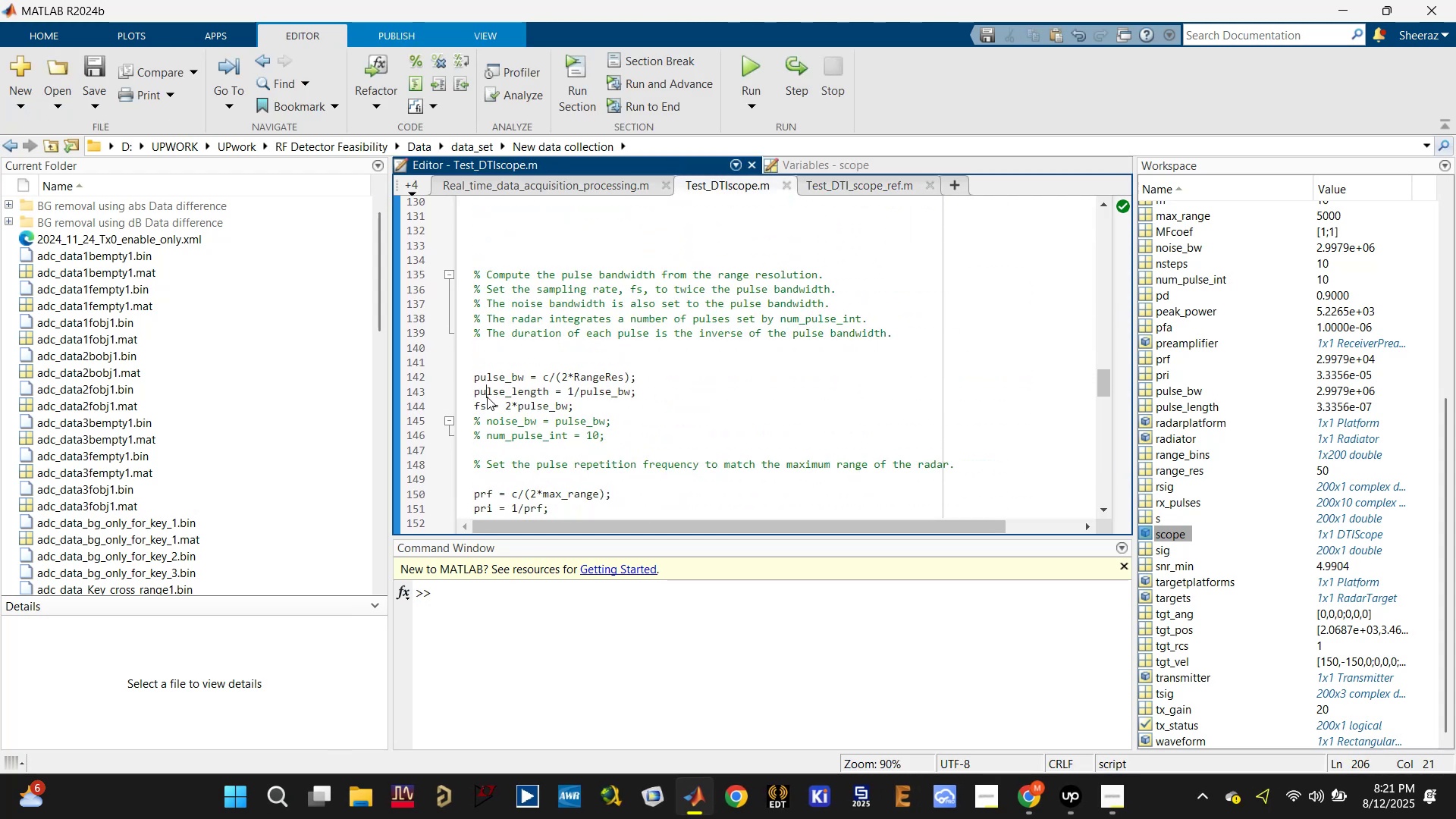 
scroll: coordinate [509, 393], scroll_direction: up, amount: 4.0
 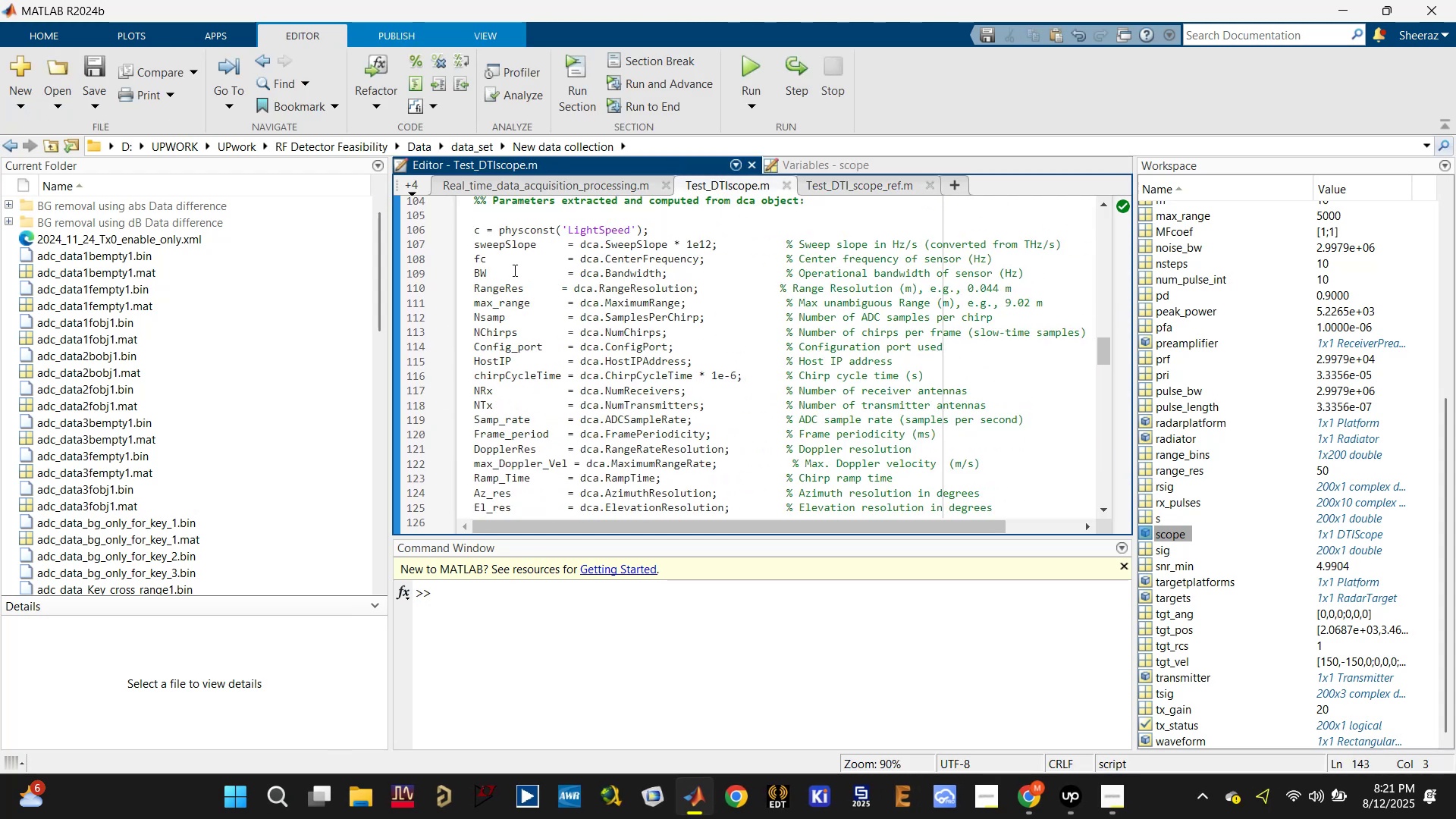 
left_click([695, 259])
 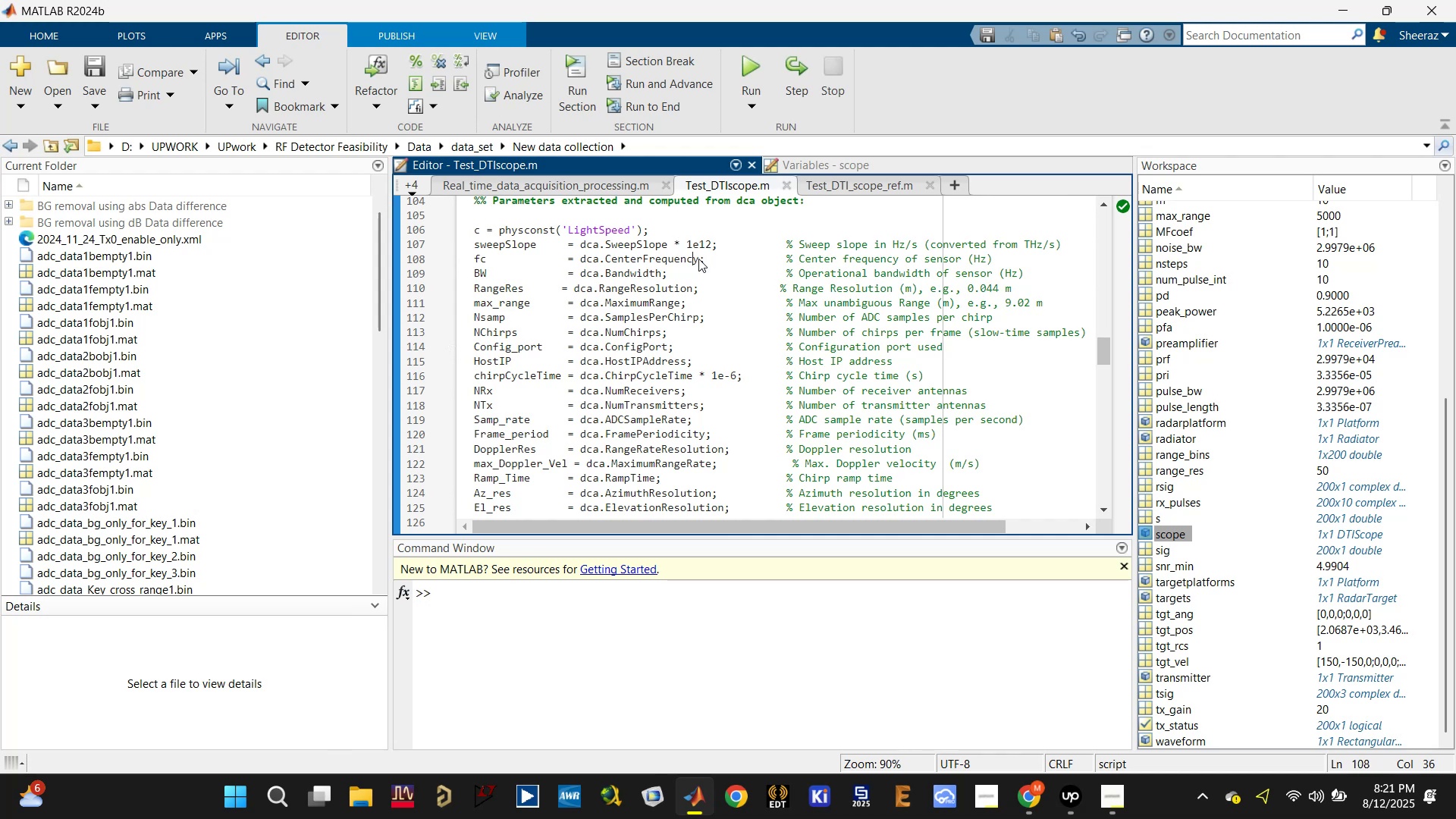 
left_click([698, 259])
 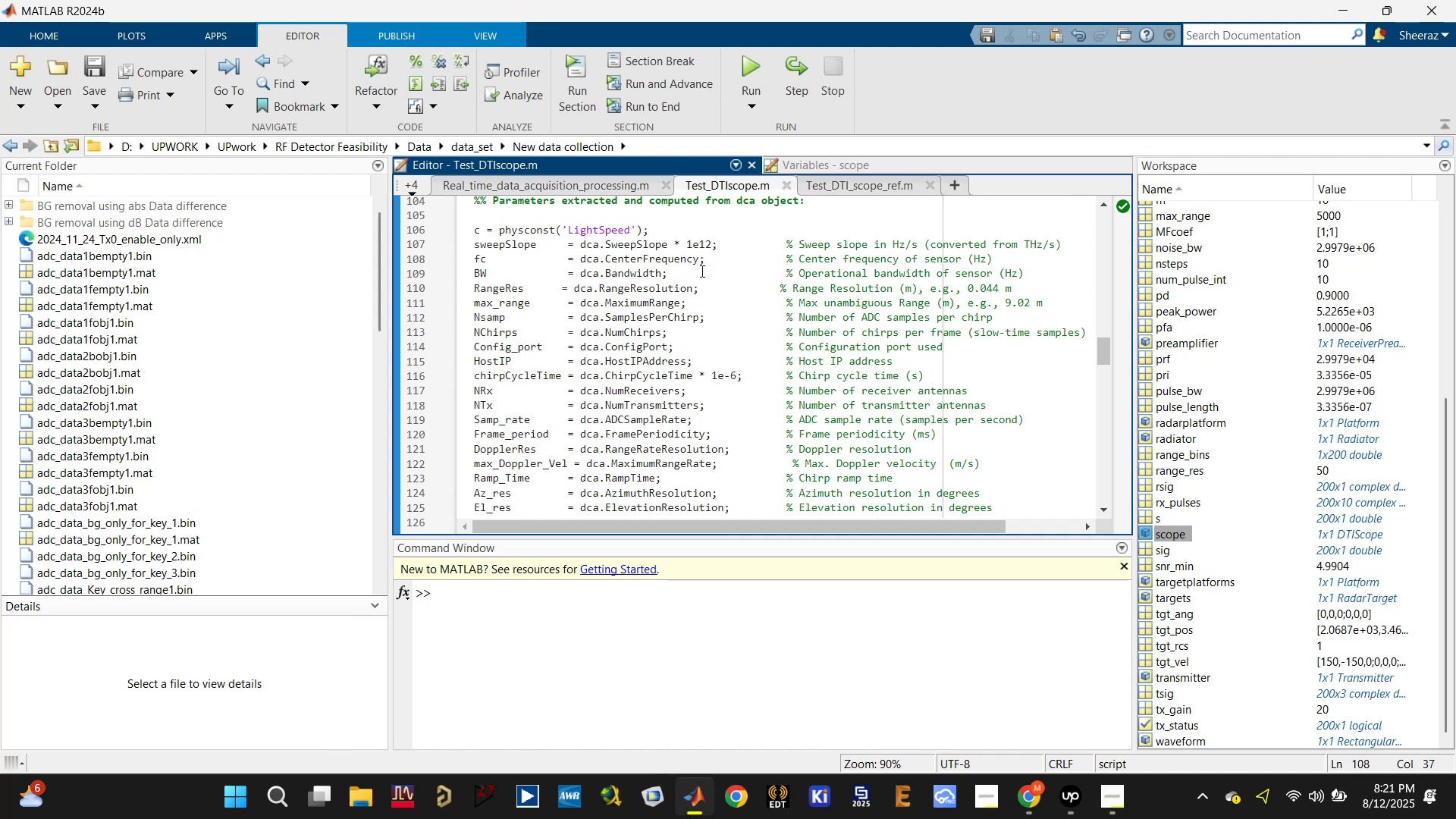 
key(Shift+8)
 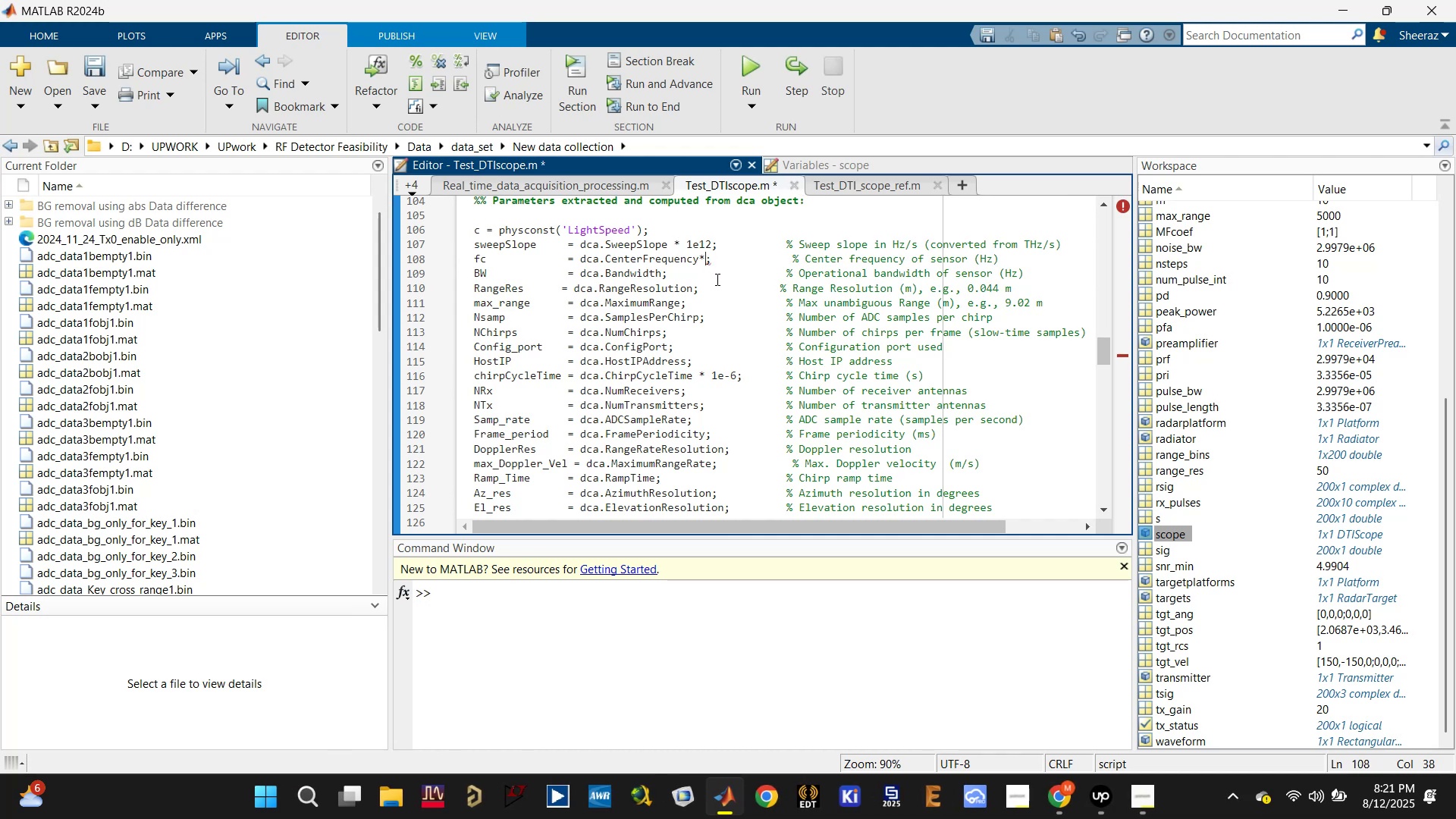 
key(1)
 